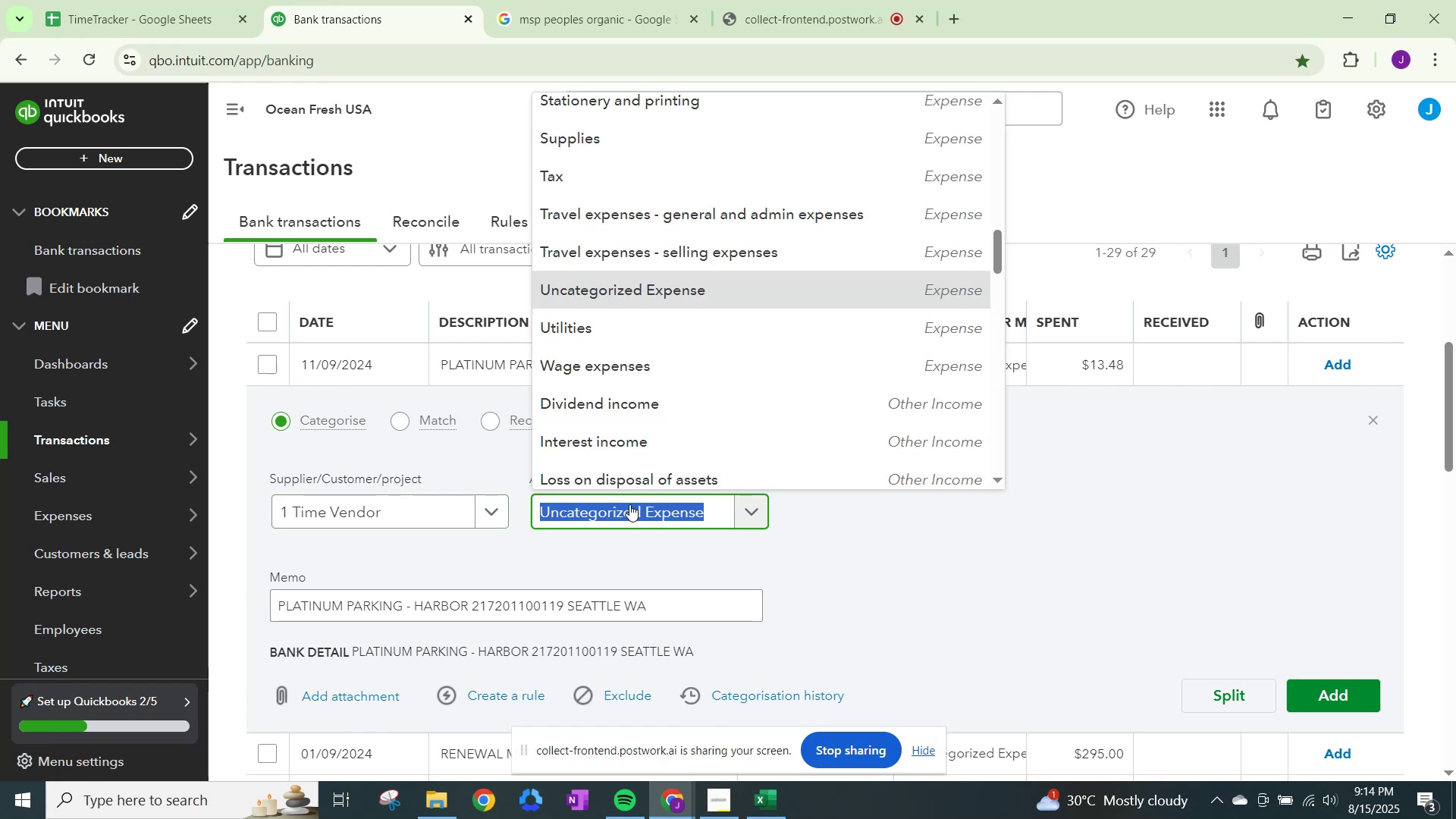 
type(other)
key(Backspace)
key(Backspace)
key(Backspace)
key(Backspace)
key(Backspace)
key(Backspace)
type(travel)
 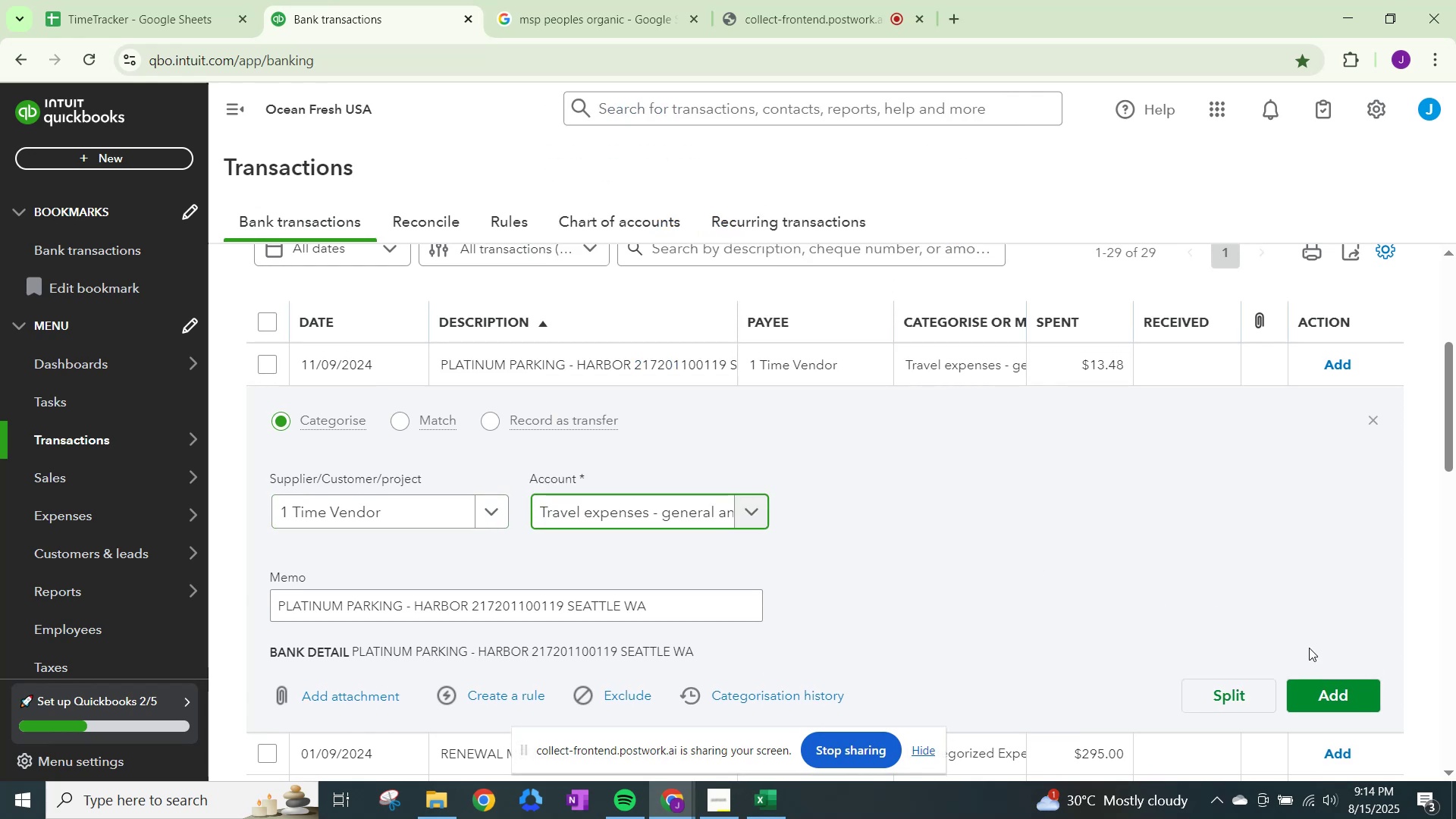 
left_click([1347, 695])
 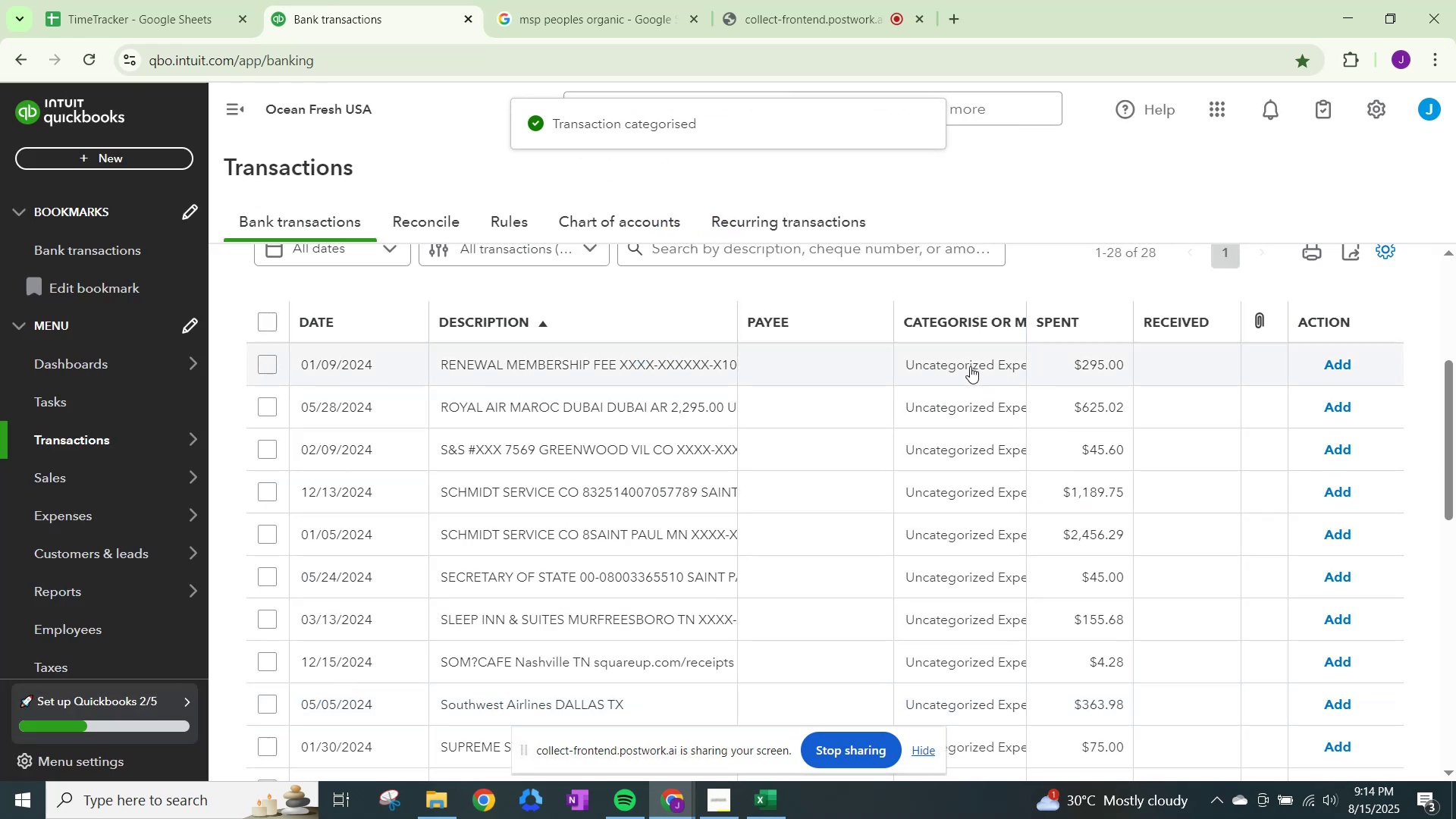 
left_click([970, 365])
 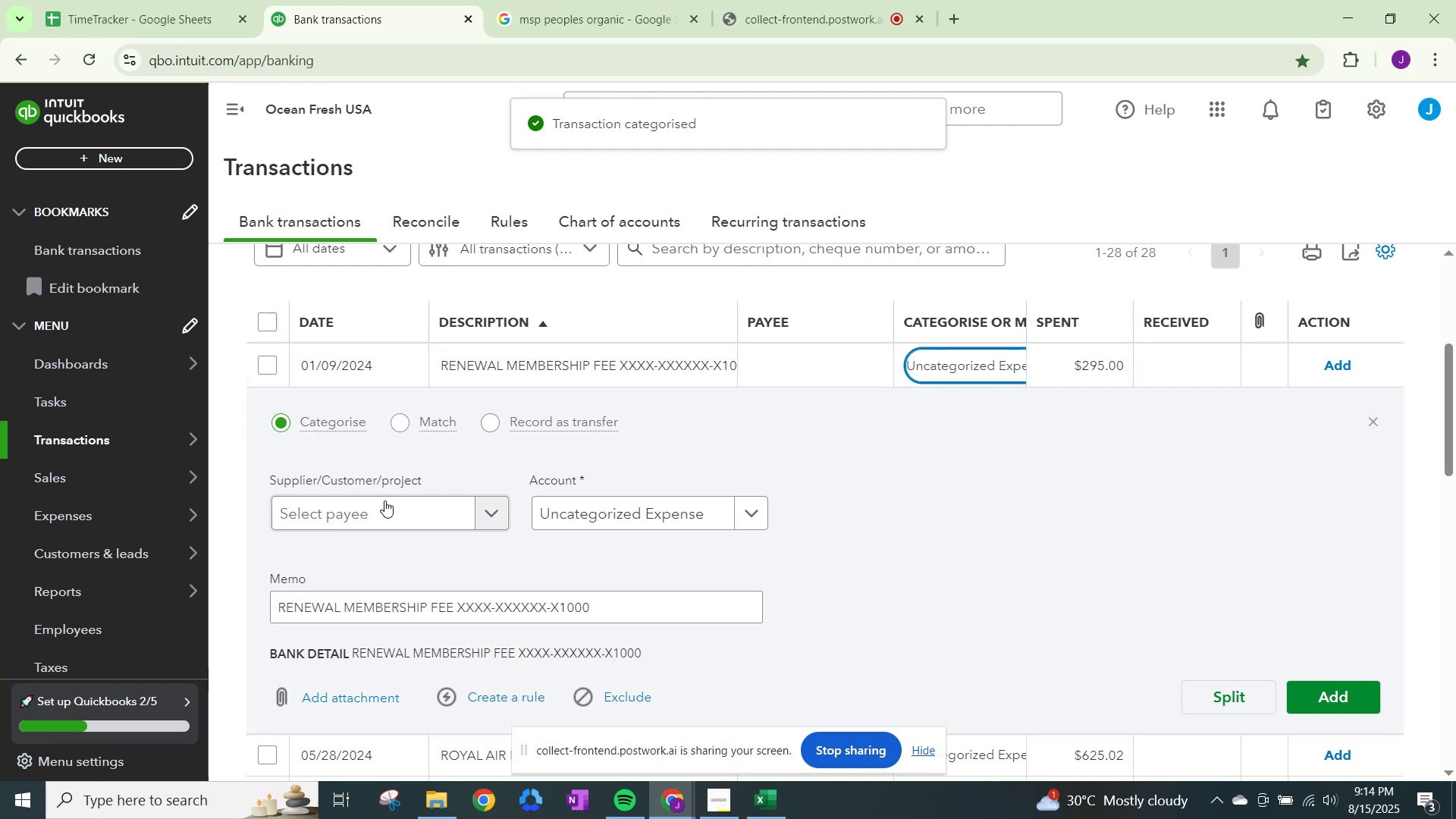 
left_click([383, 513])
 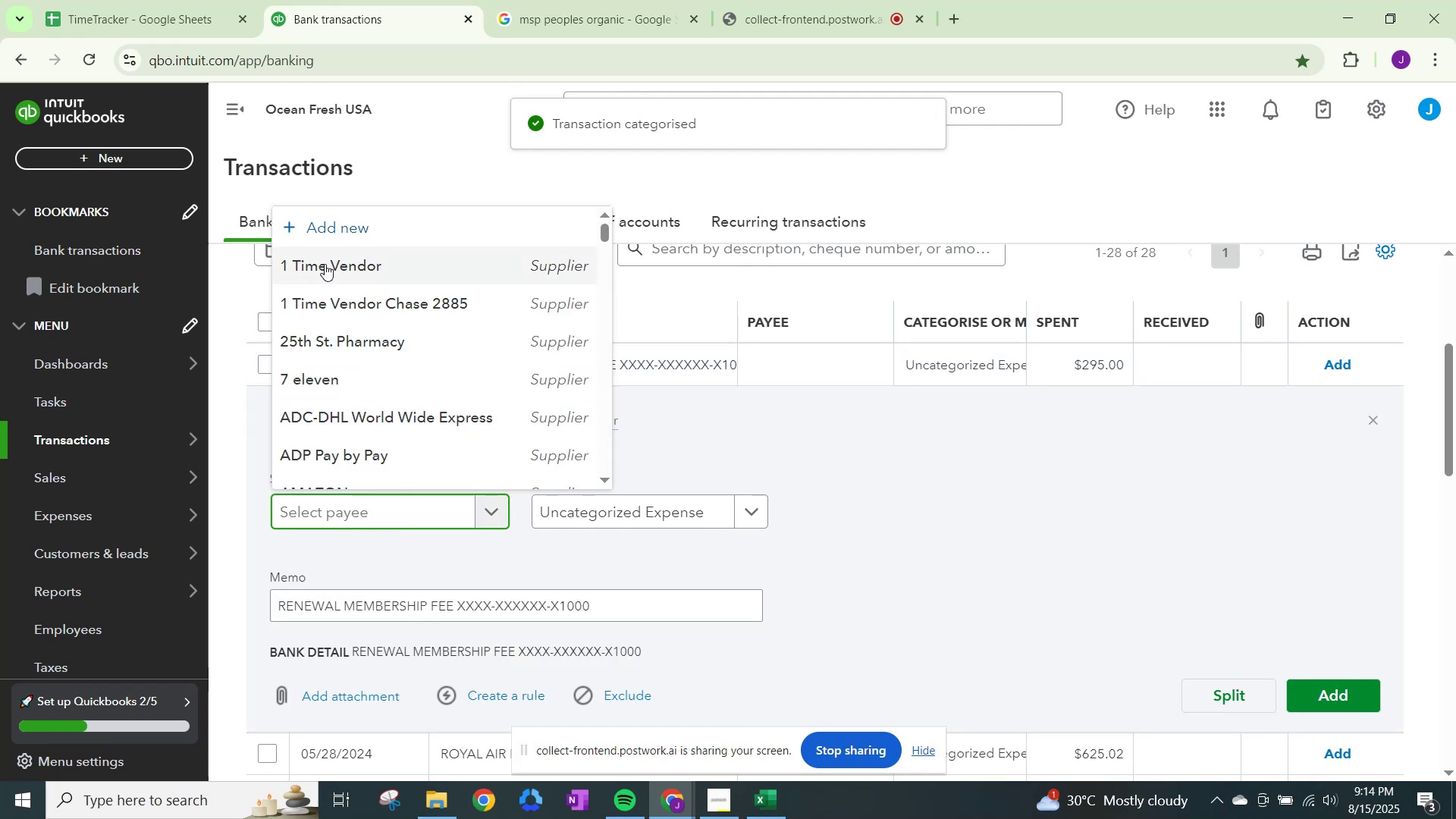 
left_click([326, 258])
 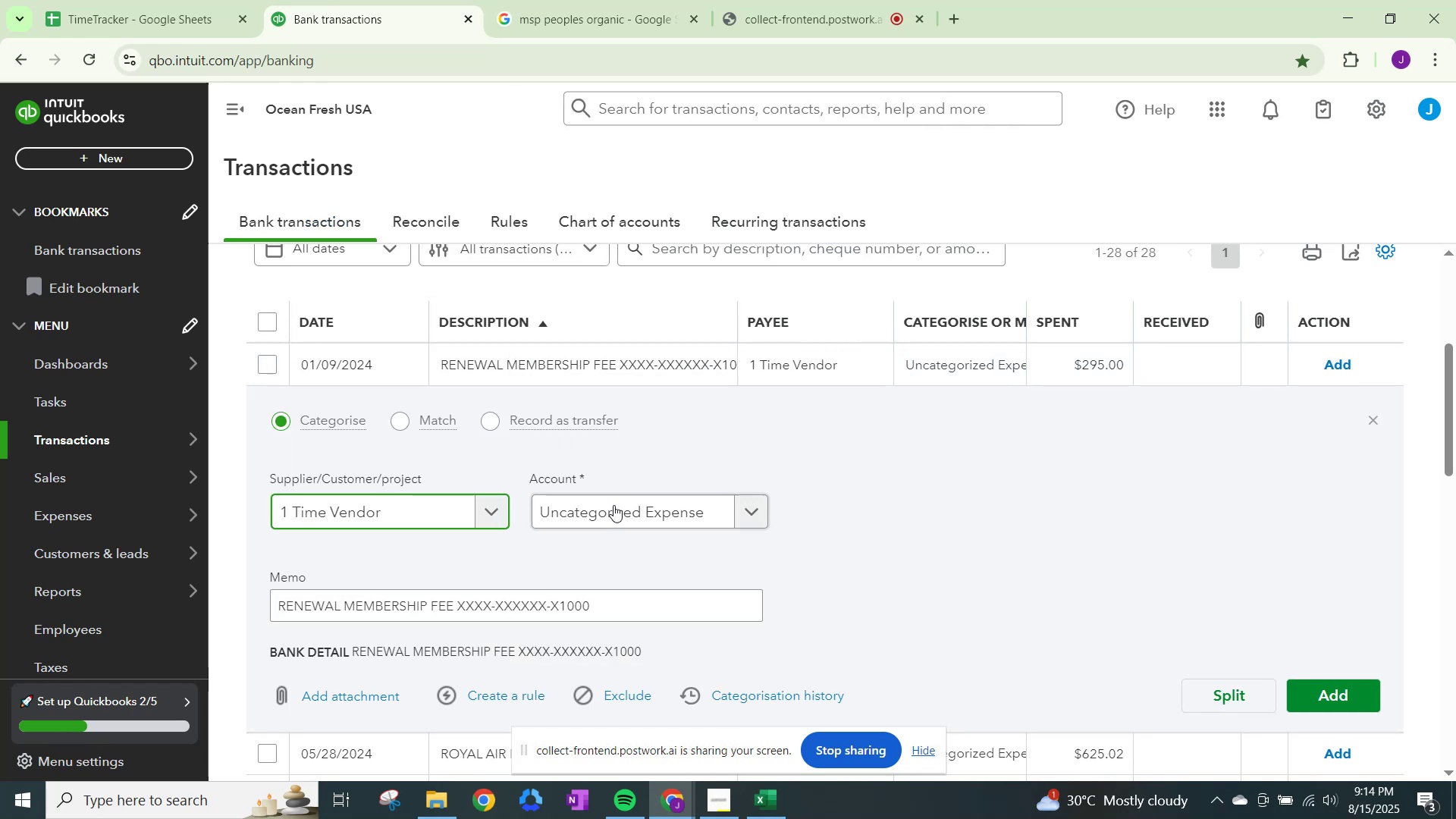 
left_click([615, 508])
 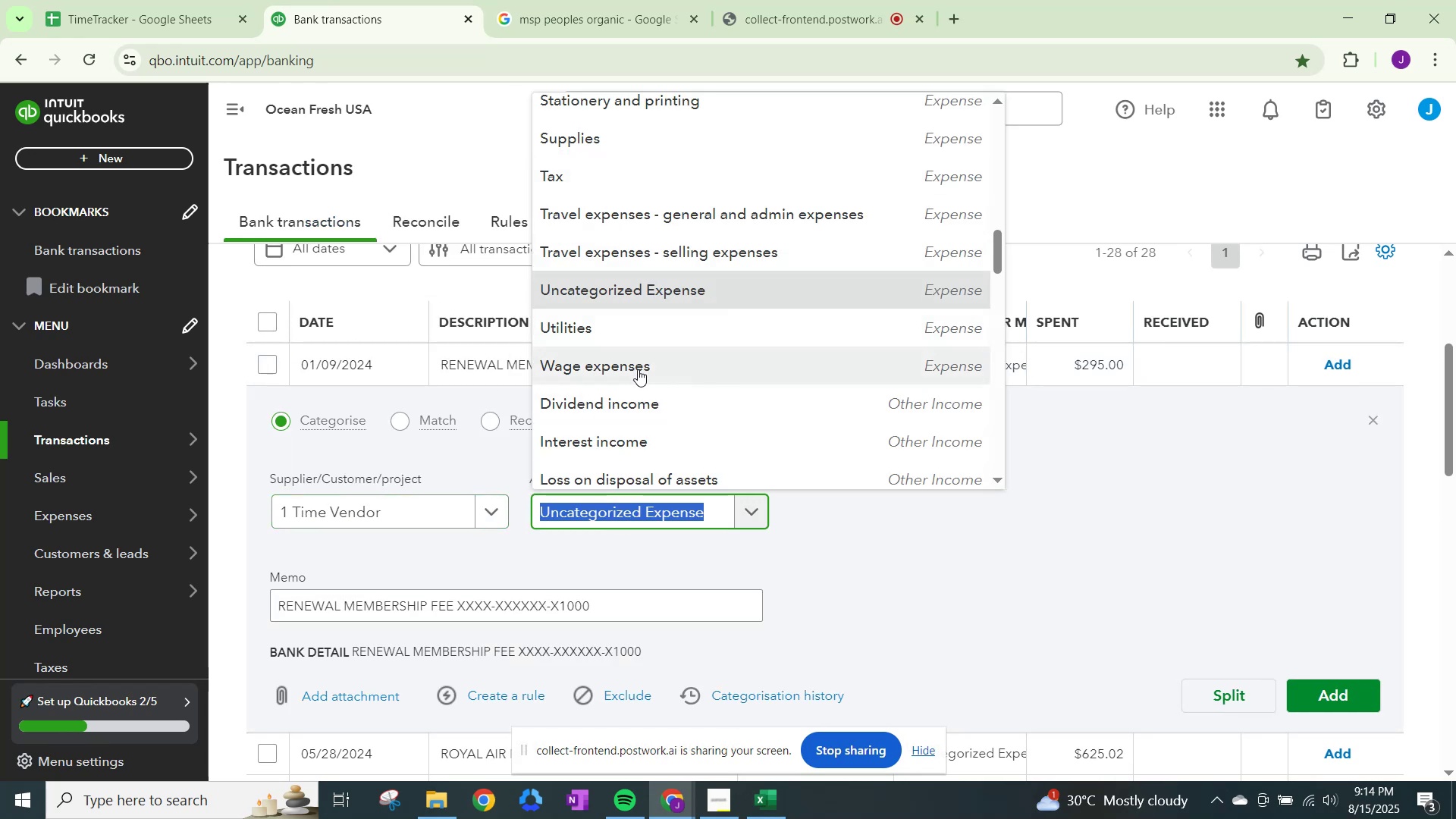 
type(bank)
 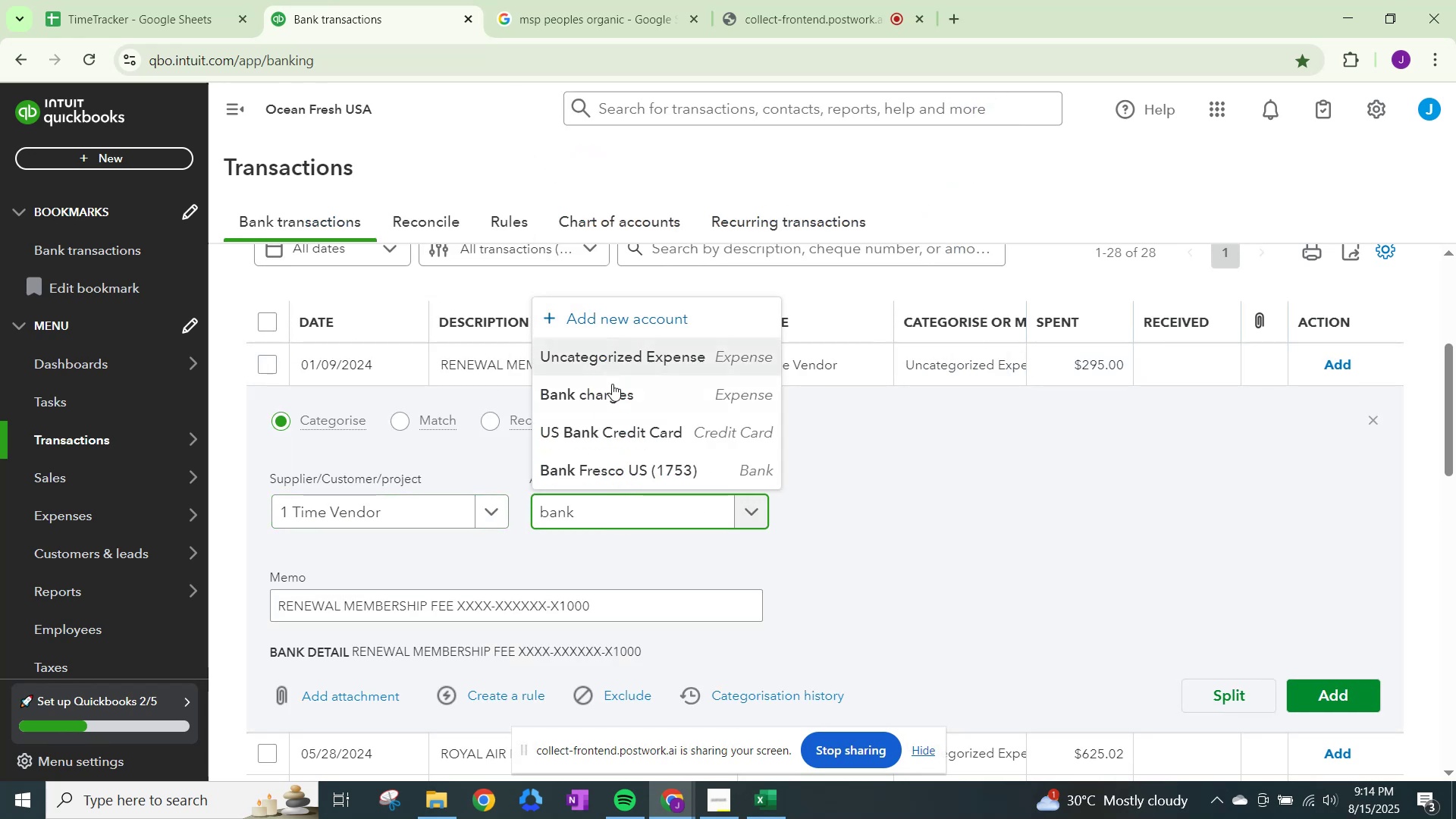 
left_click([607, 392])
 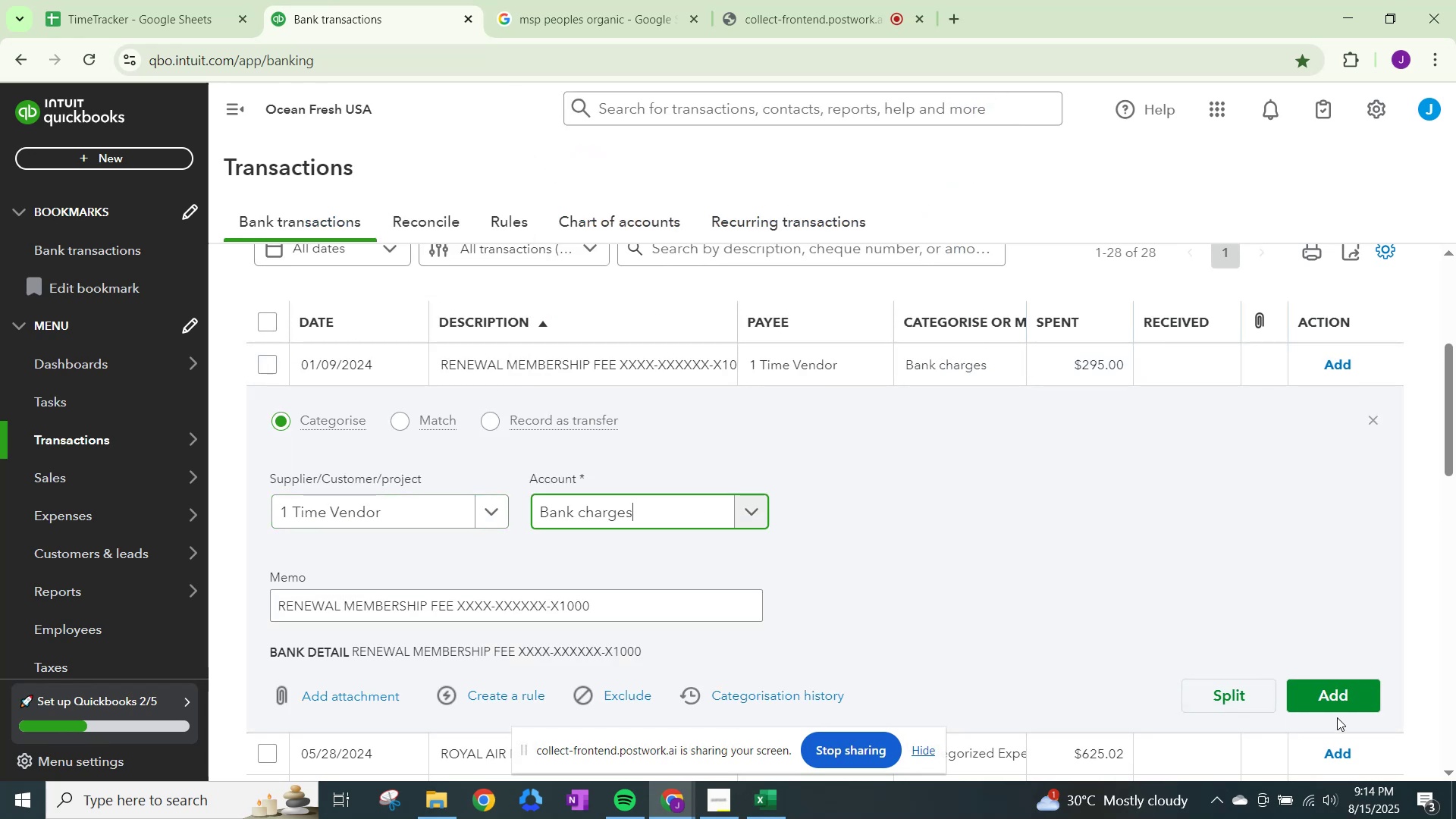 
left_click([1346, 702])
 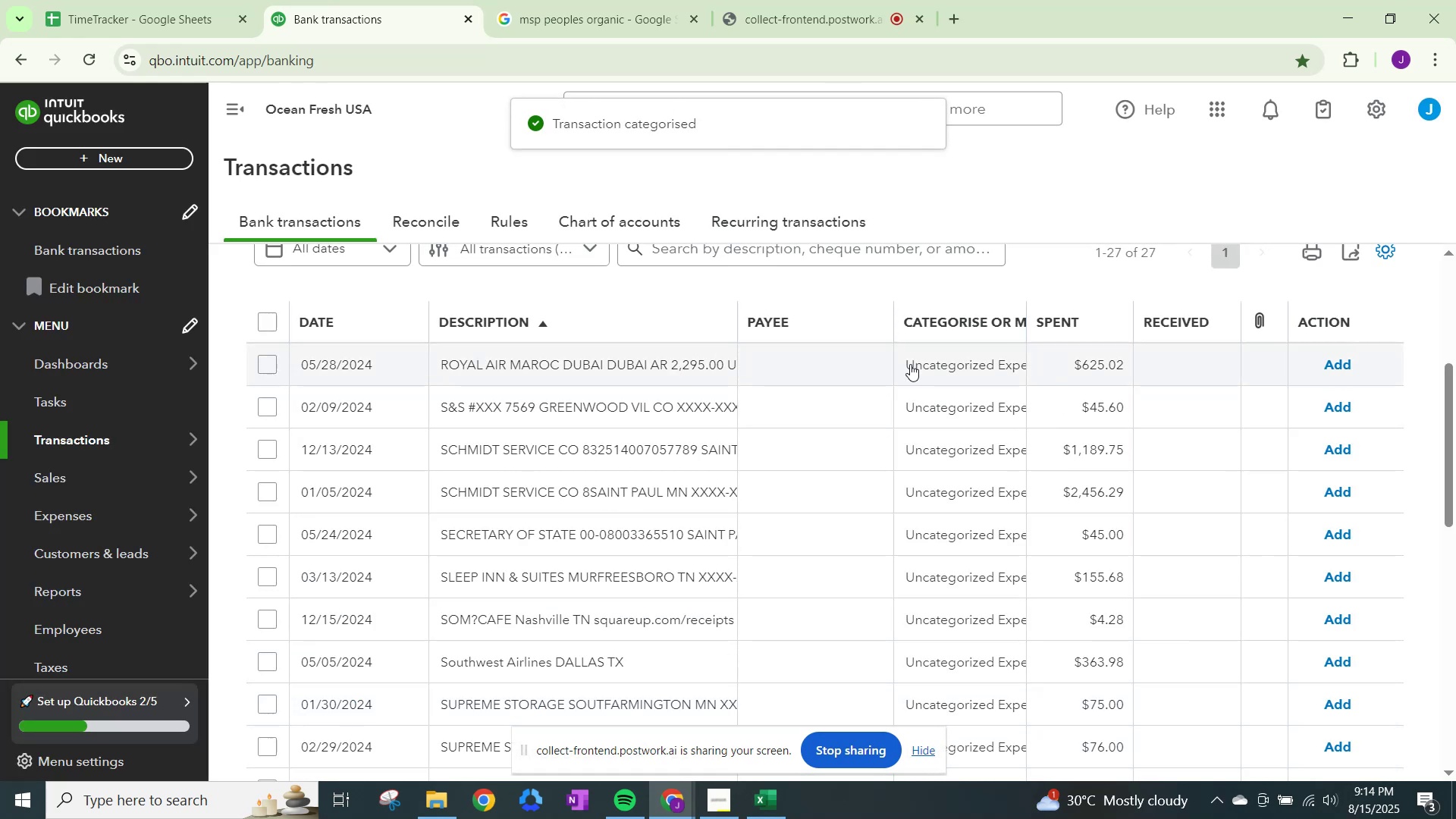 
left_click([952, 364])
 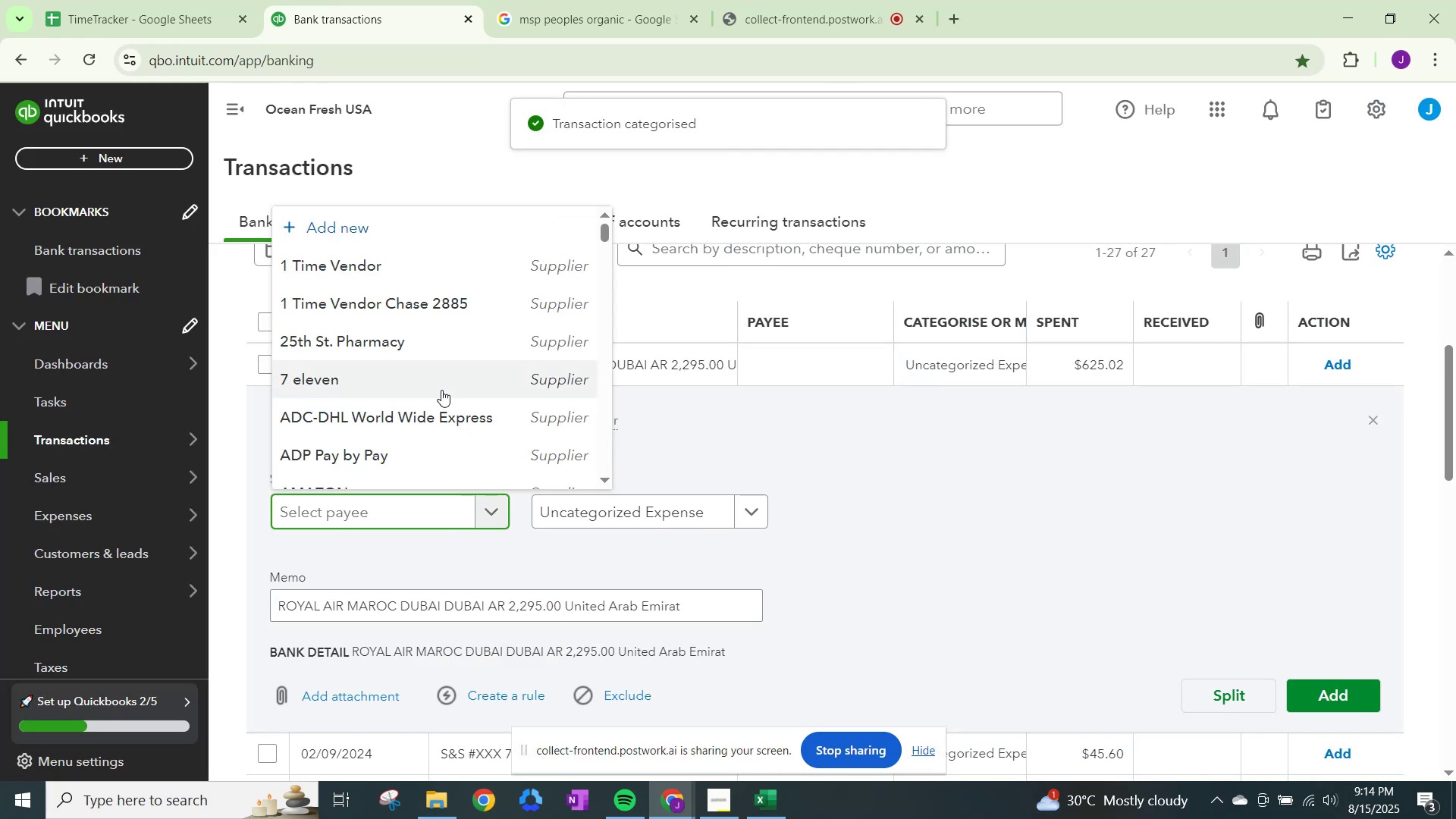 
type(Royal Air)
 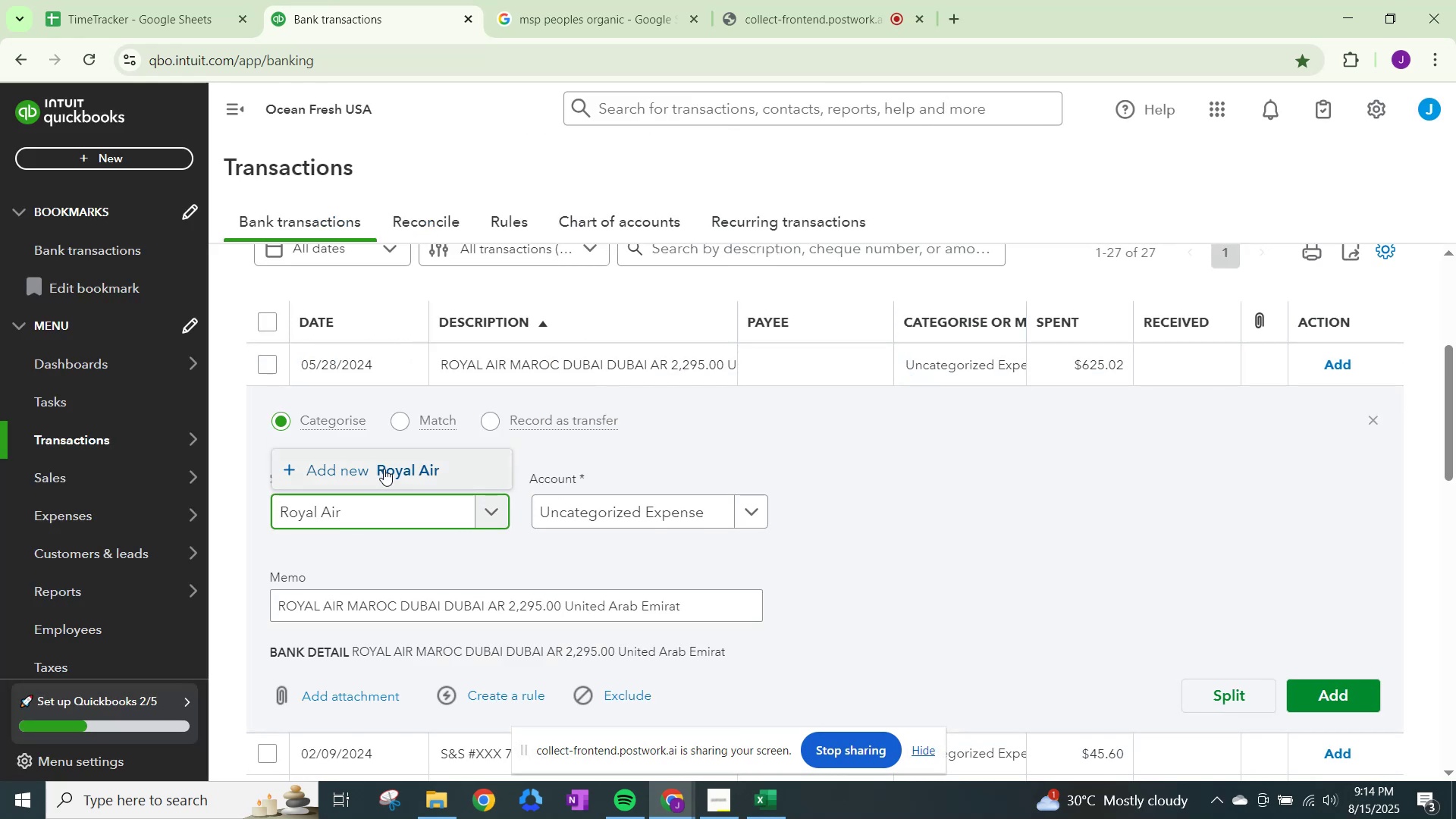 
left_click([379, 476])
 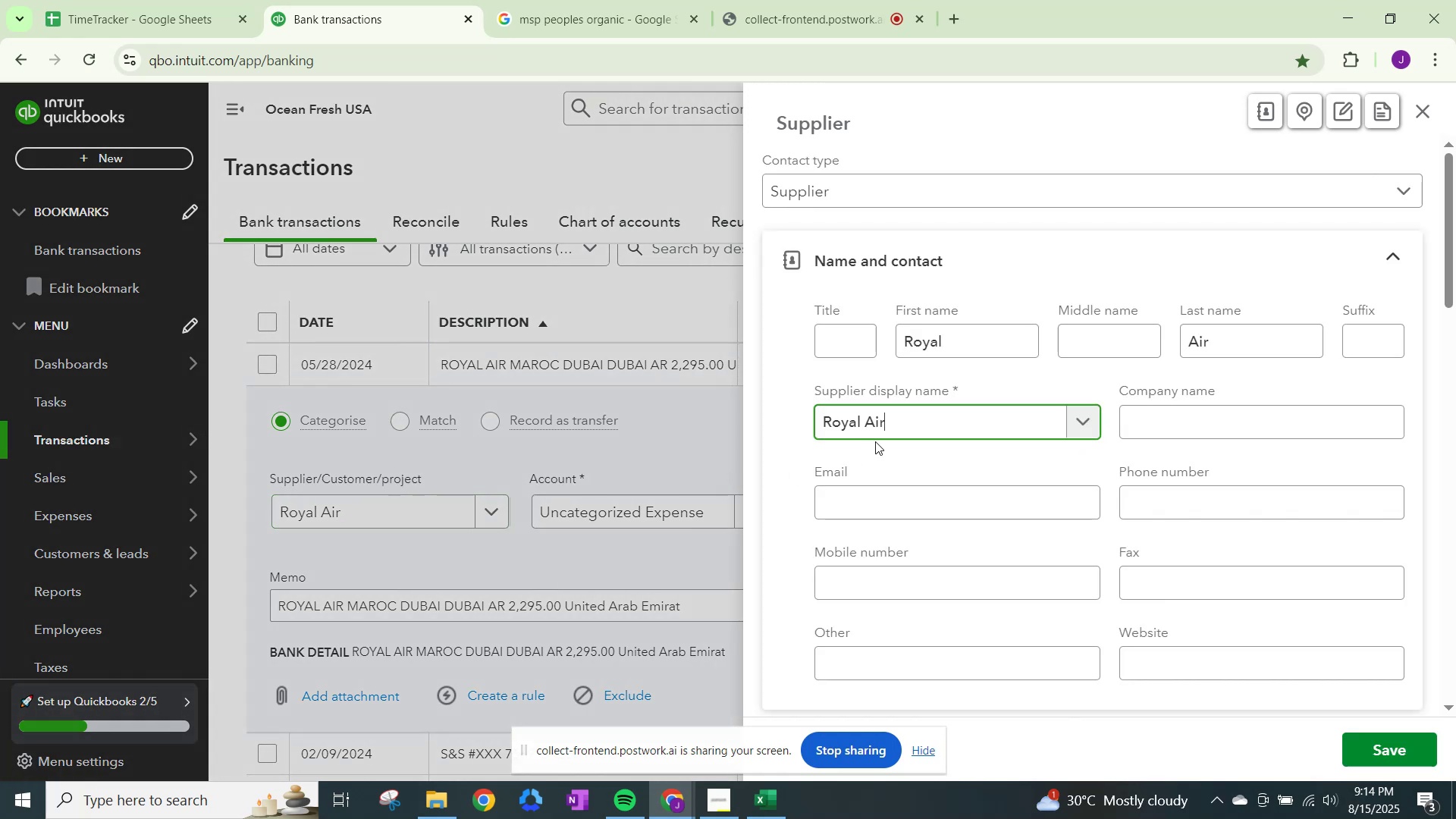 
scroll: coordinate [942, 527], scroll_direction: down, amount: 19.0
 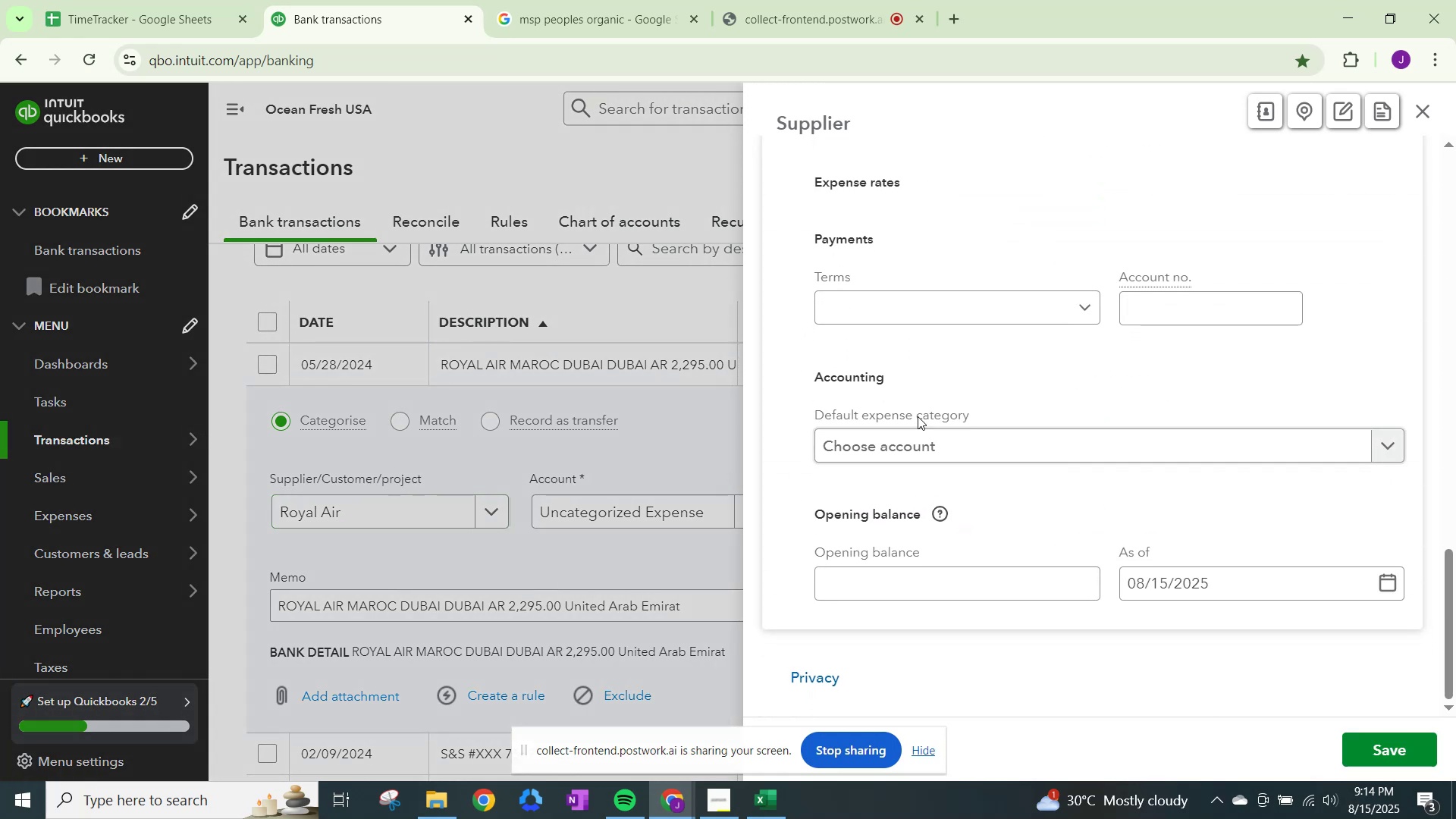 
left_click_drag(start_coordinate=[916, 412], to_coordinate=[916, 416])
 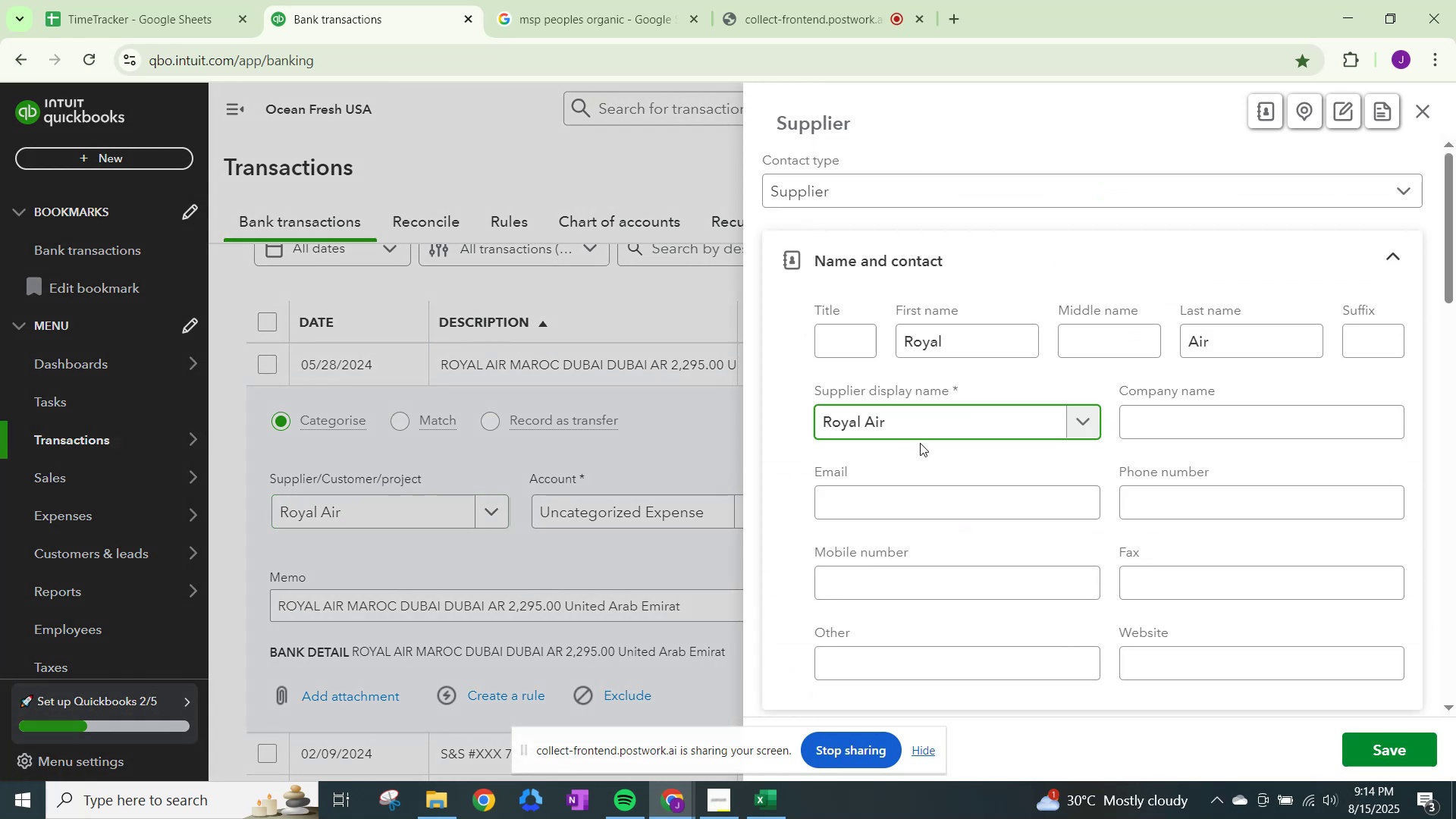 
double_click([920, 443])
 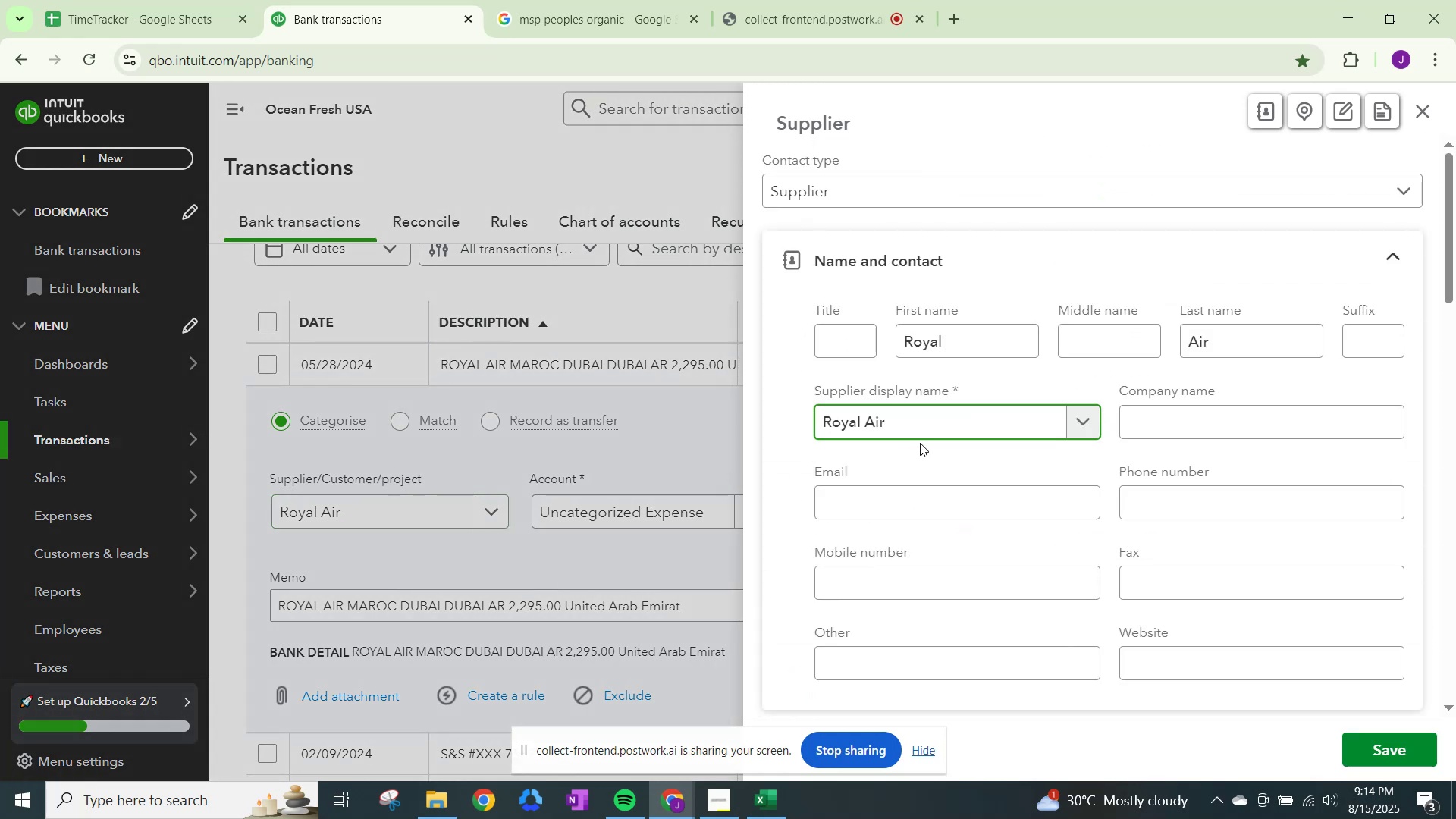 
scroll: coordinate [960, 455], scroll_direction: down, amount: 1.0
 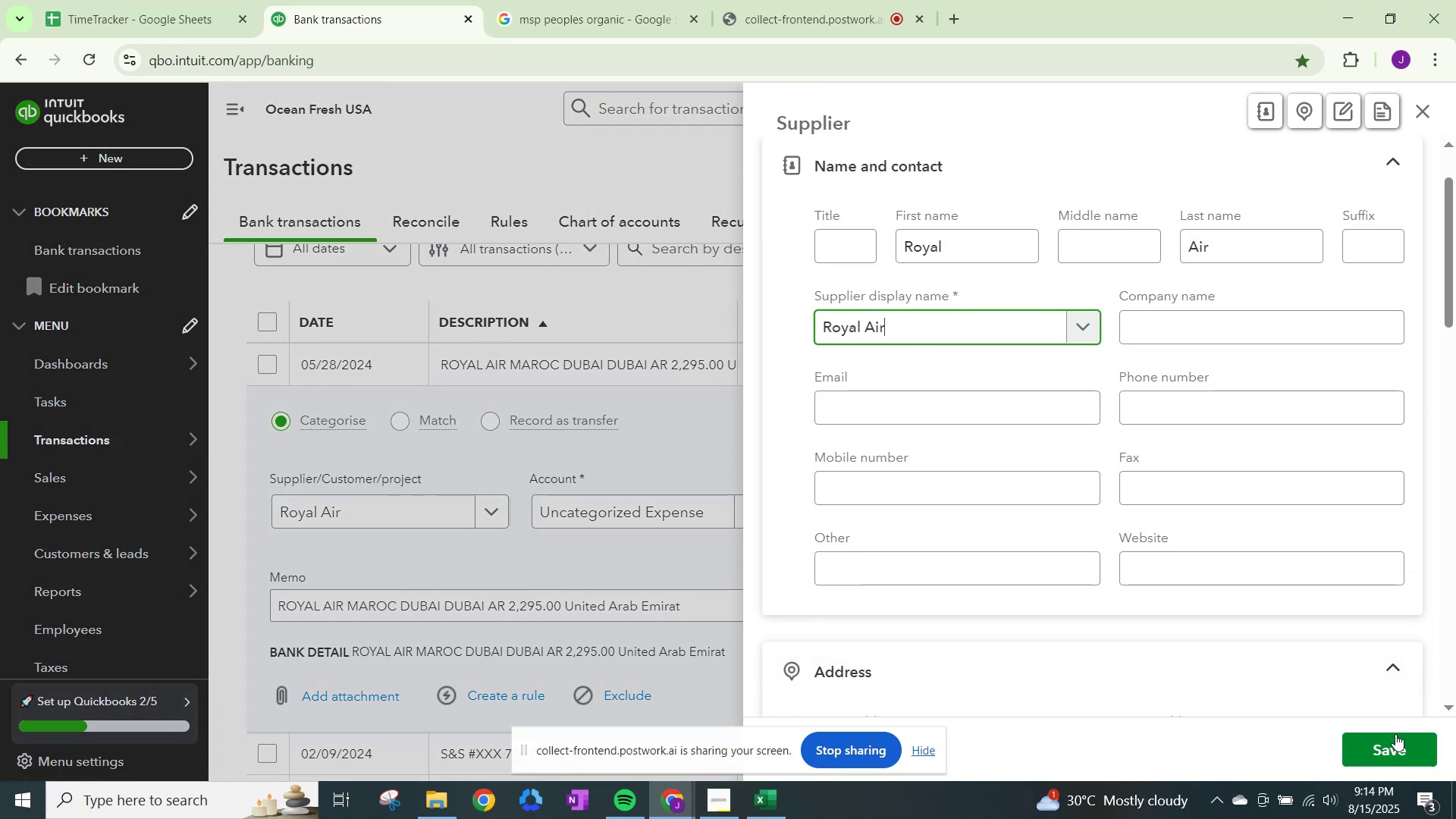 
left_click([1395, 746])
 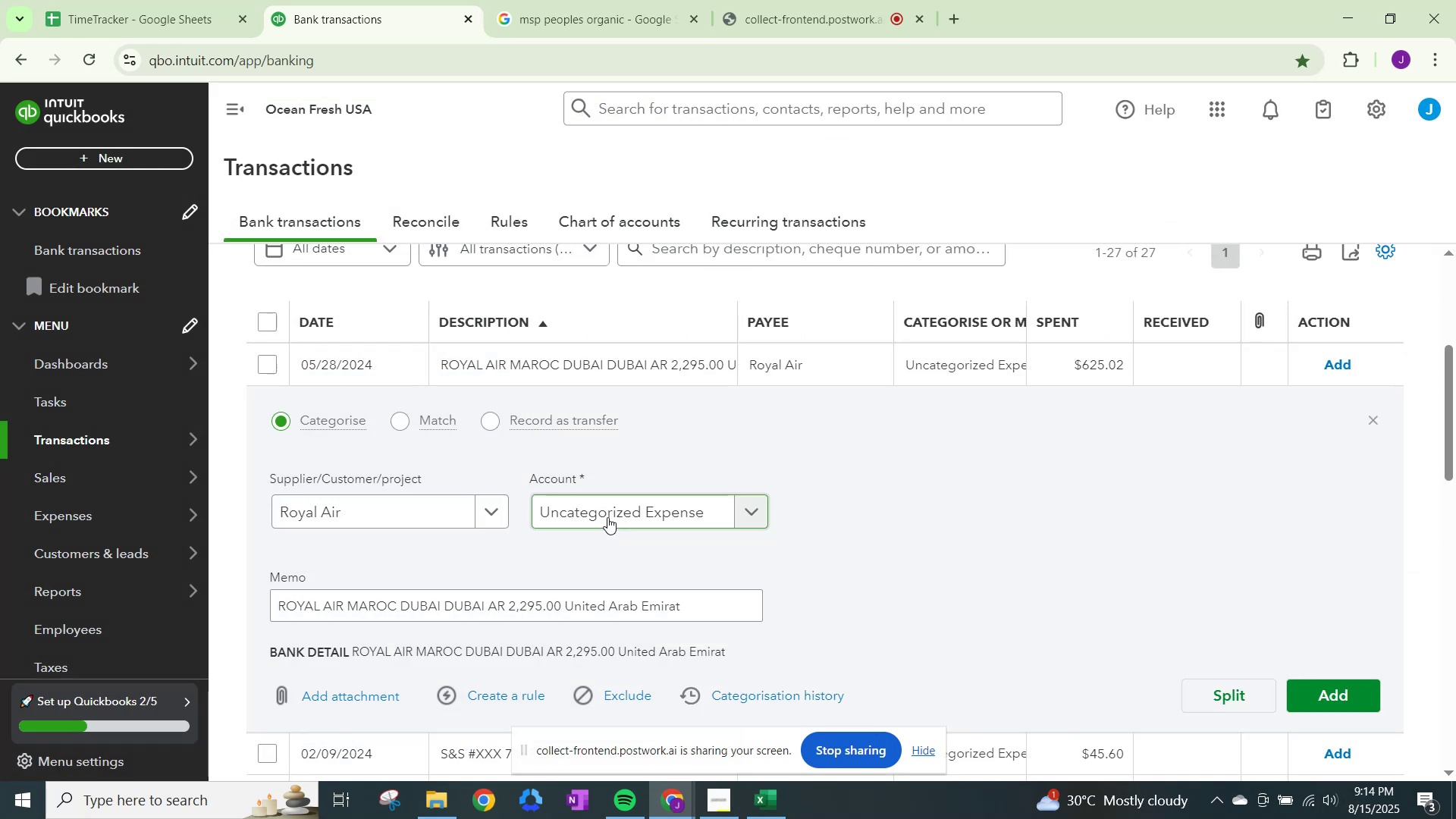 
left_click([607, 516])
 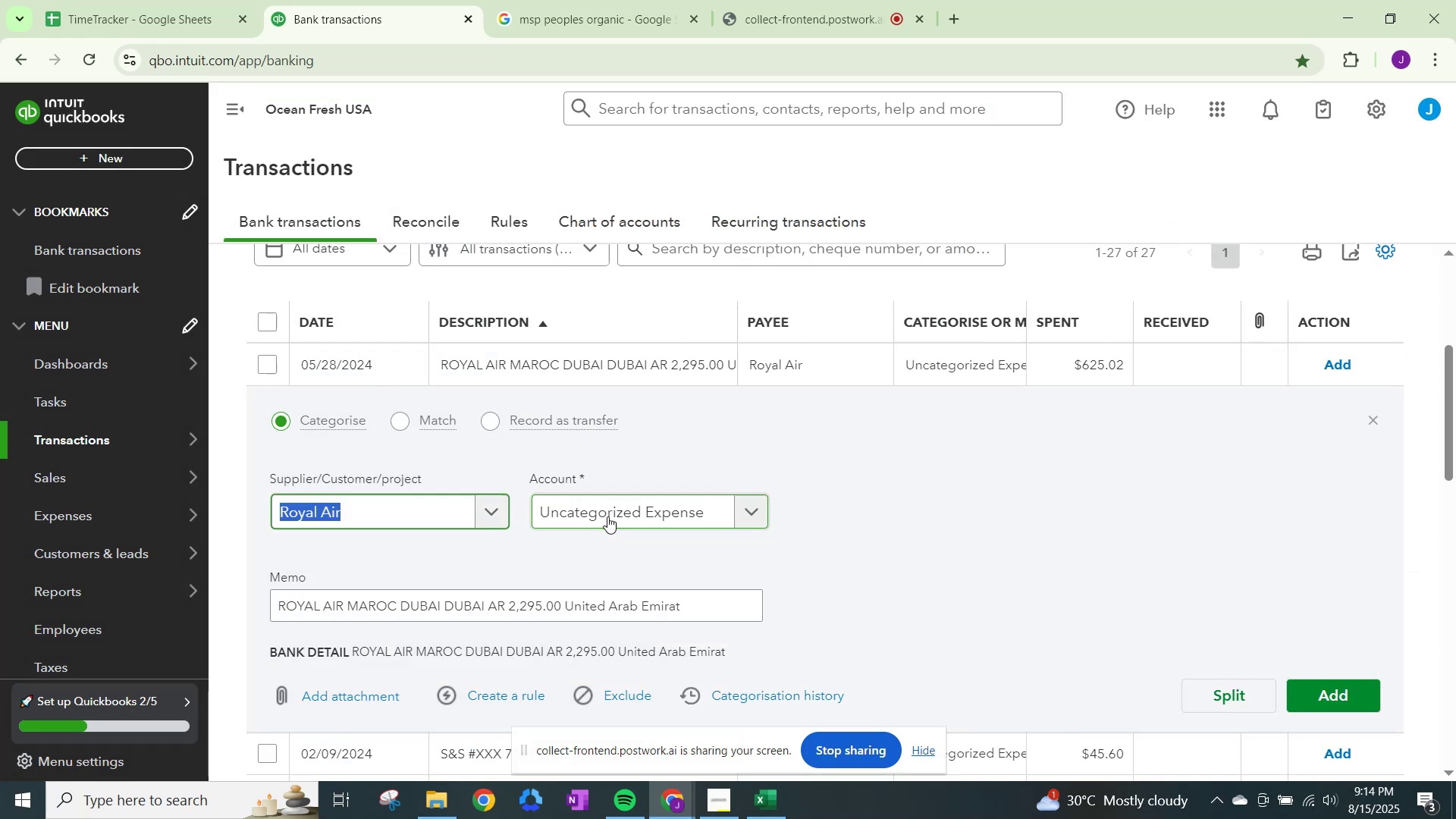 
type(tr)
 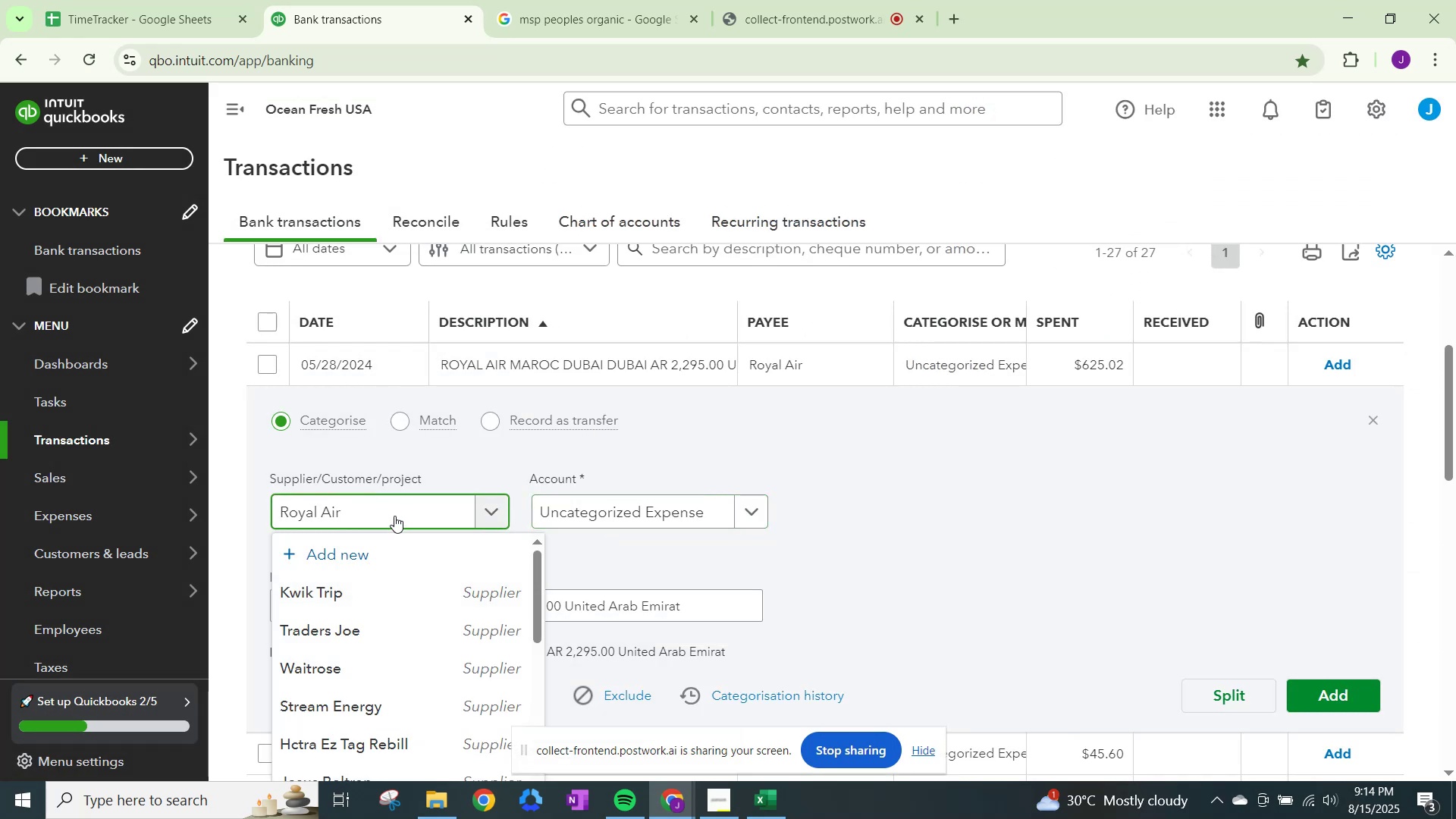 
left_click([394, 516])
 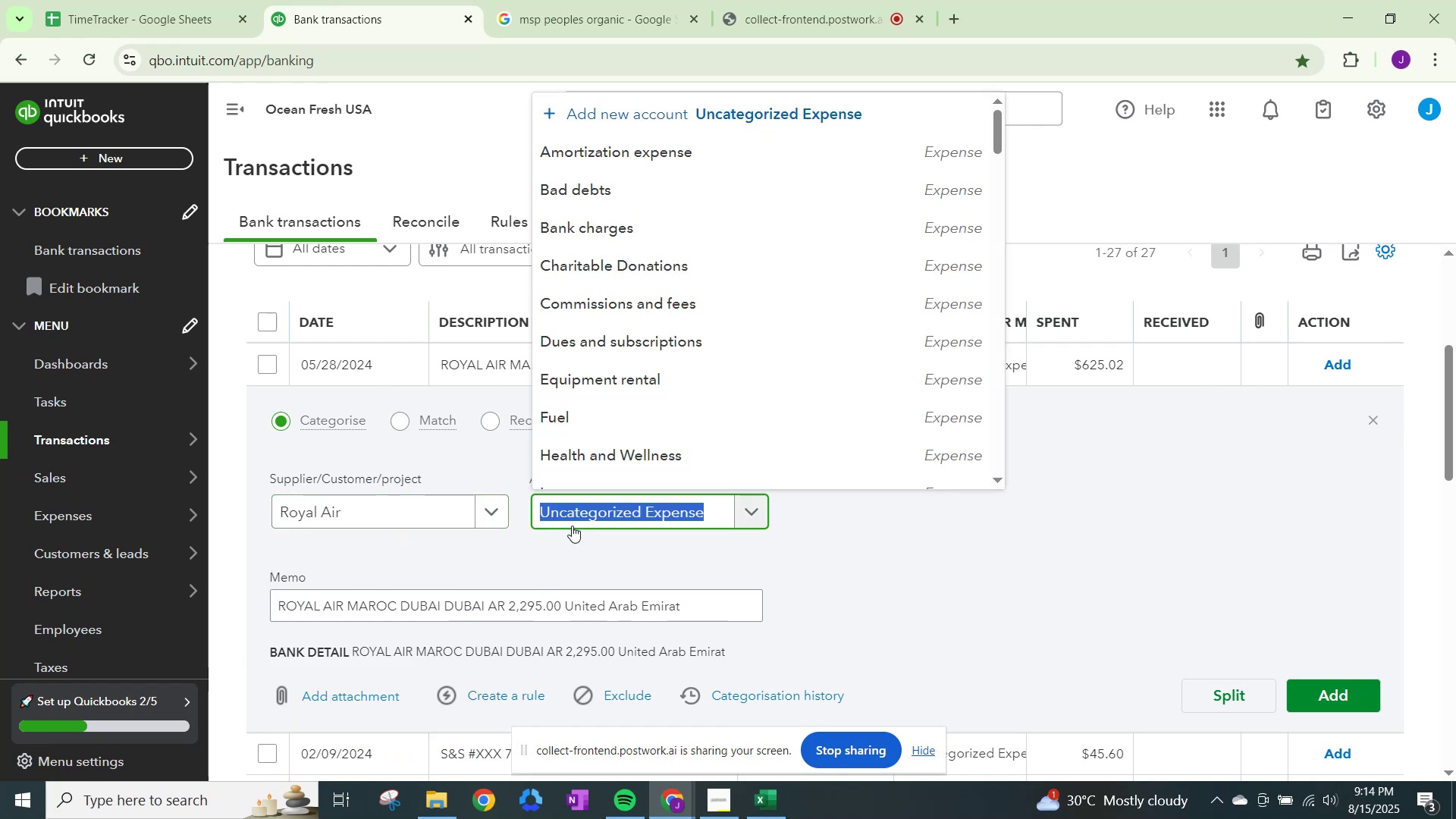 
type(travel)
 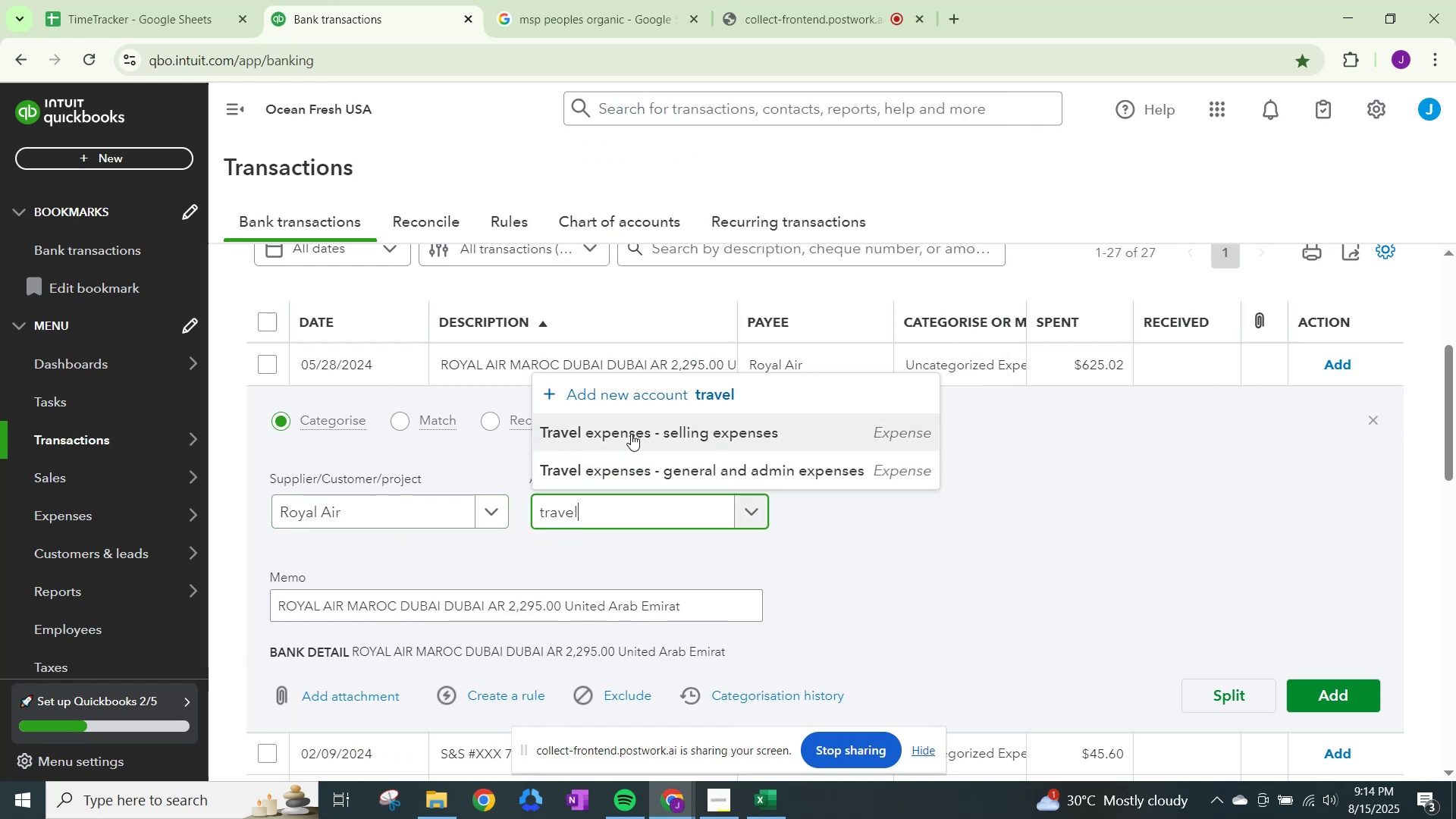 
left_click([648, 469])
 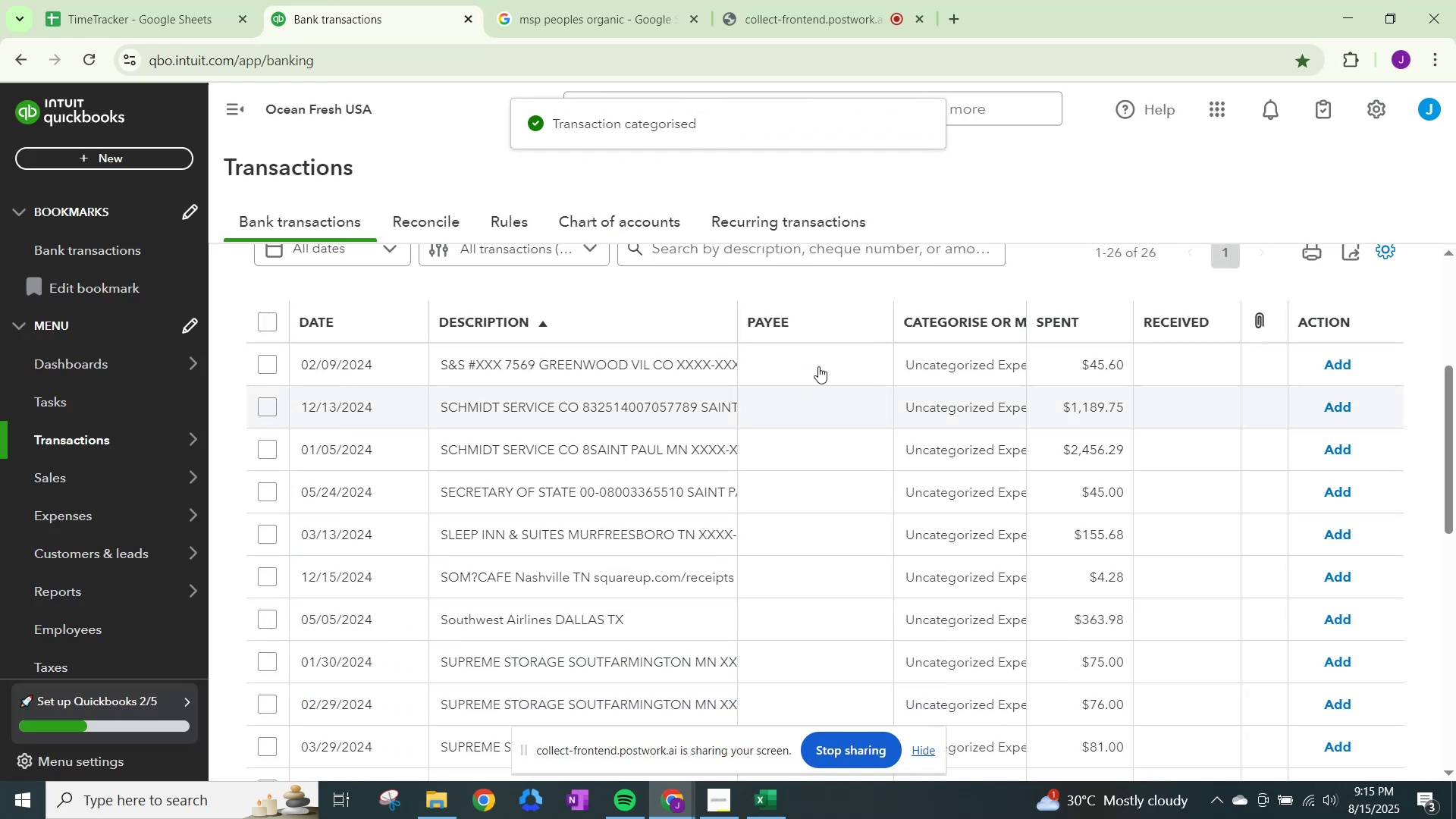 
wait(6.34)
 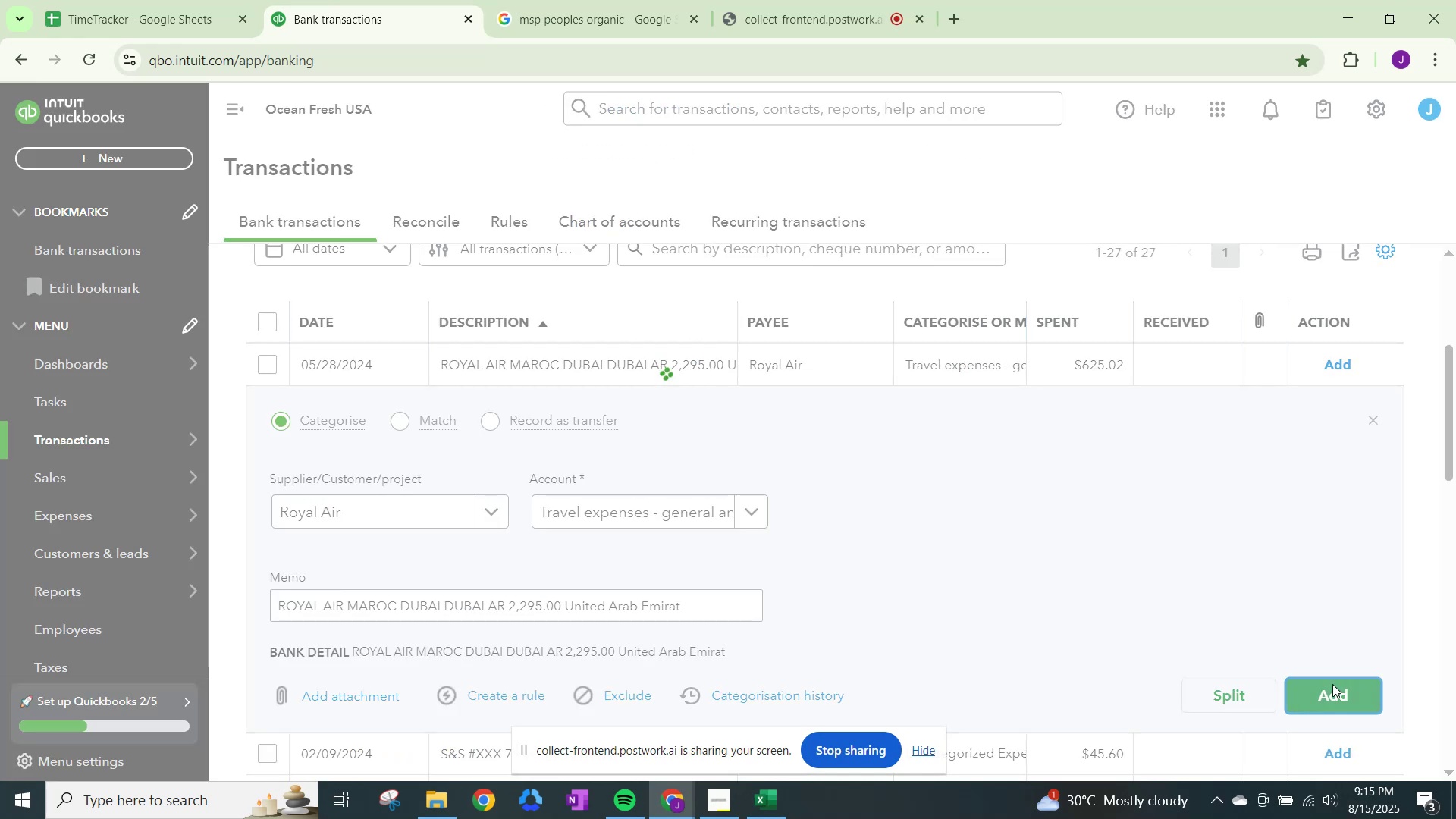 
left_click_drag(start_coordinate=[400, 133], to_coordinate=[25, 132])
 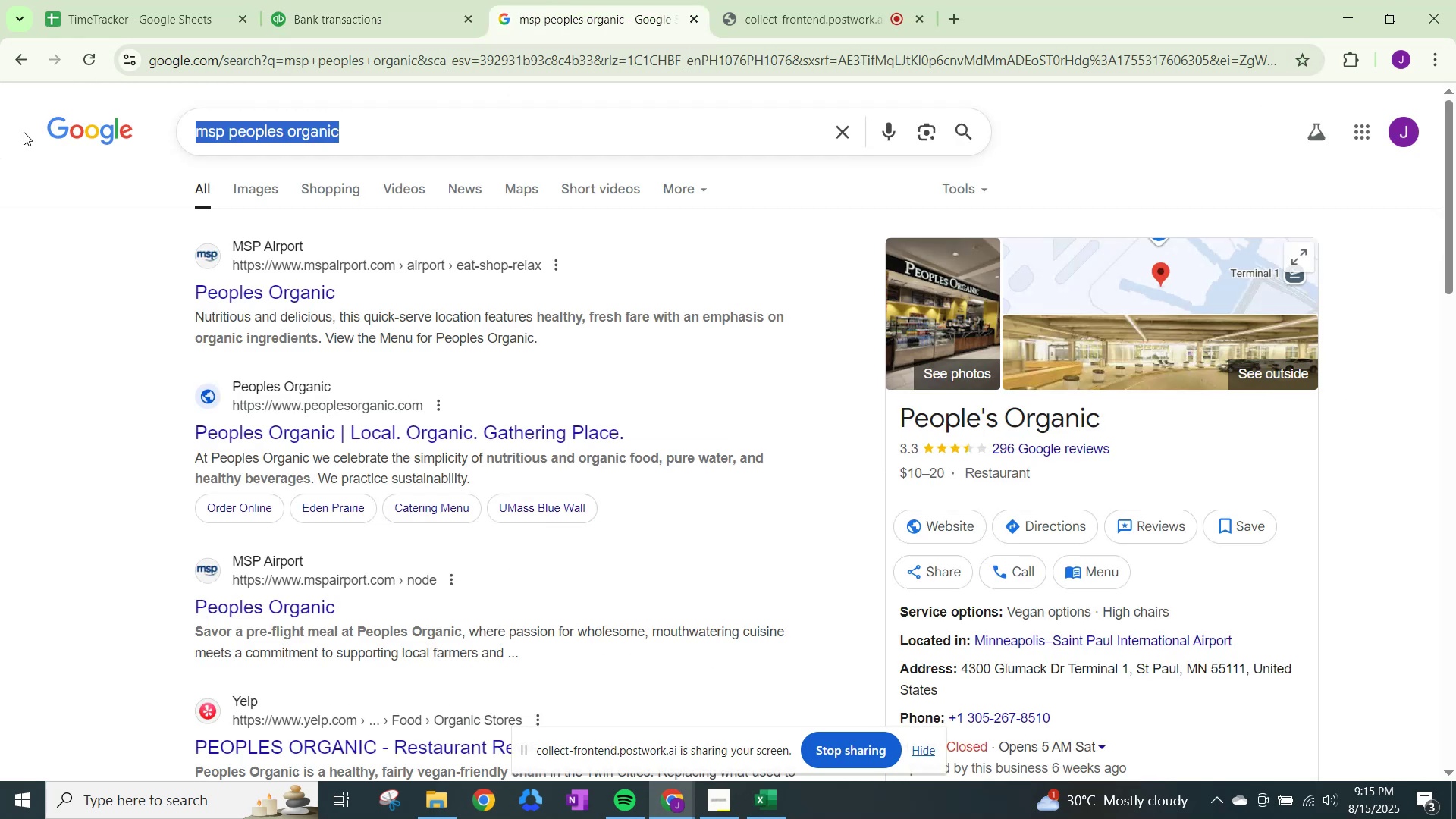 
type(s&s green wood)
 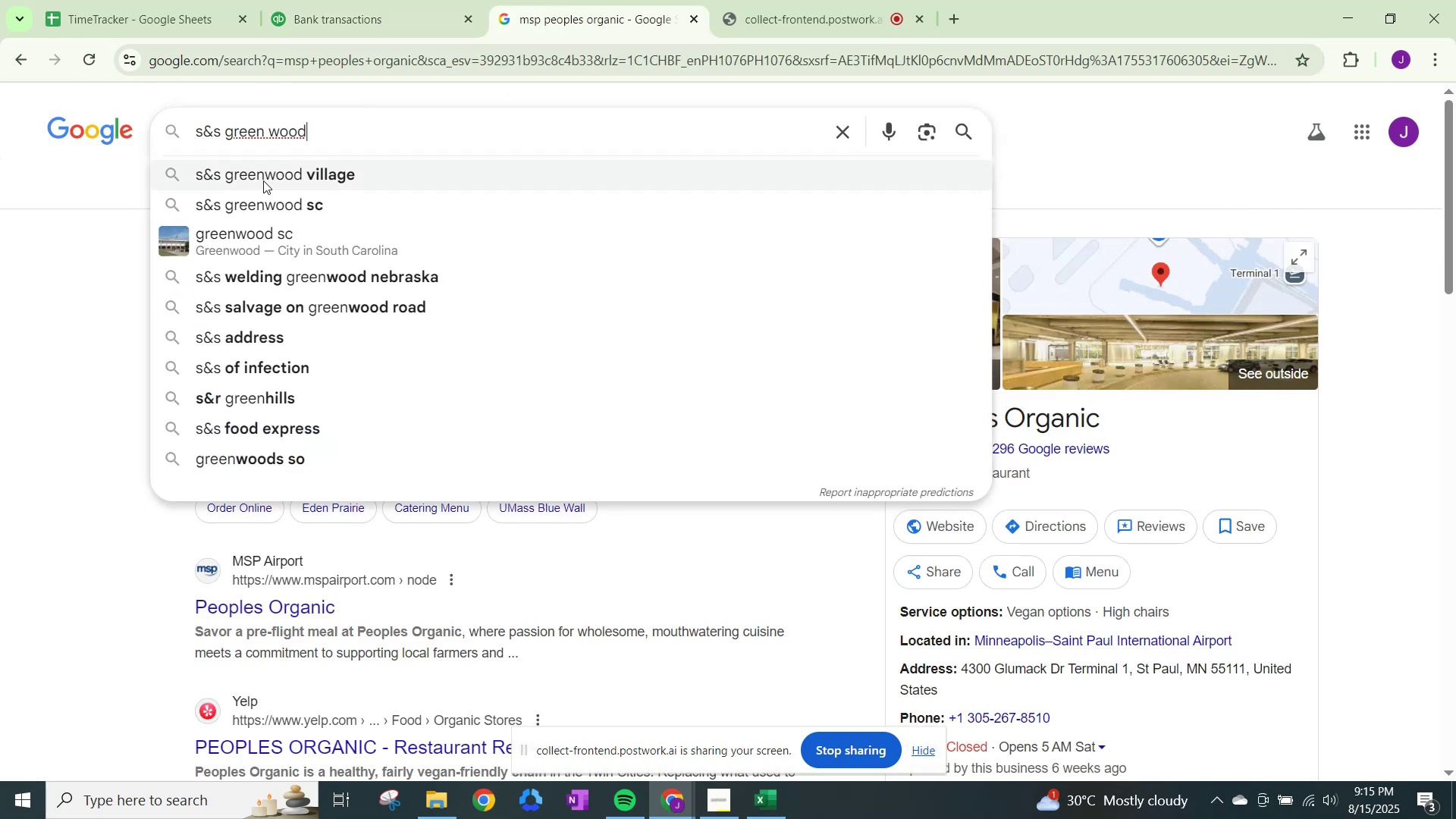 
left_click([313, 195])
 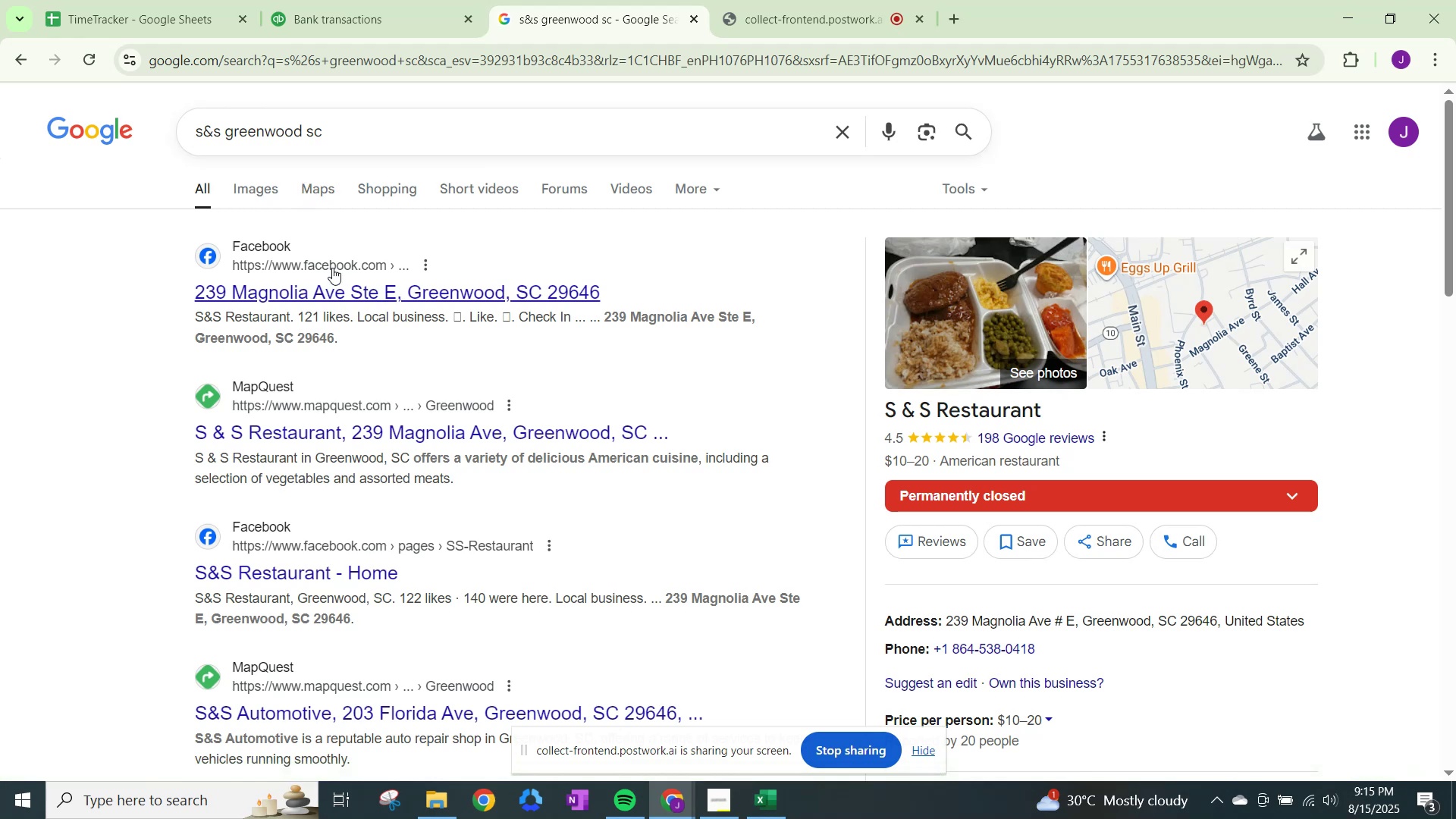 
wait(5.38)
 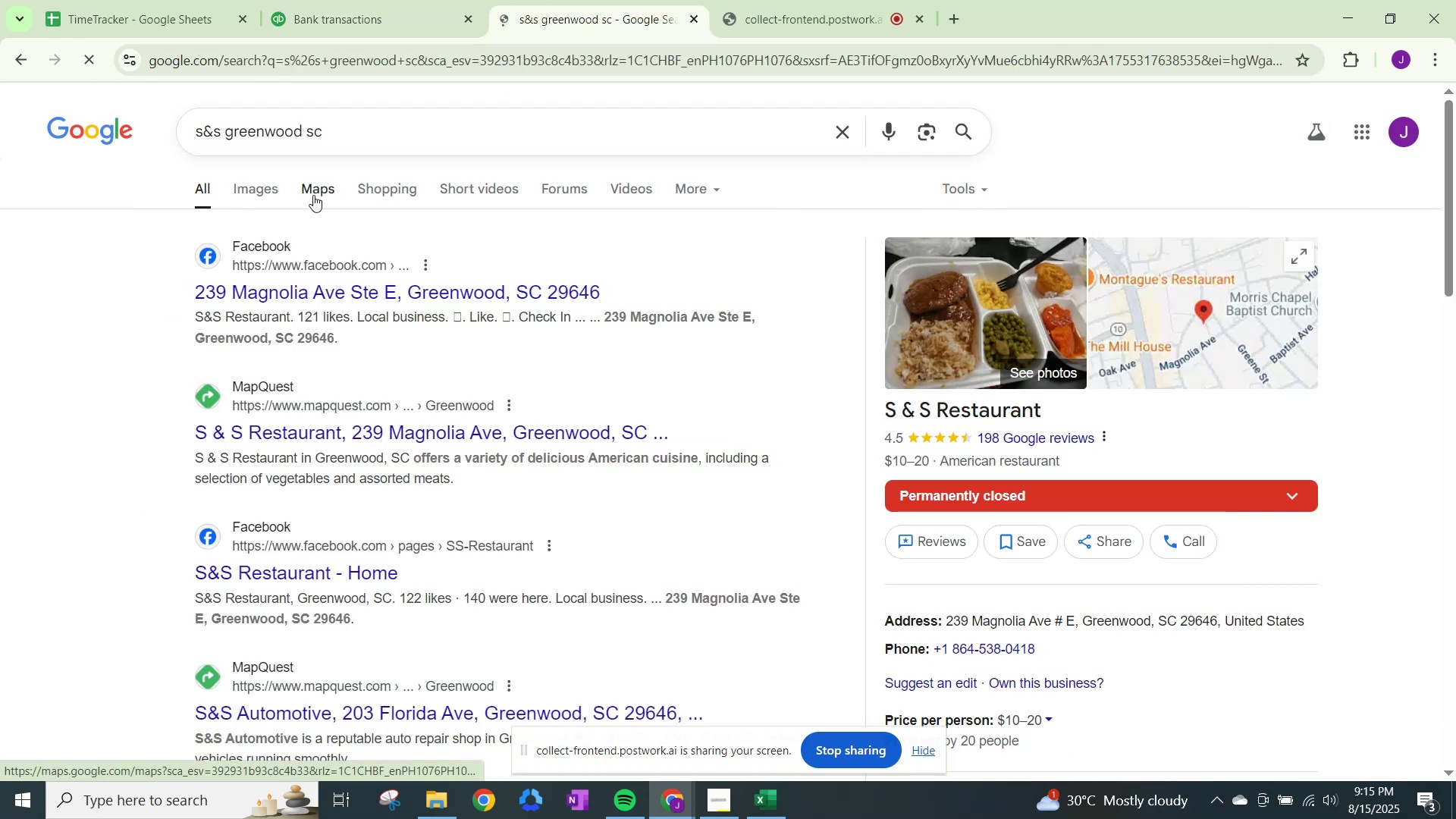 
left_click([389, 0])
 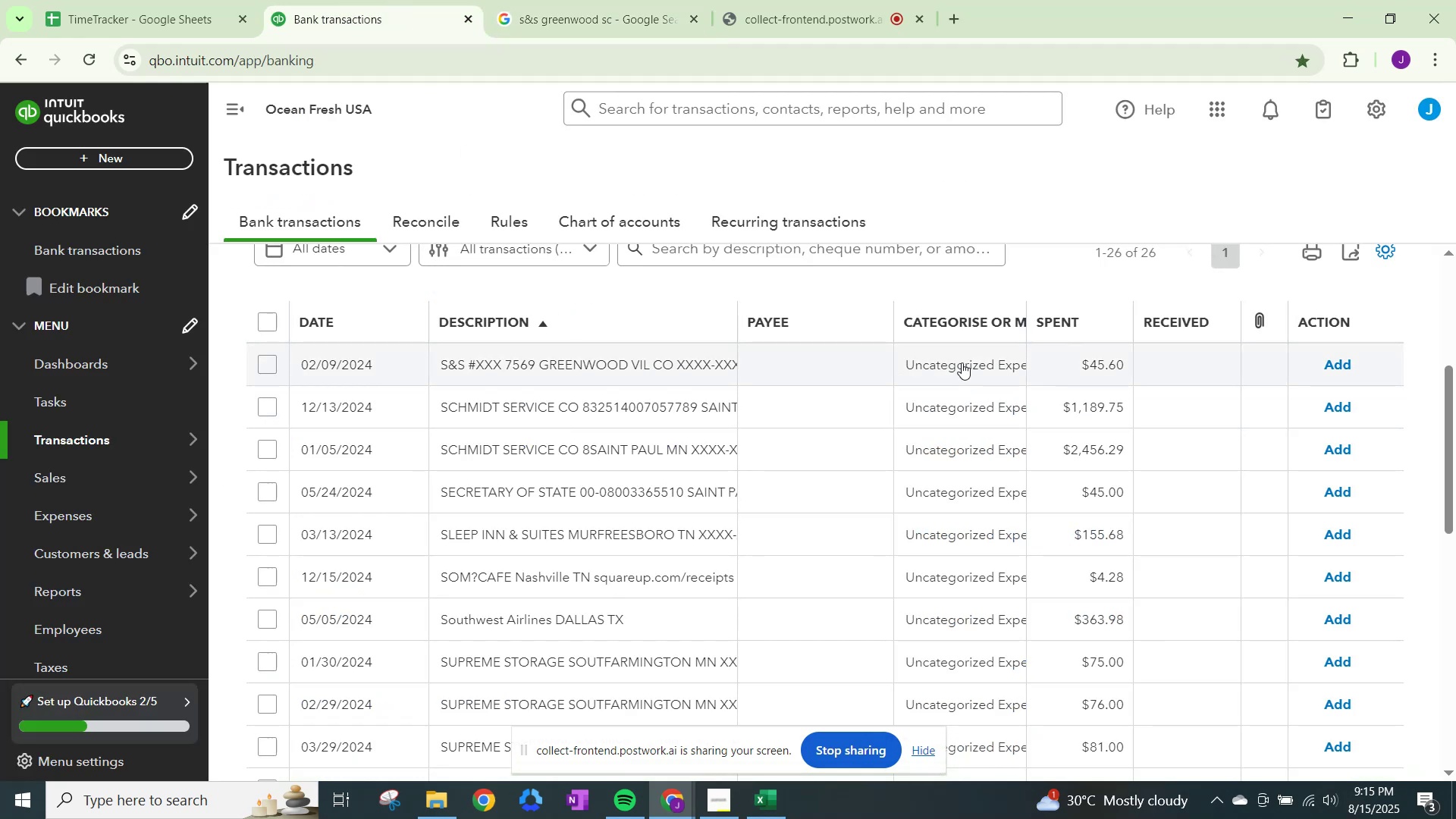 
left_click([962, 362])
 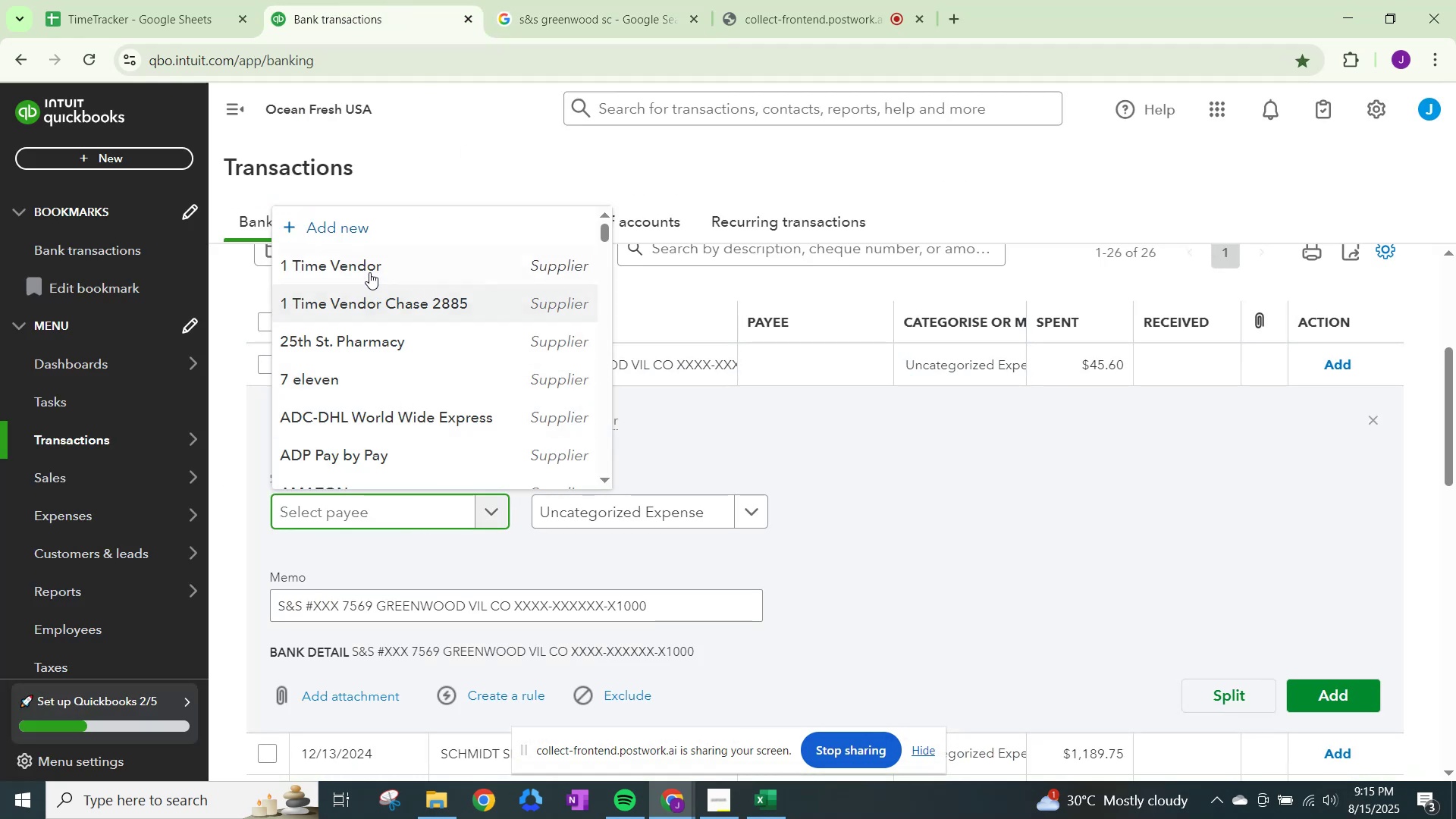 
left_click([620, 519])
 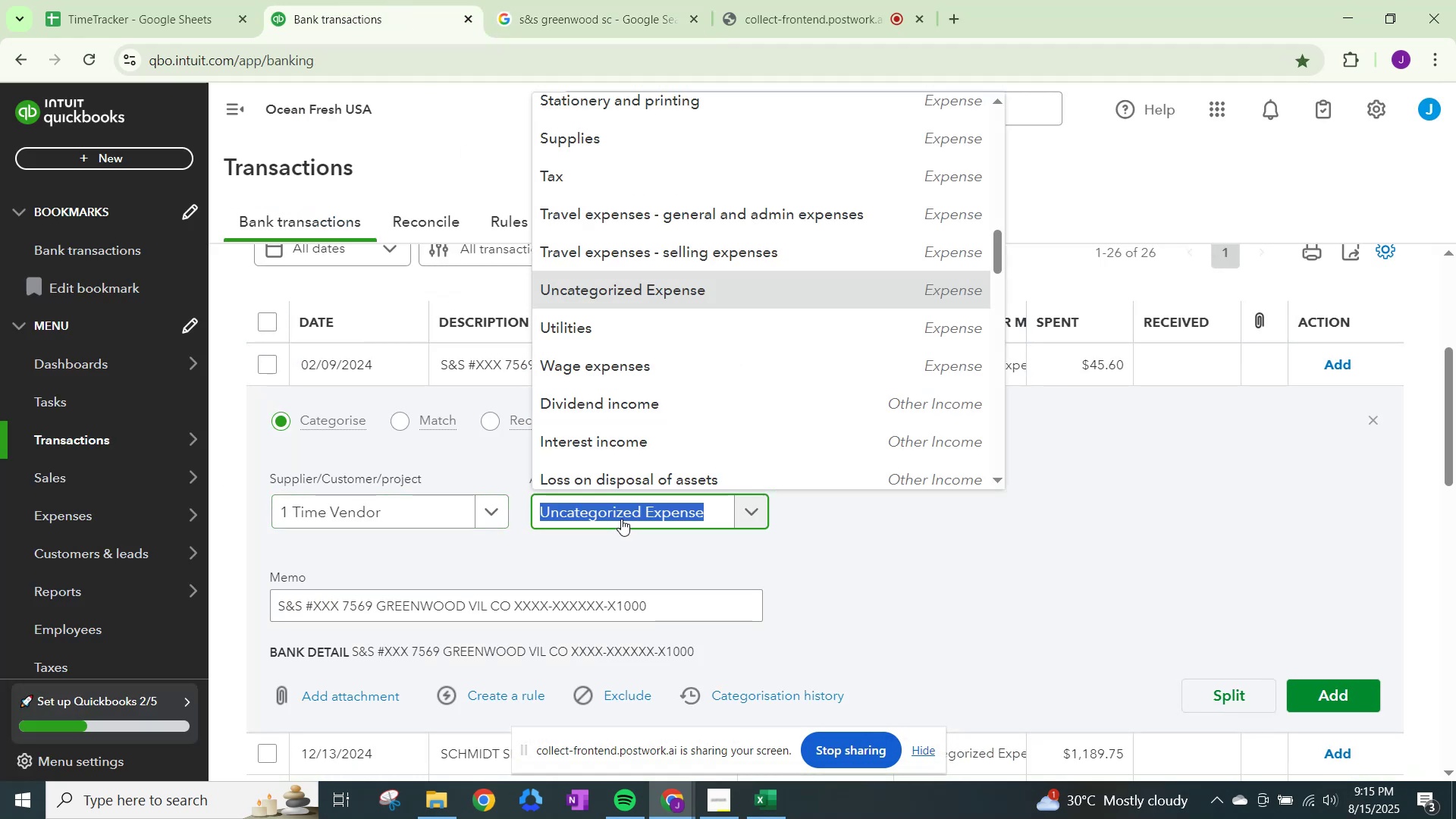 
type(meals)
 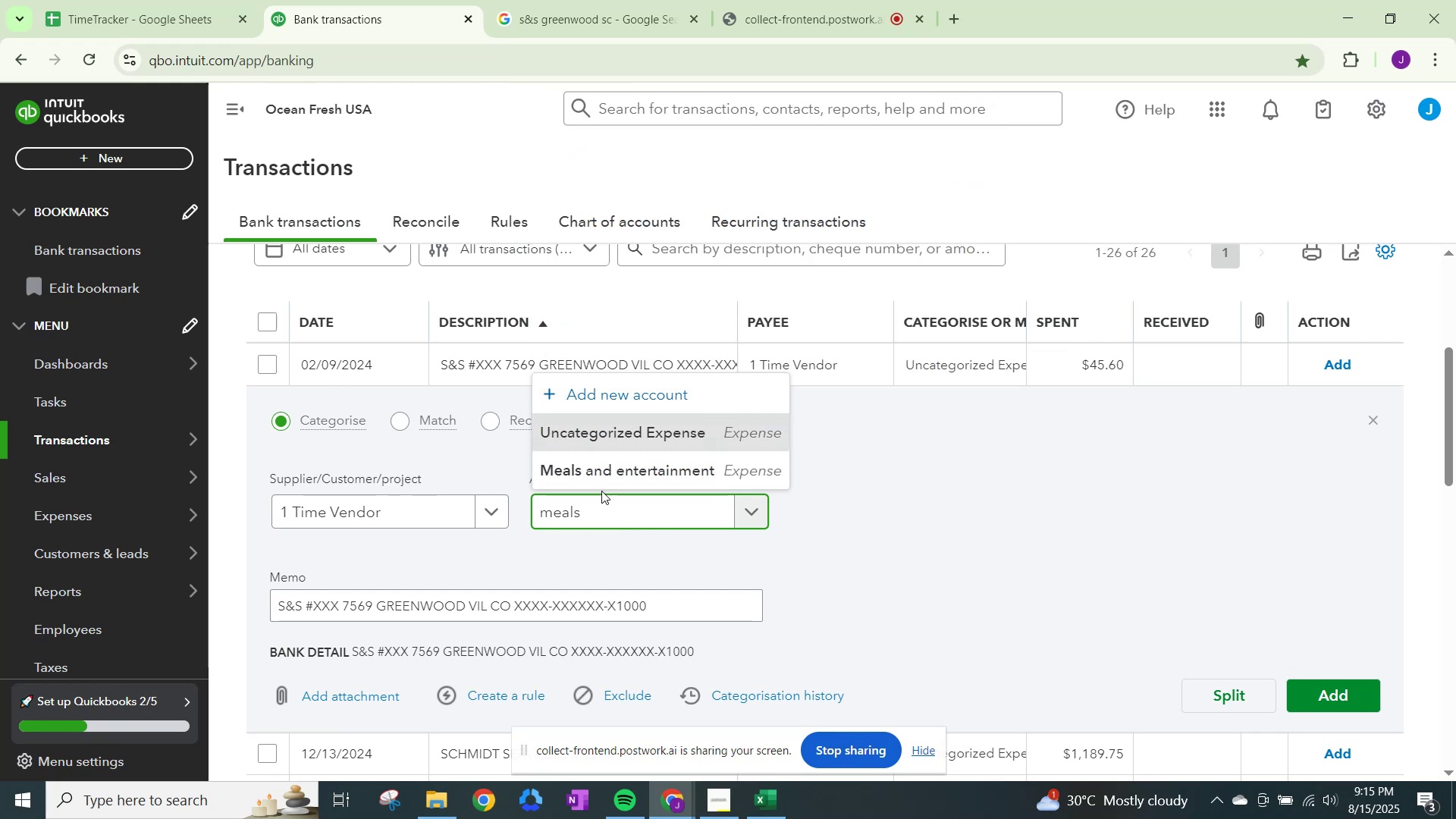 
left_click([599, 464])
 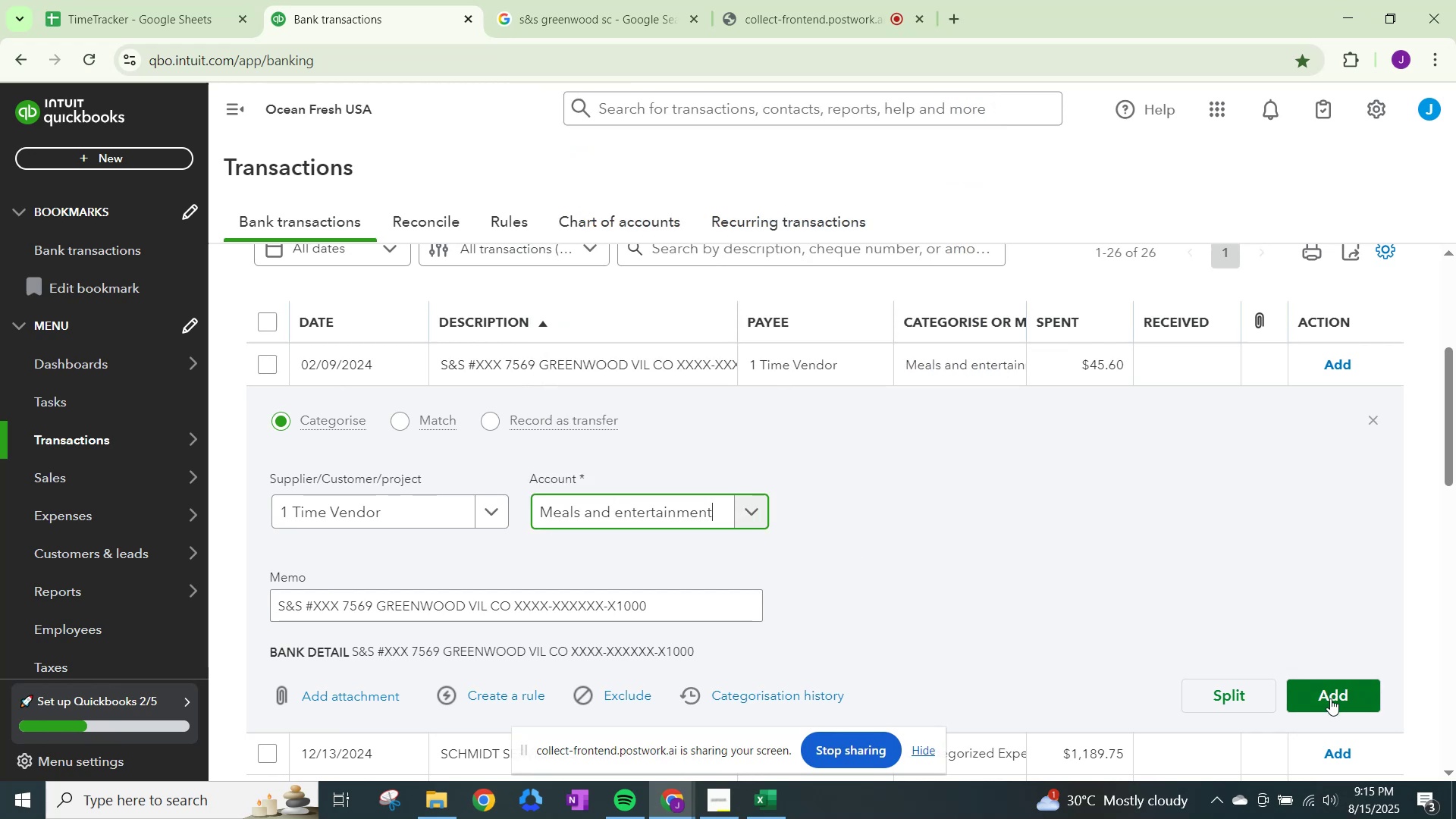 
left_click([1330, 700])
 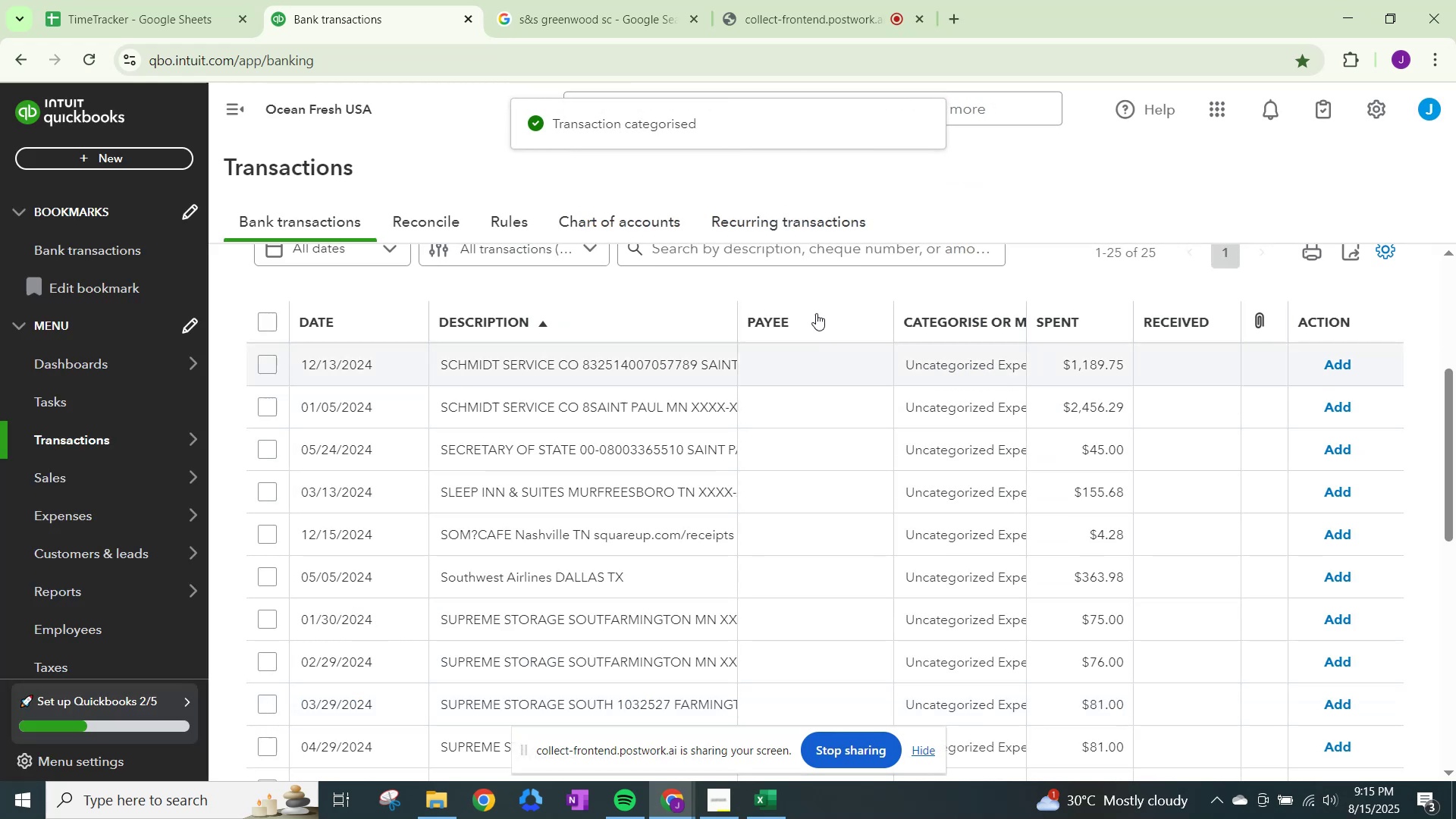 
wait(5.25)
 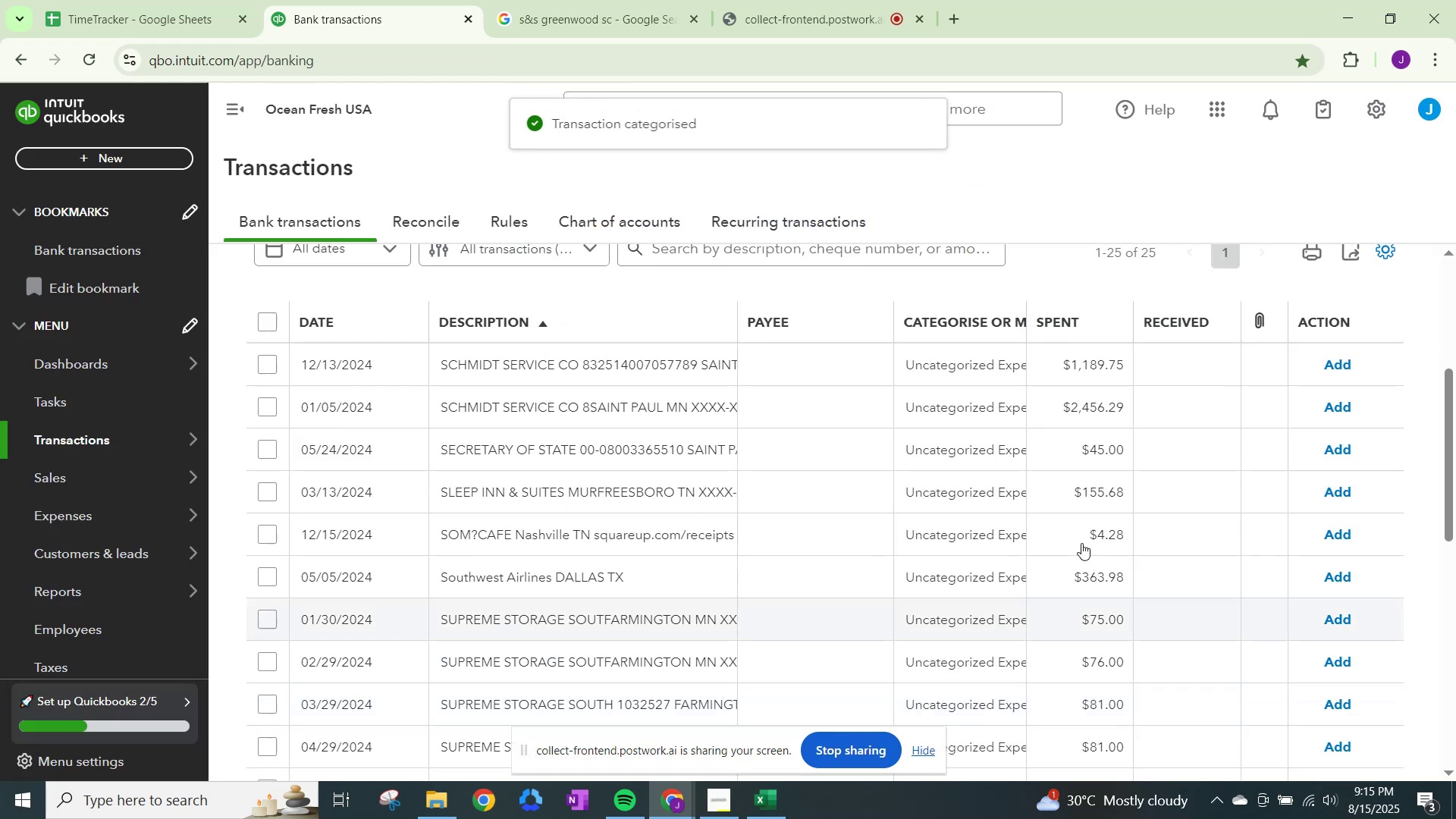 
left_click([606, 4])
 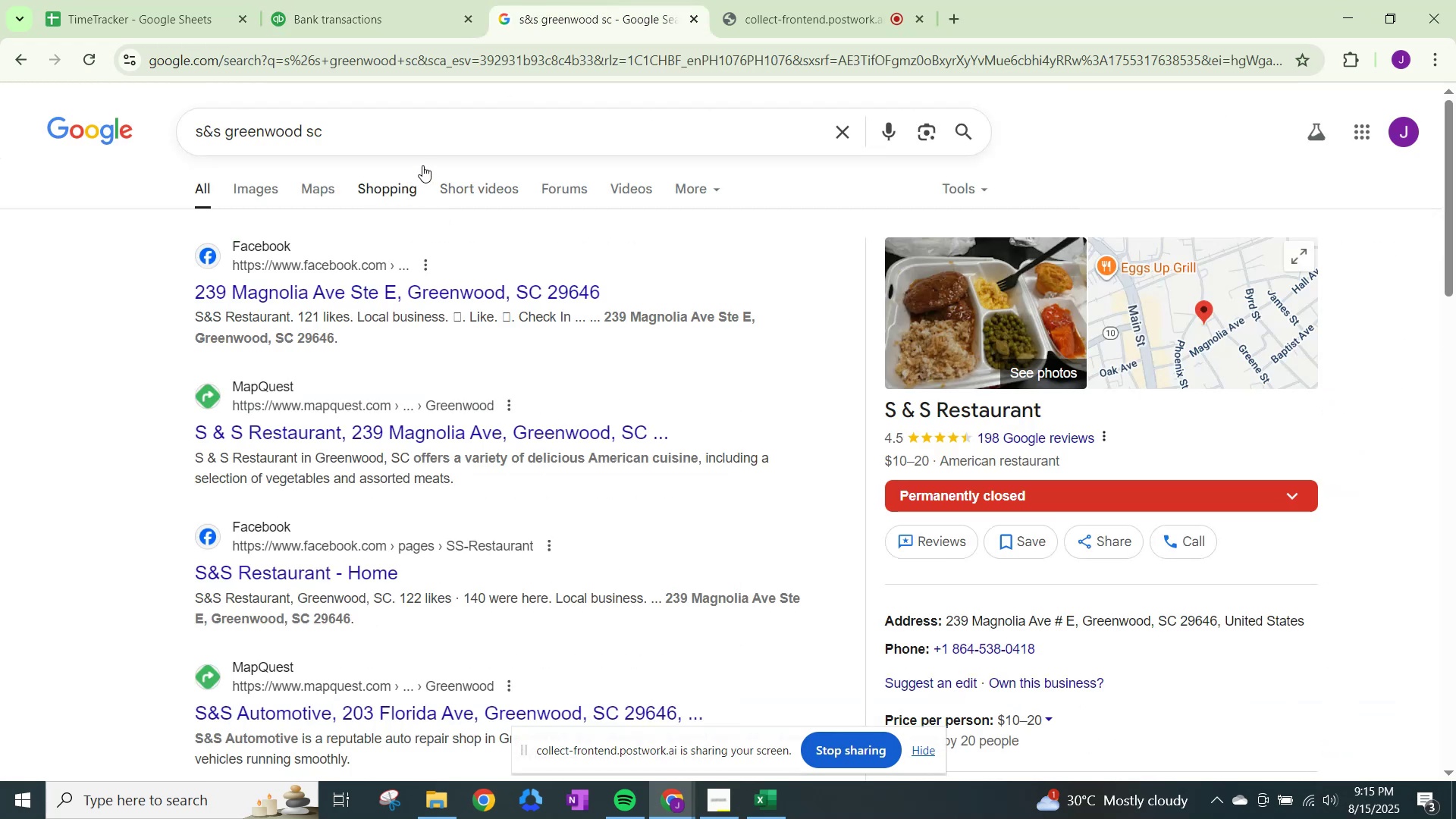 
left_click_drag(start_coordinate=[412, 137], to_coordinate=[76, 129])
 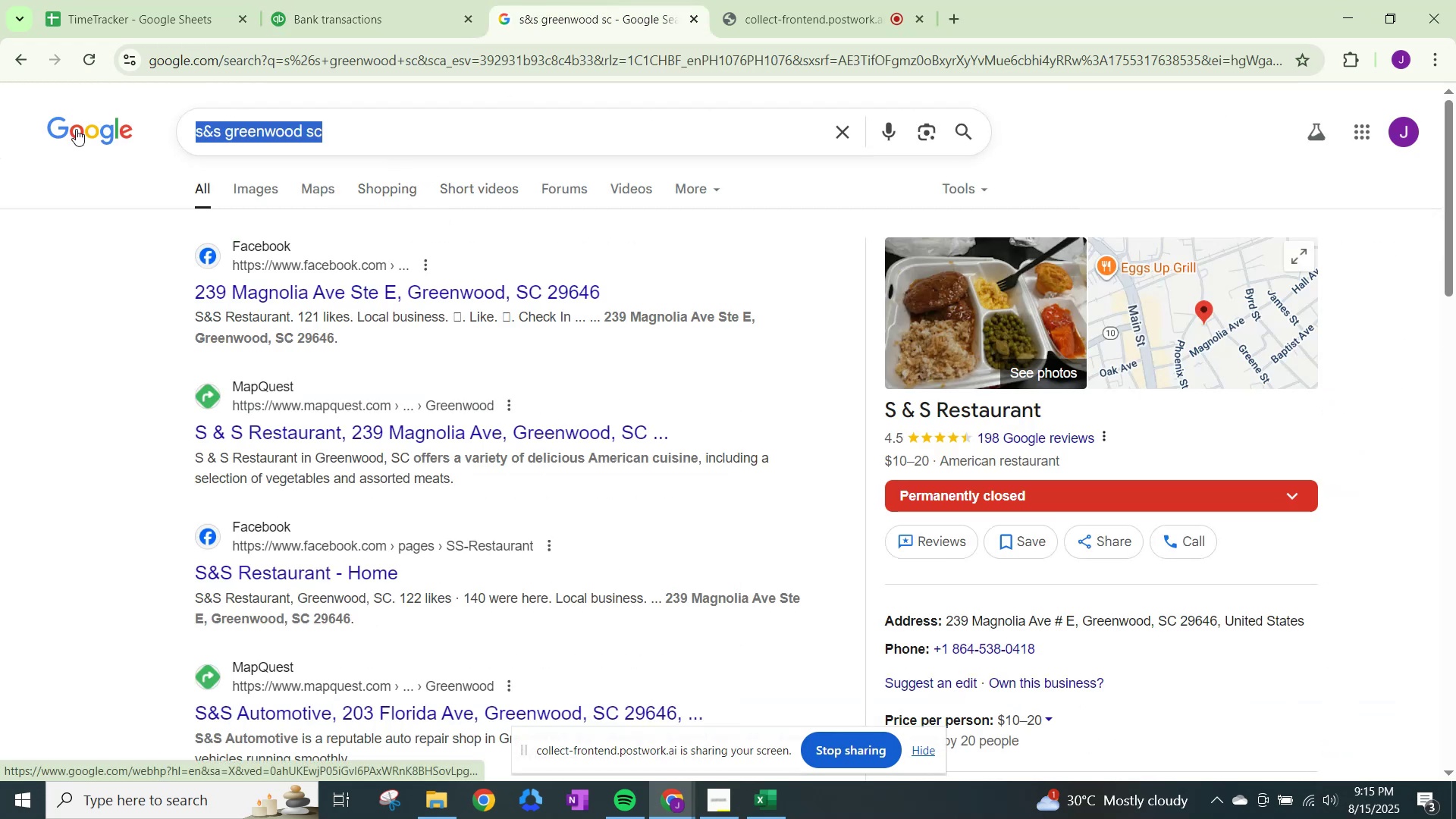 
type(schmidt)
 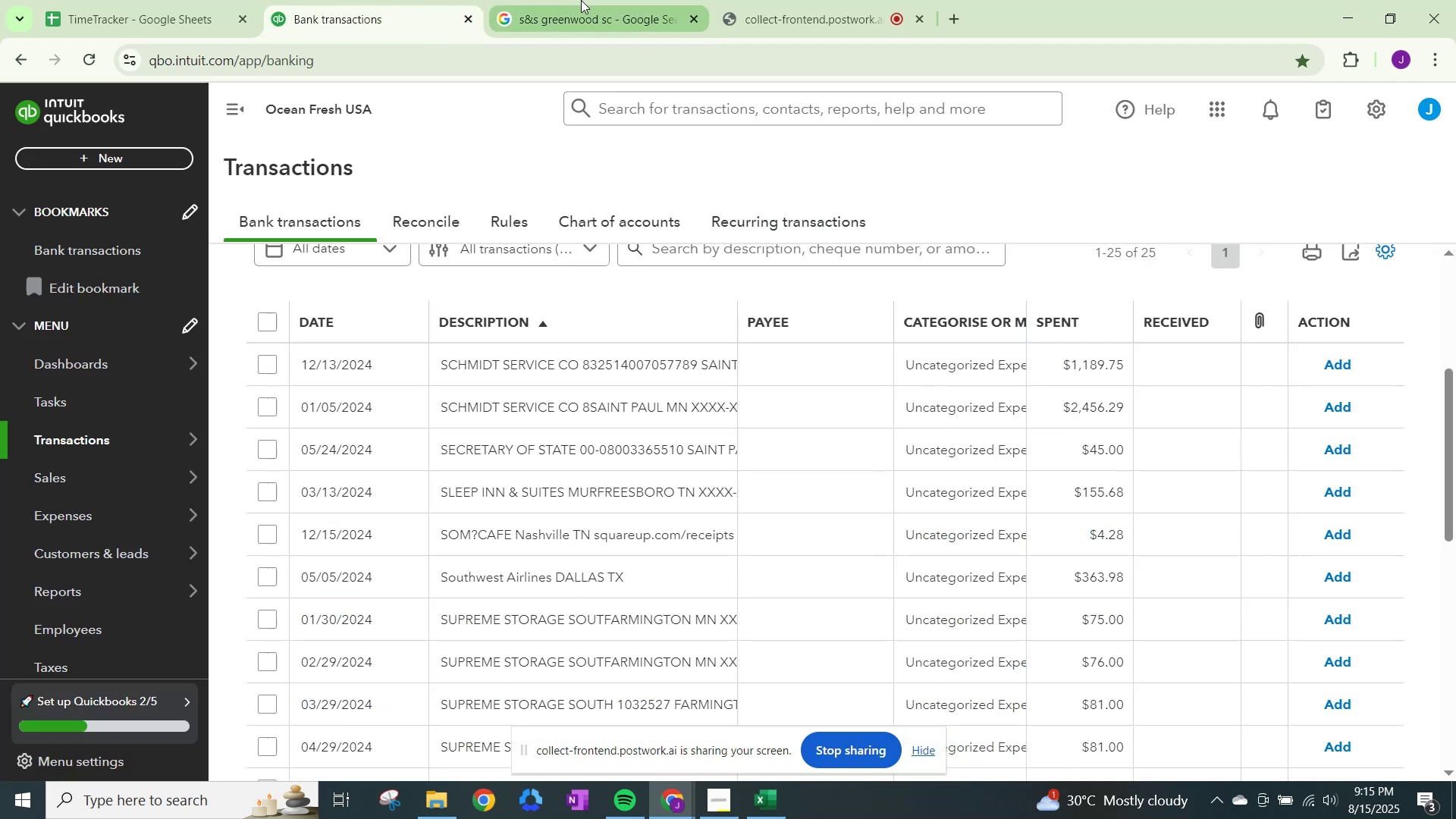 
left_click([582, 0])
 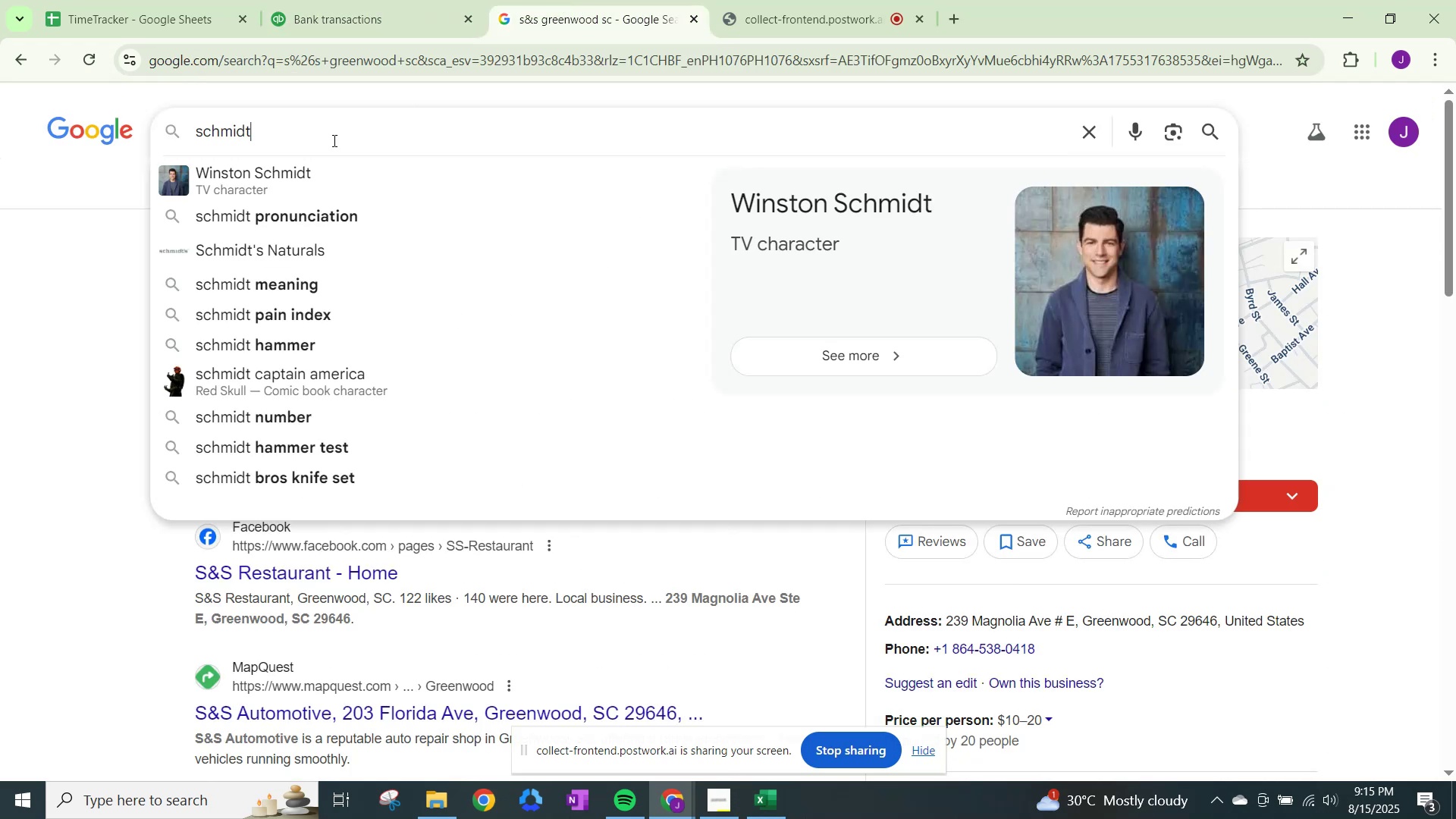 
left_click([332, 140])
 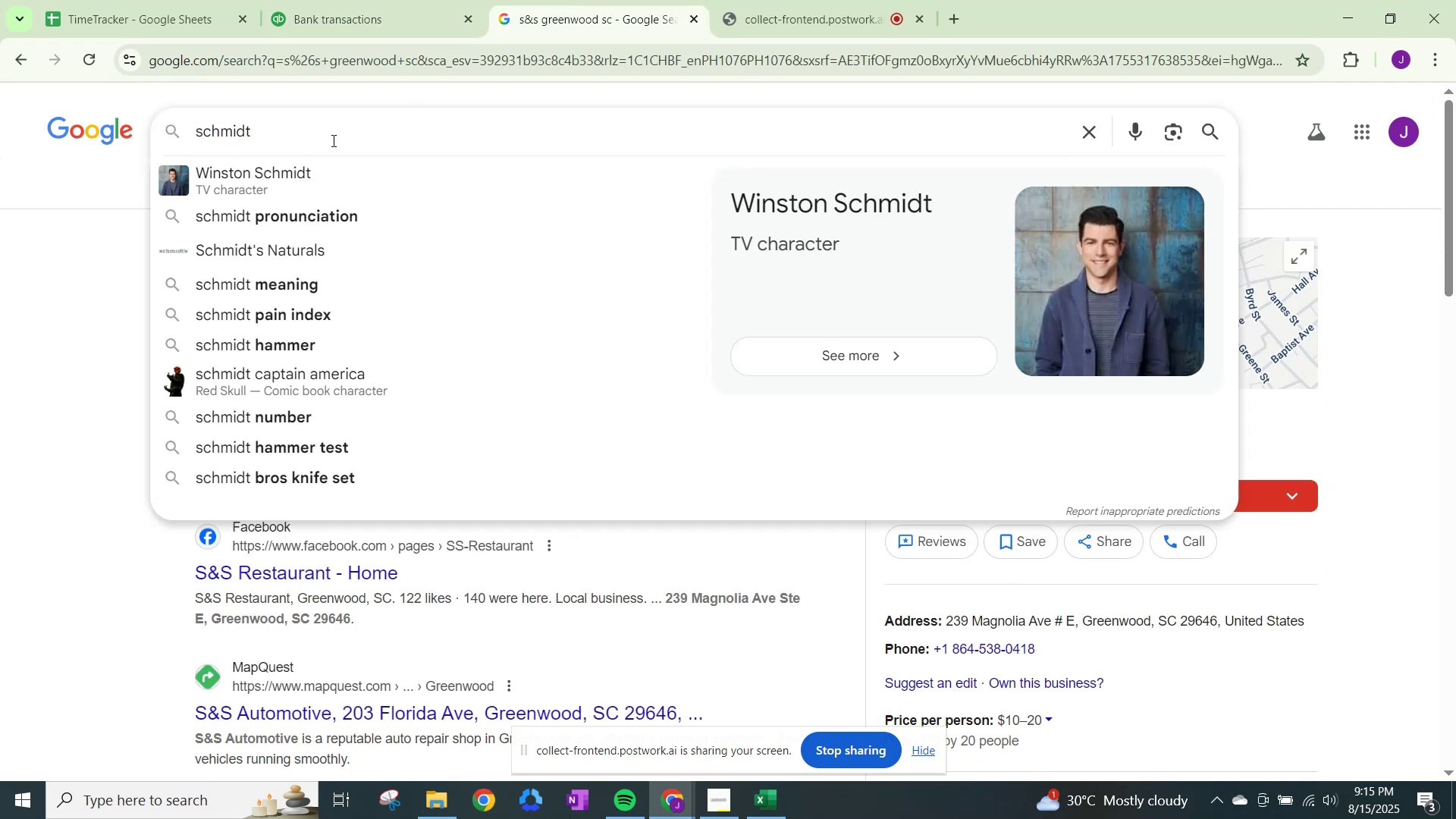 
type( service)
 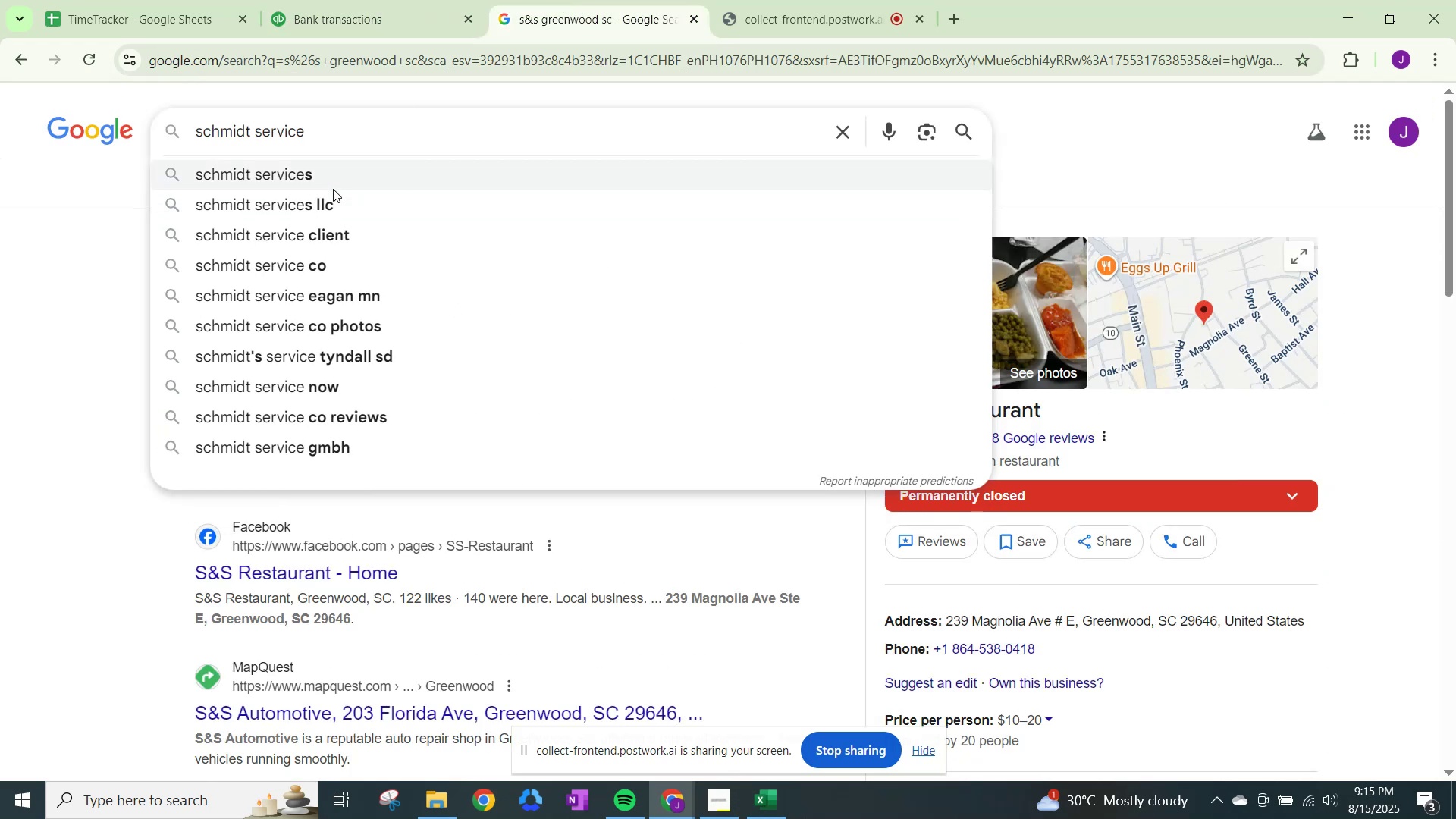 
left_click([334, 208])
 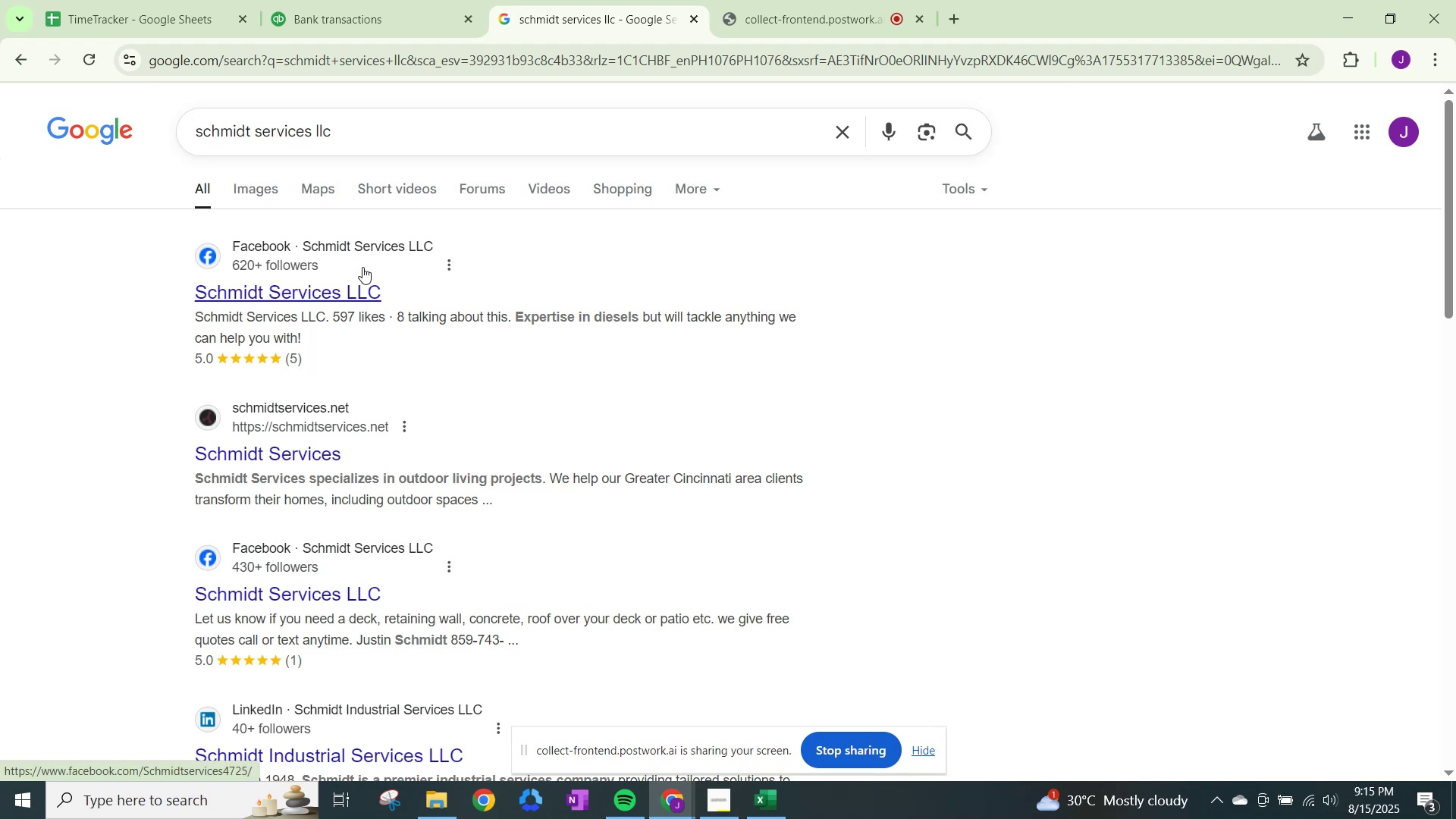 
wait(5.61)
 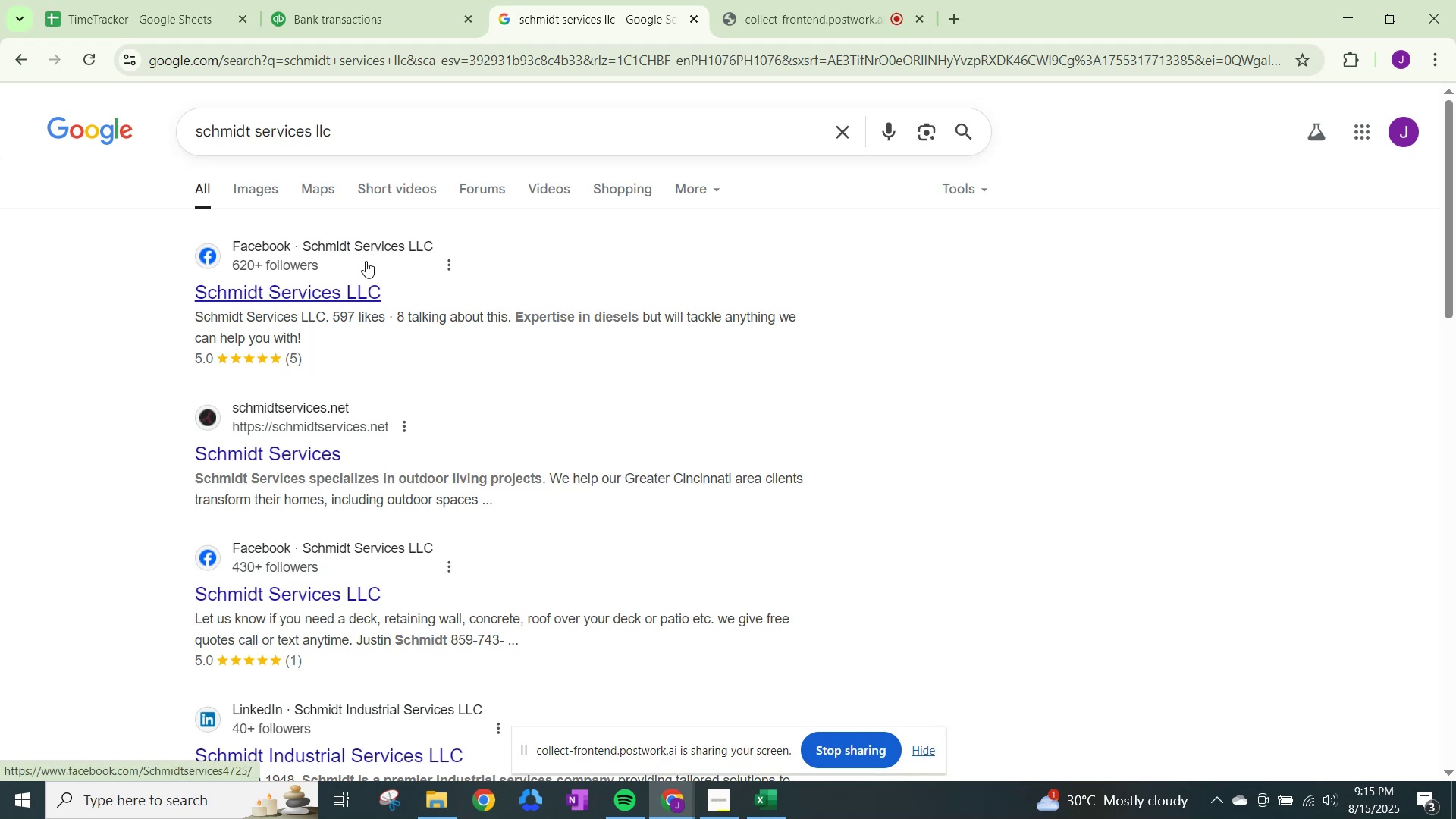 
scroll: coordinate [327, 498], scroll_direction: down, amount: 2.0
 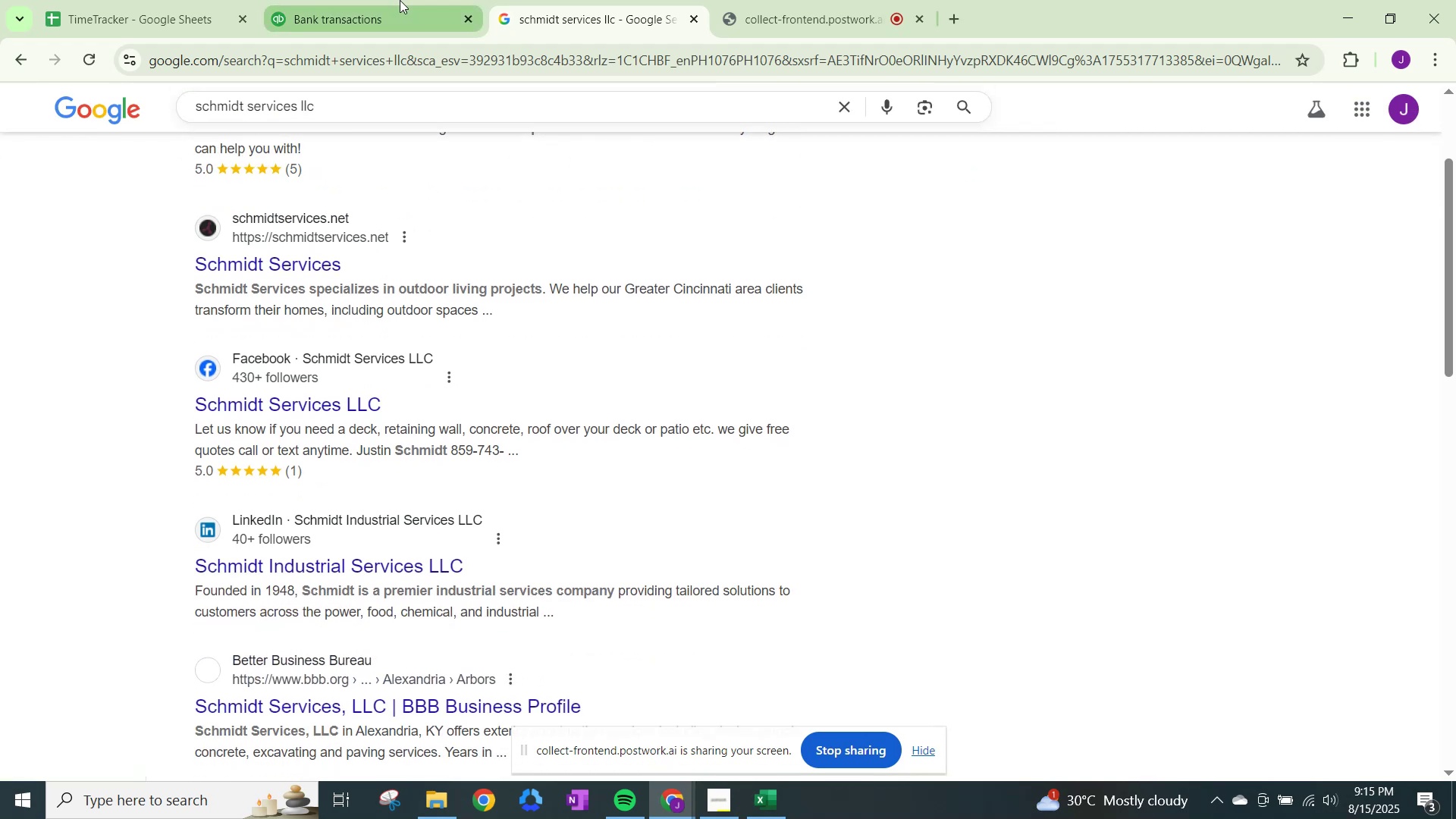 
left_click([371, 0])
 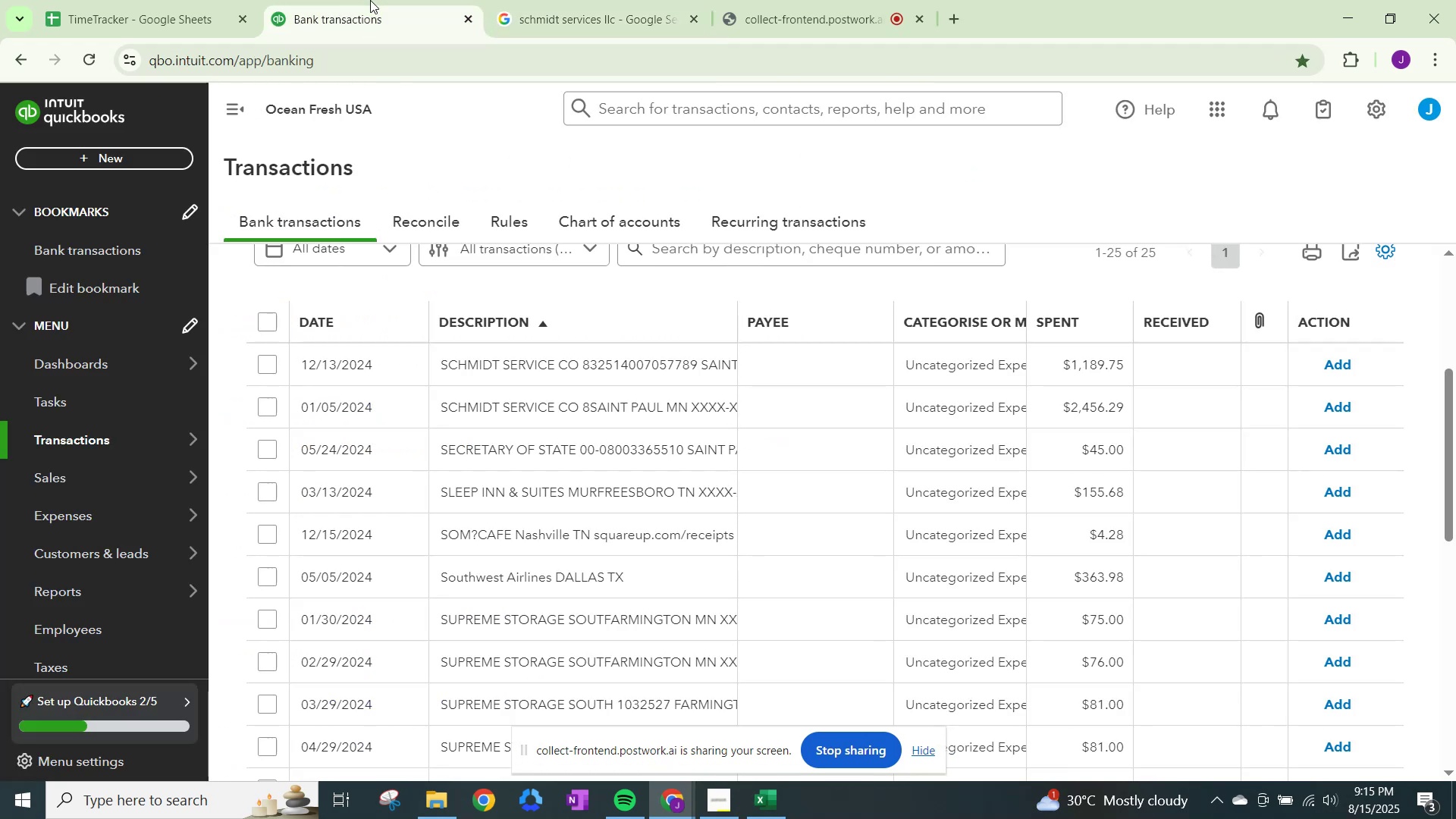 
mouse_move([124, -8])
 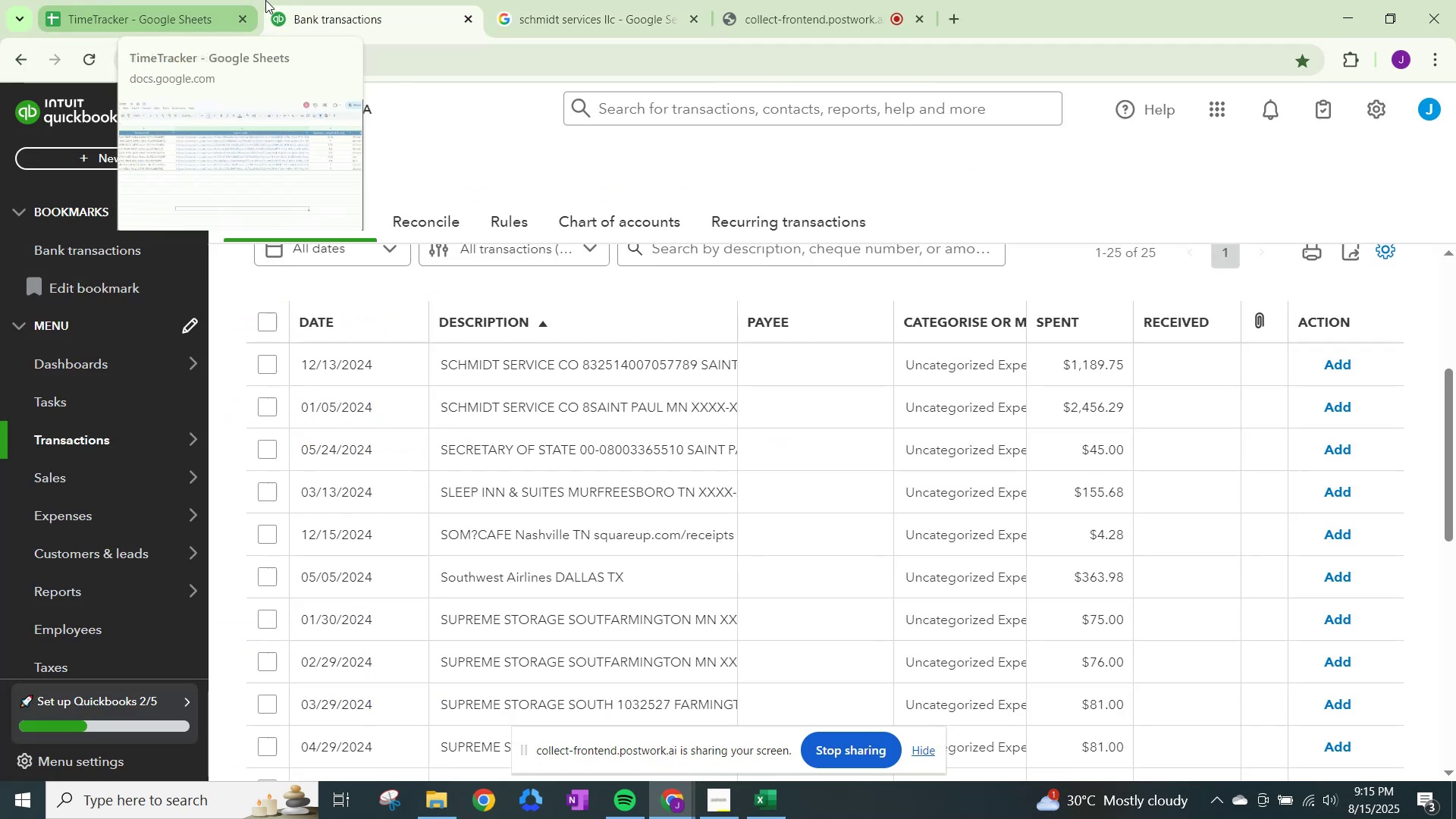 
left_click([265, 0])
 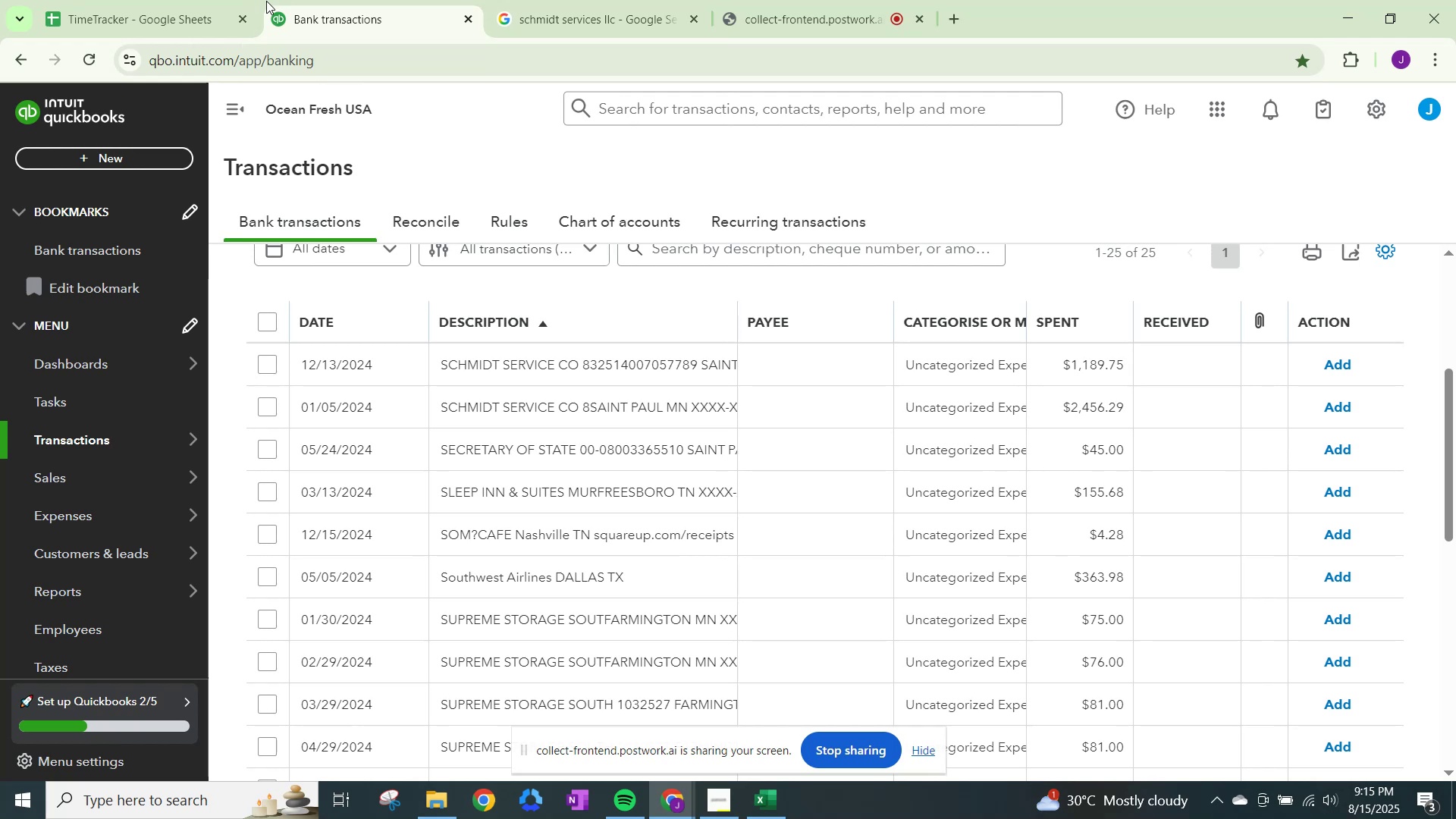 
left_click([614, 0])
 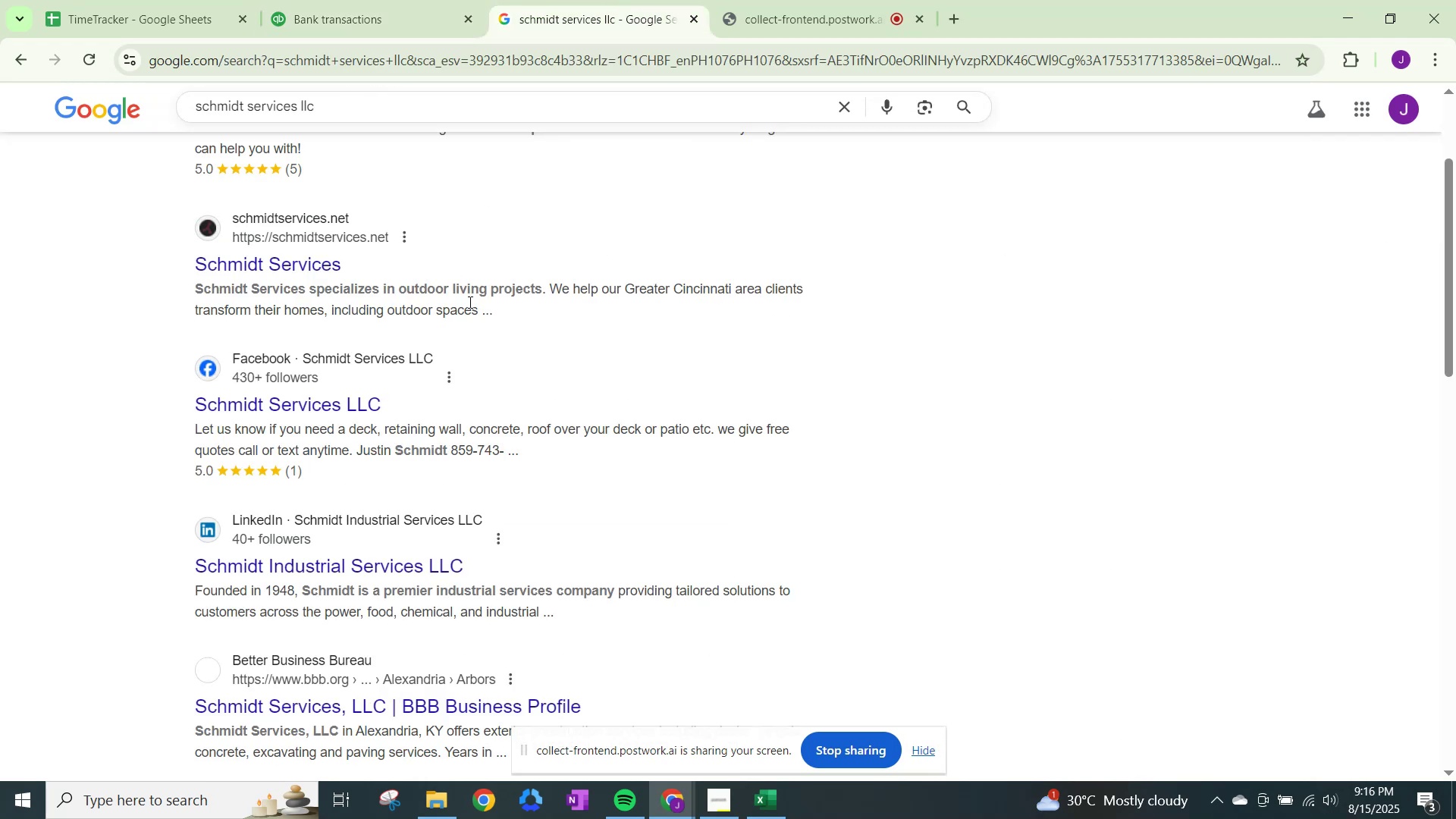 
scroll: coordinate [469, 300], scroll_direction: down, amount: 9.0
 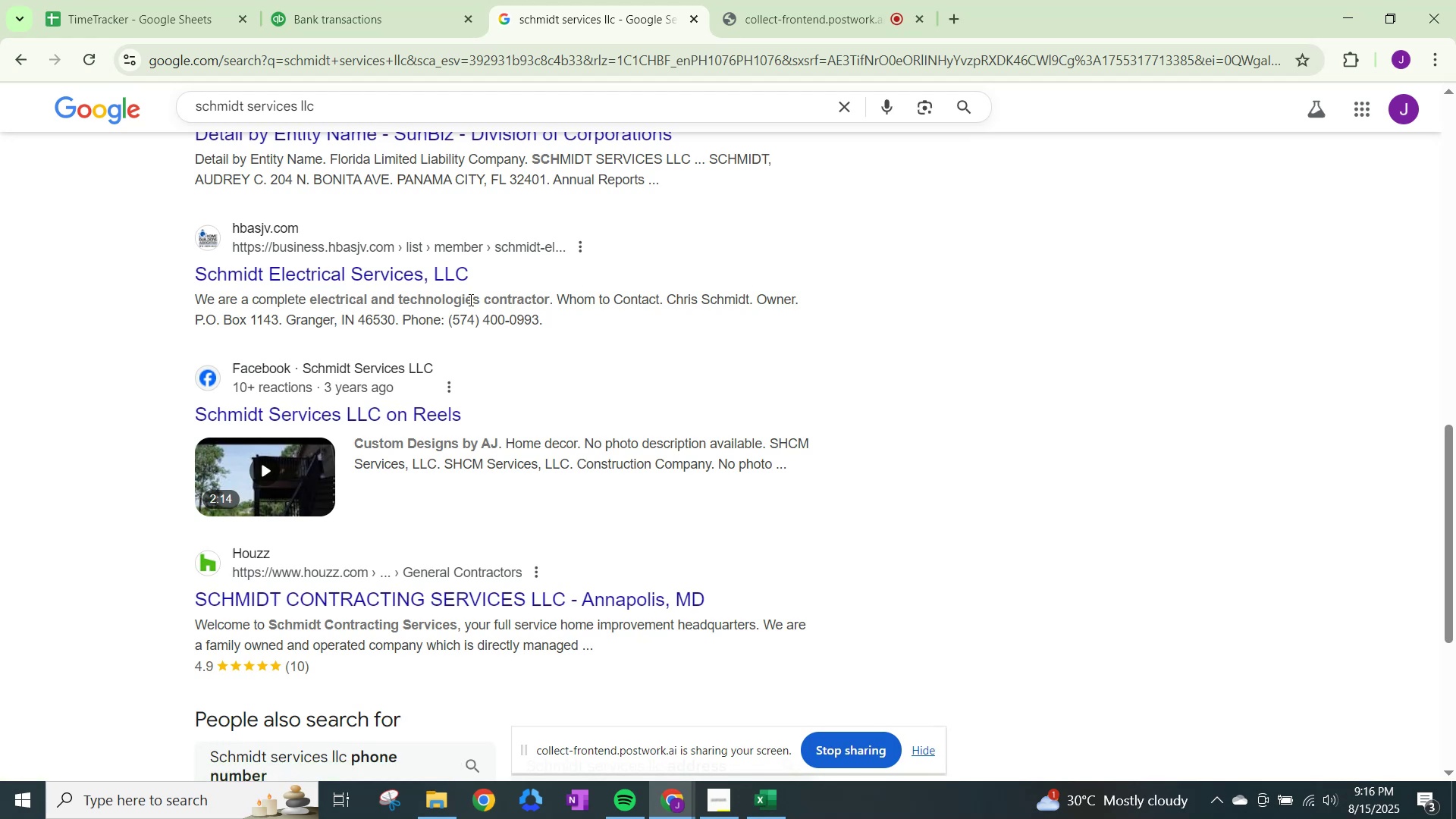 
wait(9.54)
 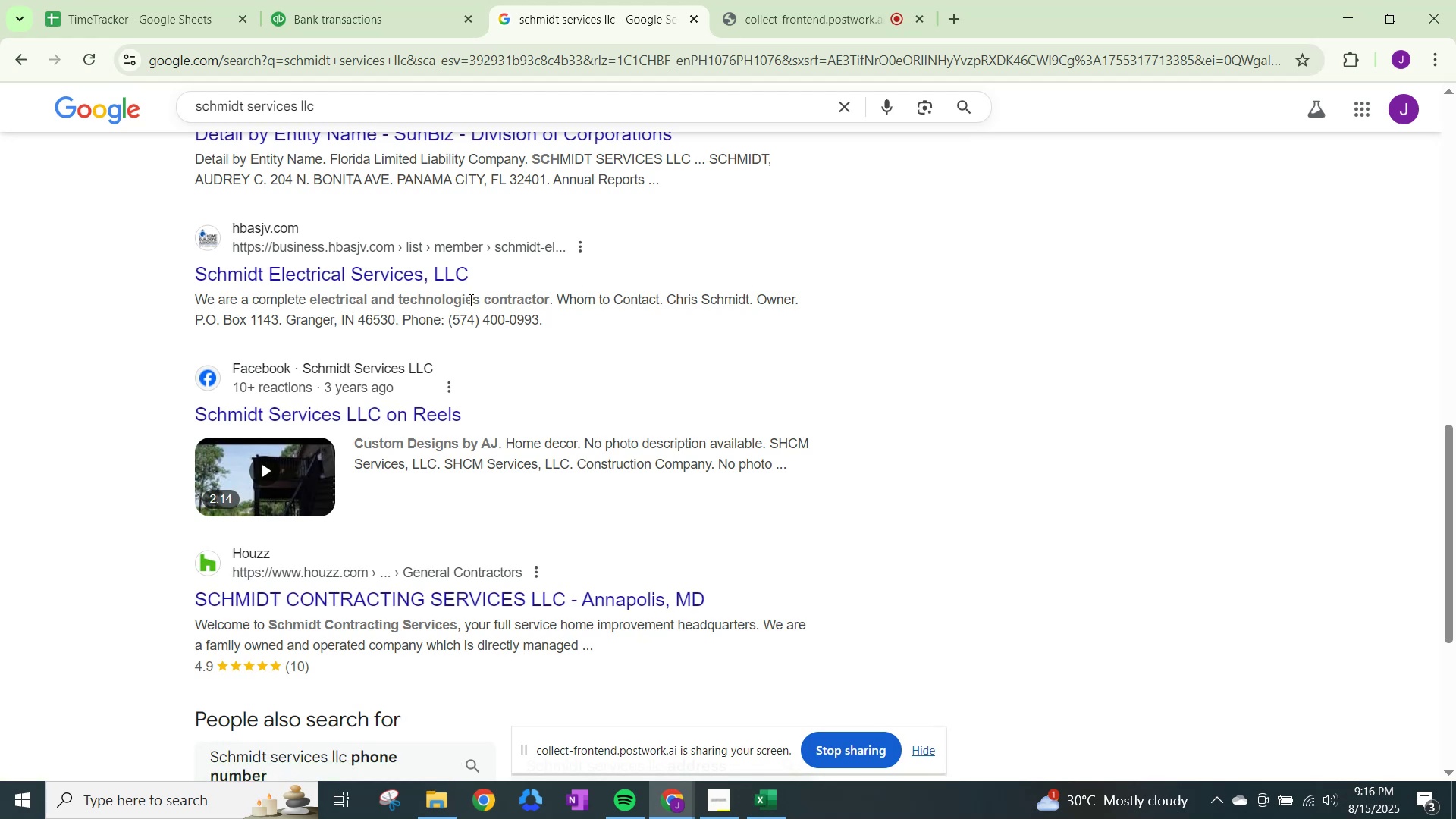 
left_click([957, 346])
 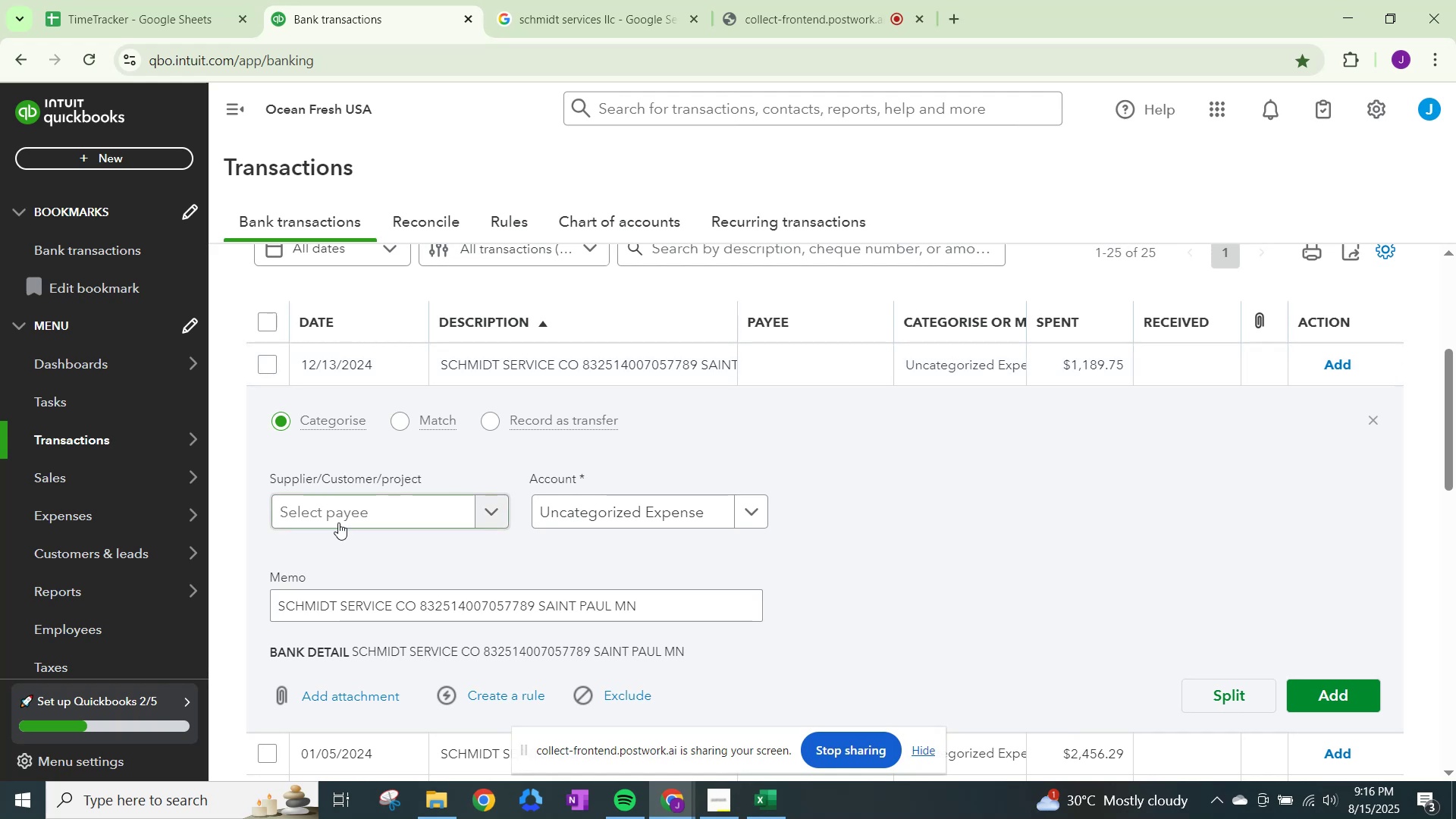 
left_click([346, 515])
 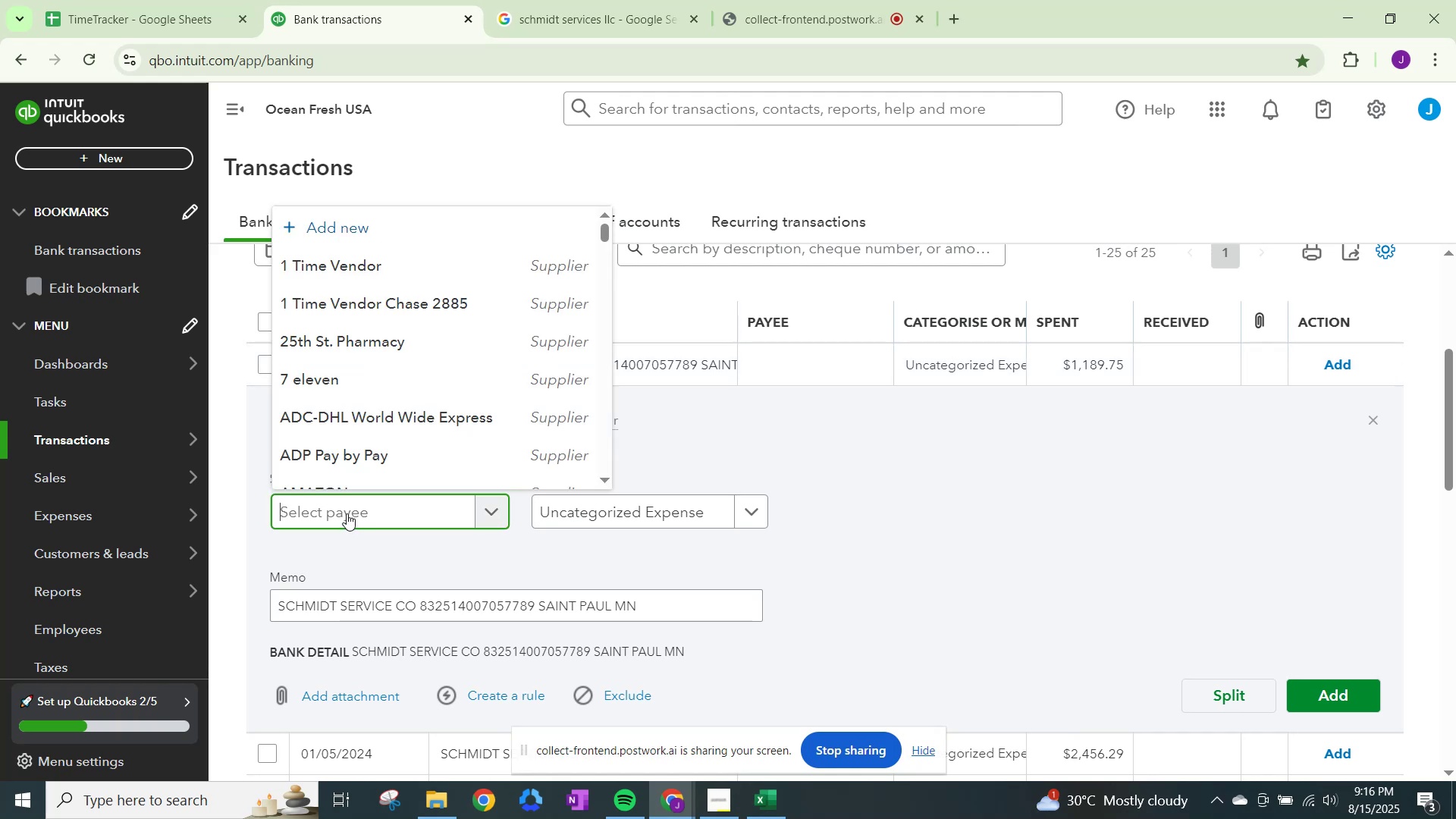 
type(SCH)
key(Backspace)
key(Backspace)
type(chmidt Sr)
key(Backspace)
type(ervice)
 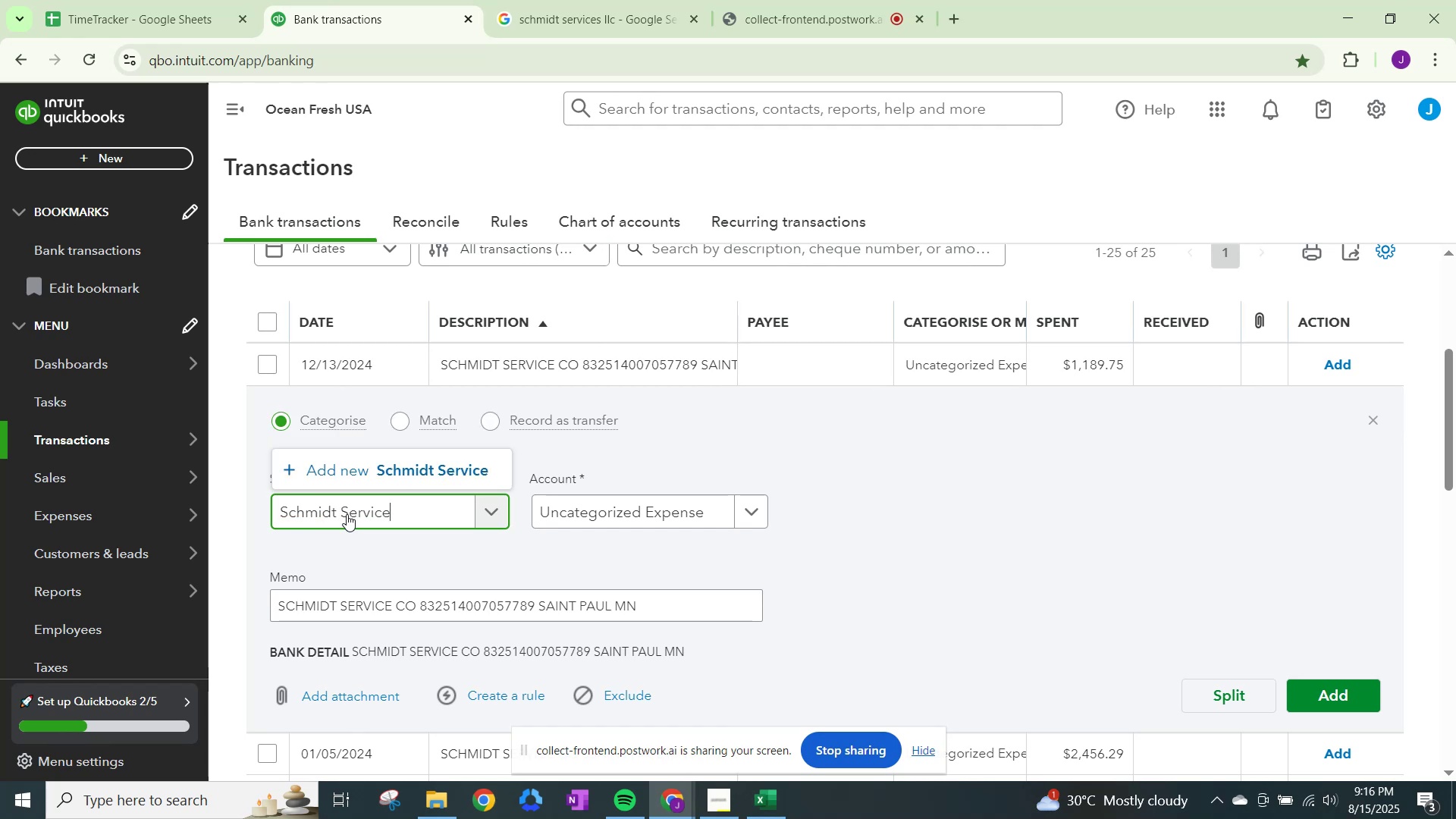 
left_click([372, 458])
 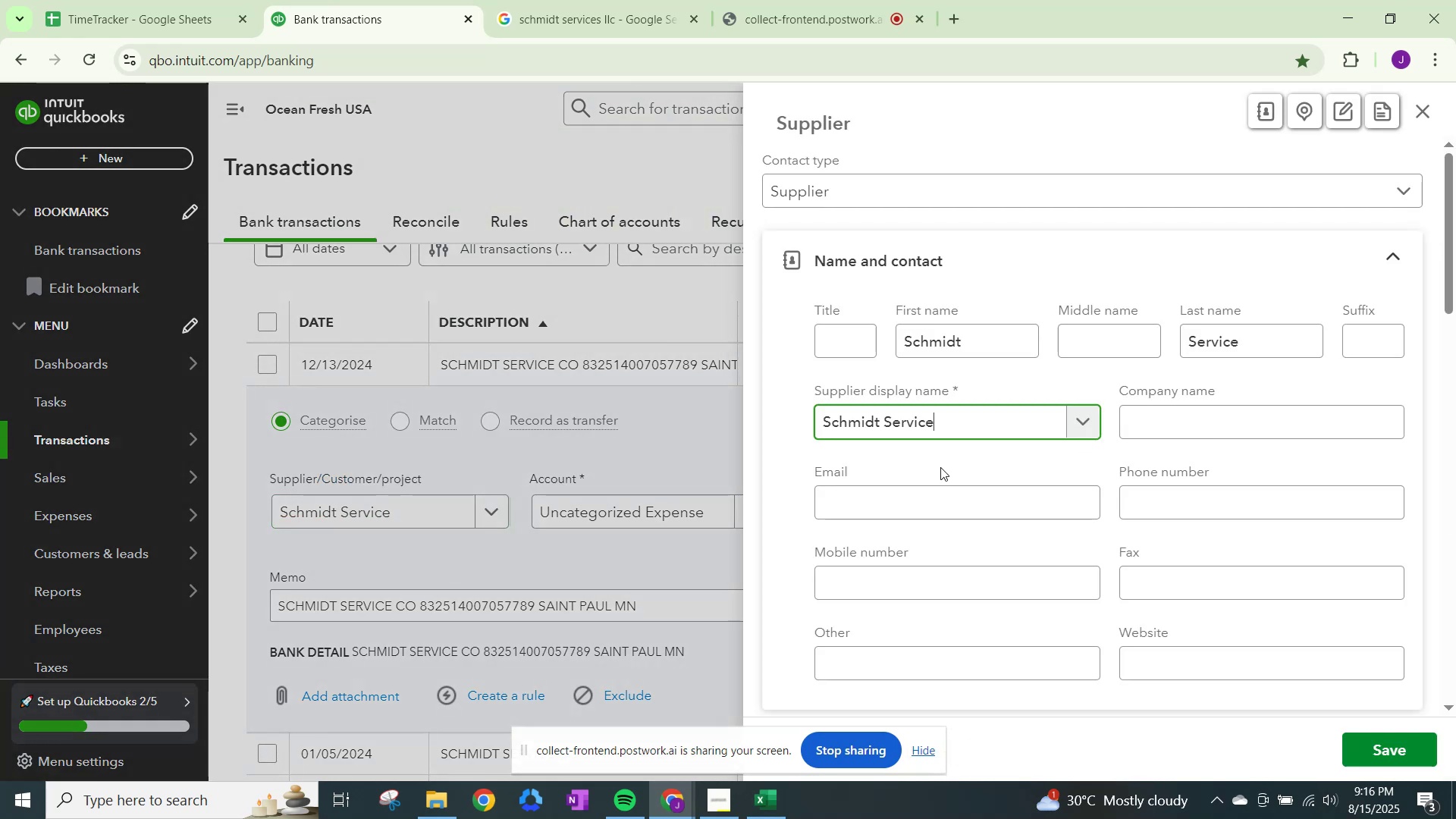 
scroll: coordinate [920, 516], scroll_direction: down, amount: 17.0
 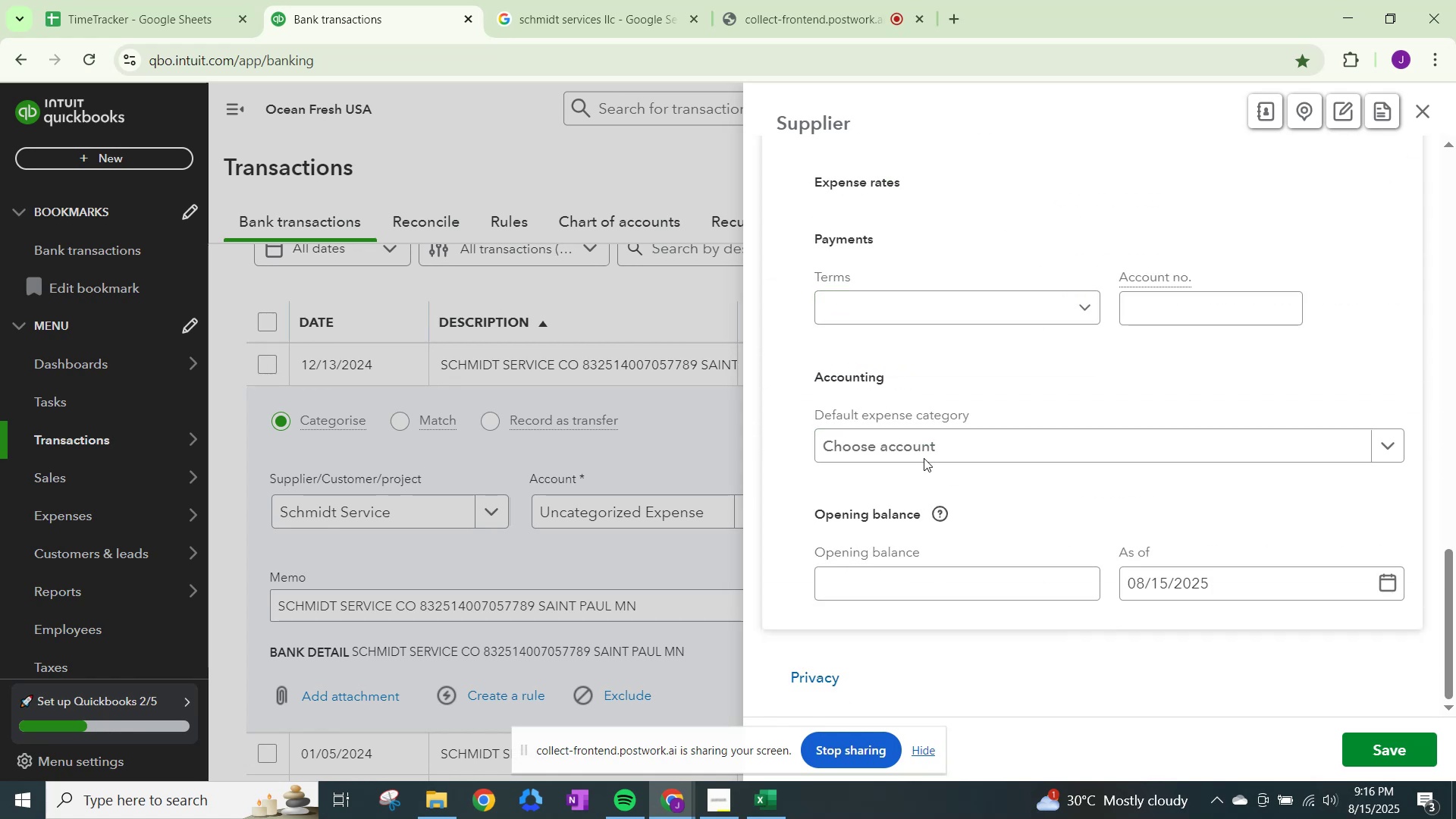 
left_click([935, 447])
 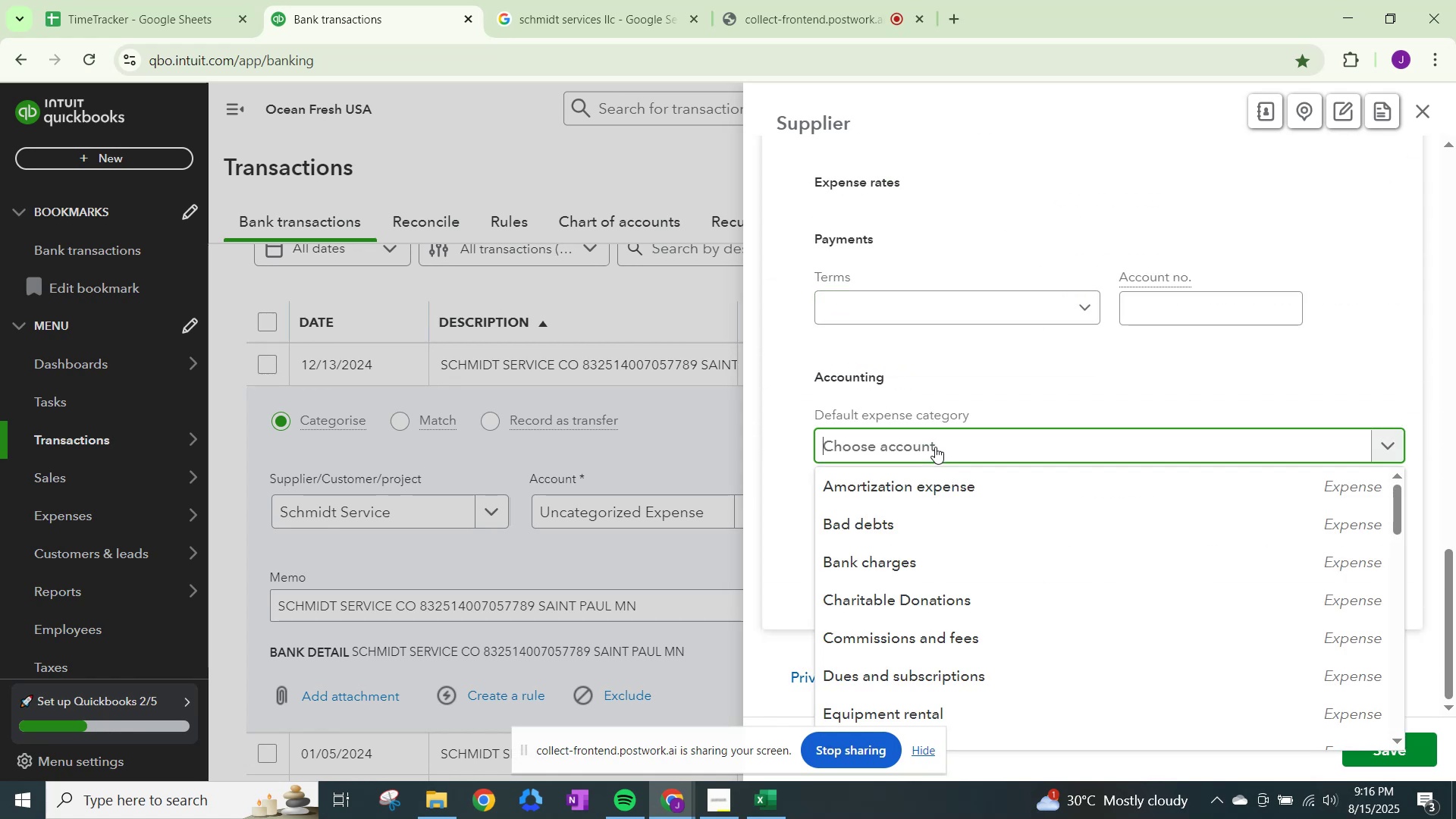 
type(Repairs)
 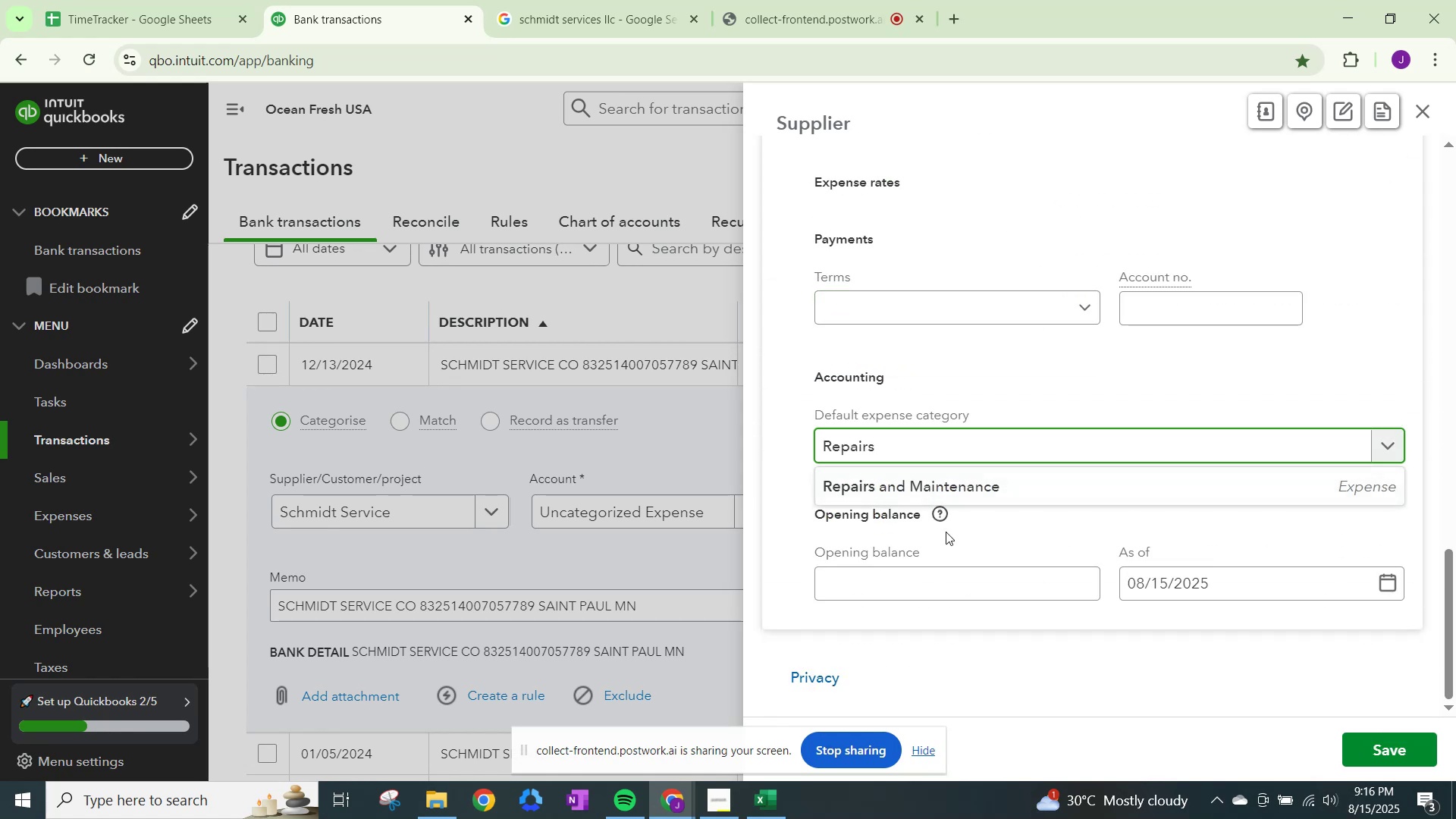 
left_click([940, 485])
 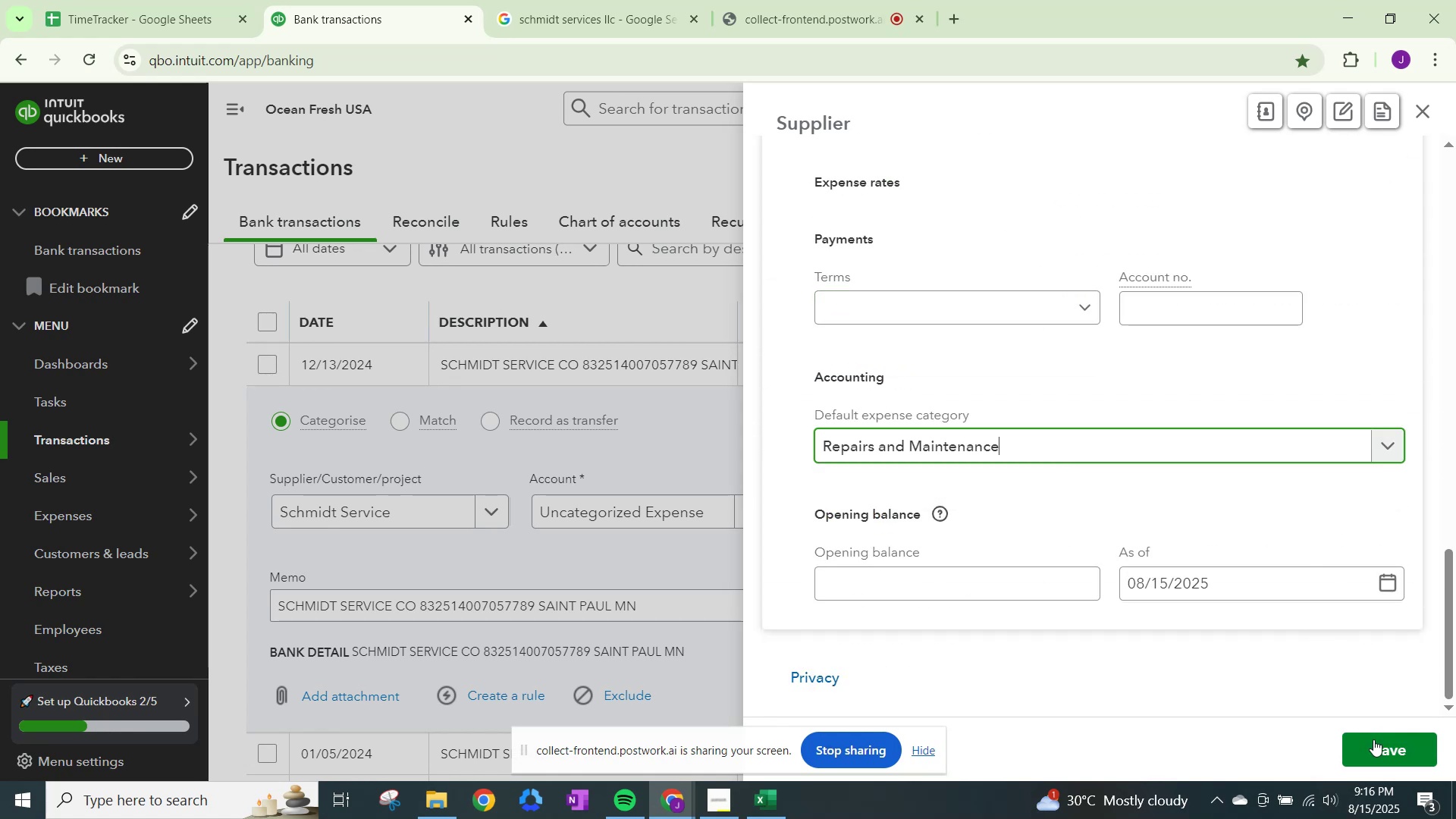 
left_click([1379, 744])
 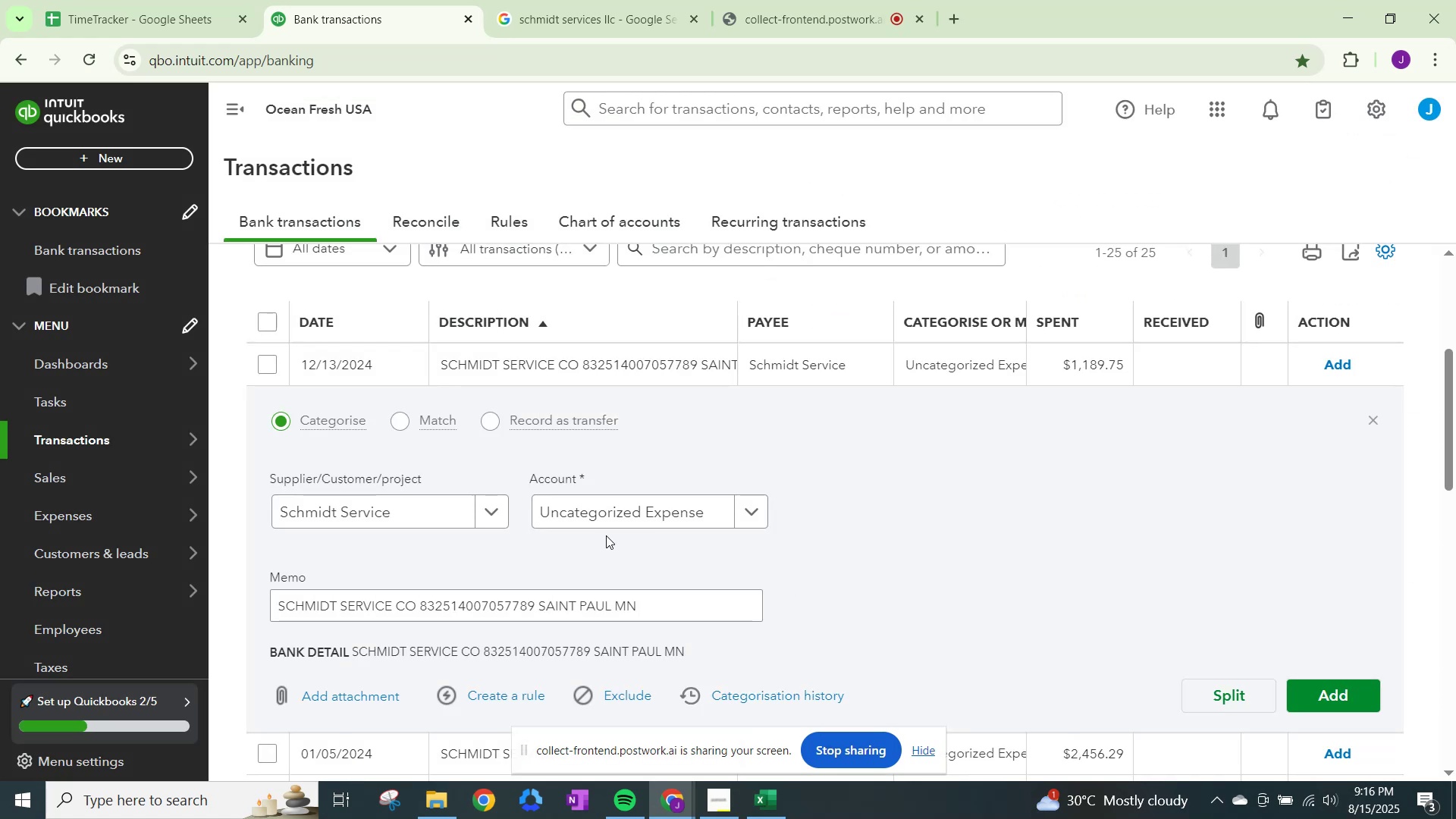 
left_click([613, 516])
 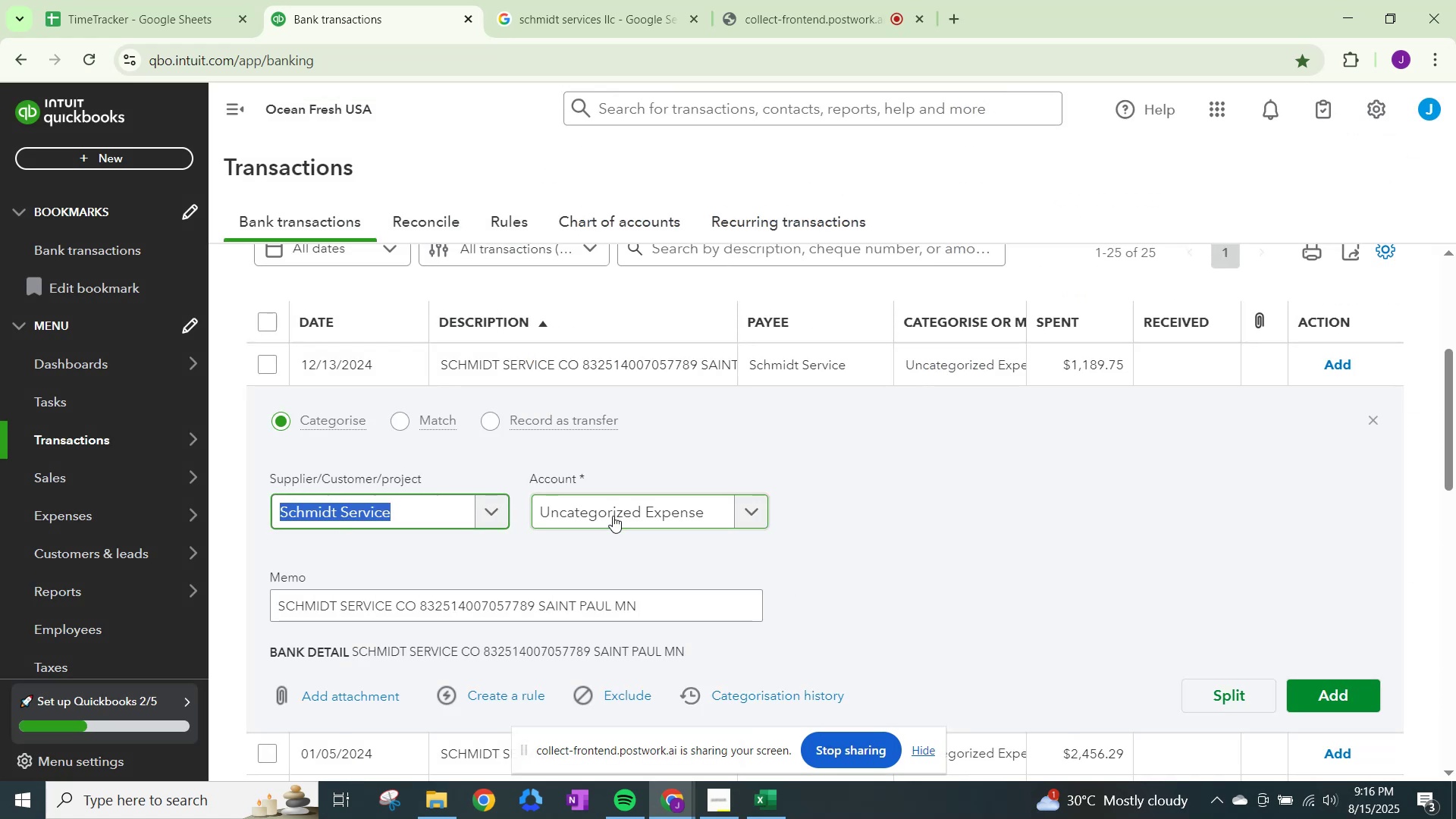 
type(repai)
 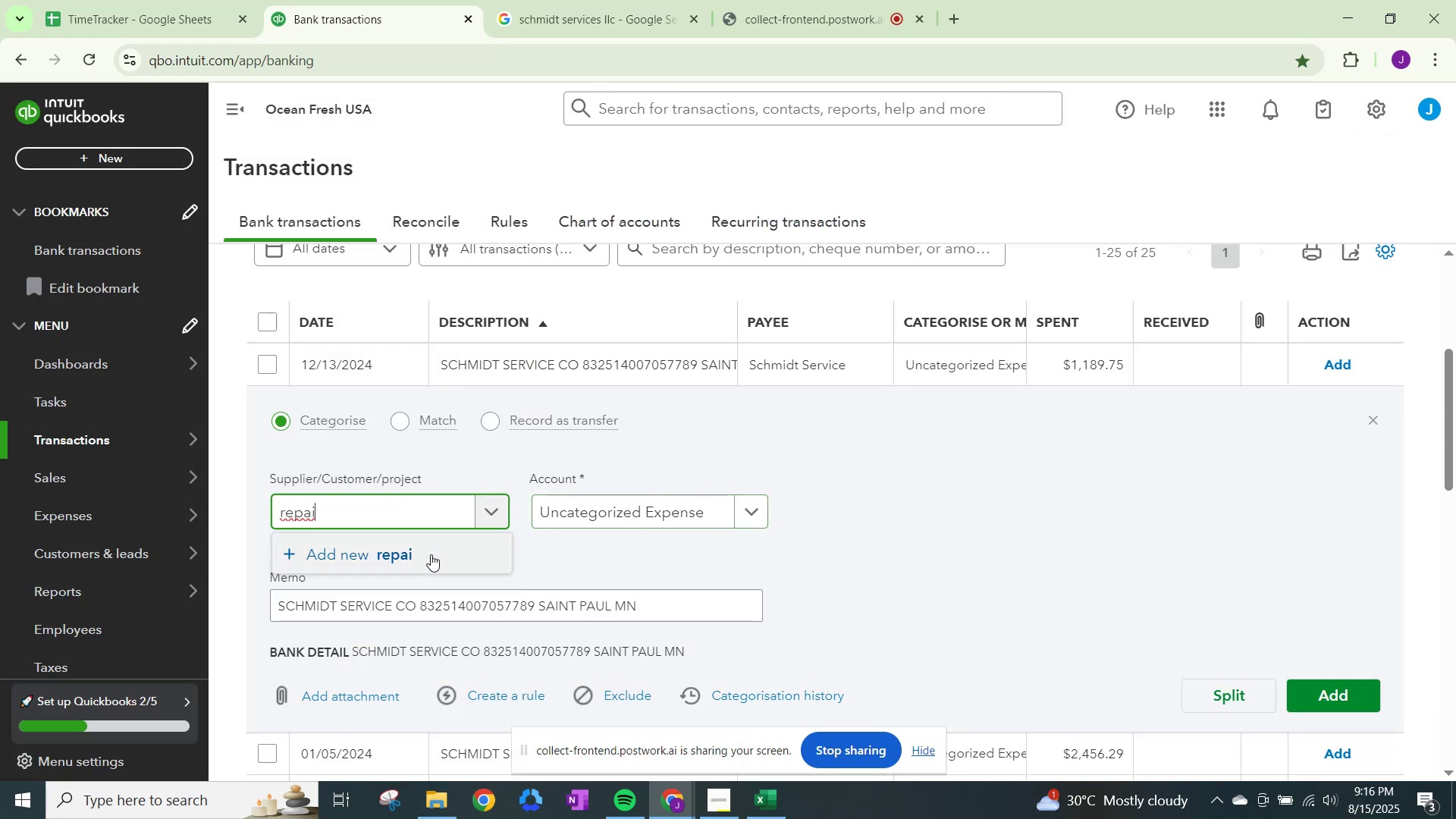 
left_click_drag(start_coordinate=[387, 518], to_coordinate=[190, 494])
 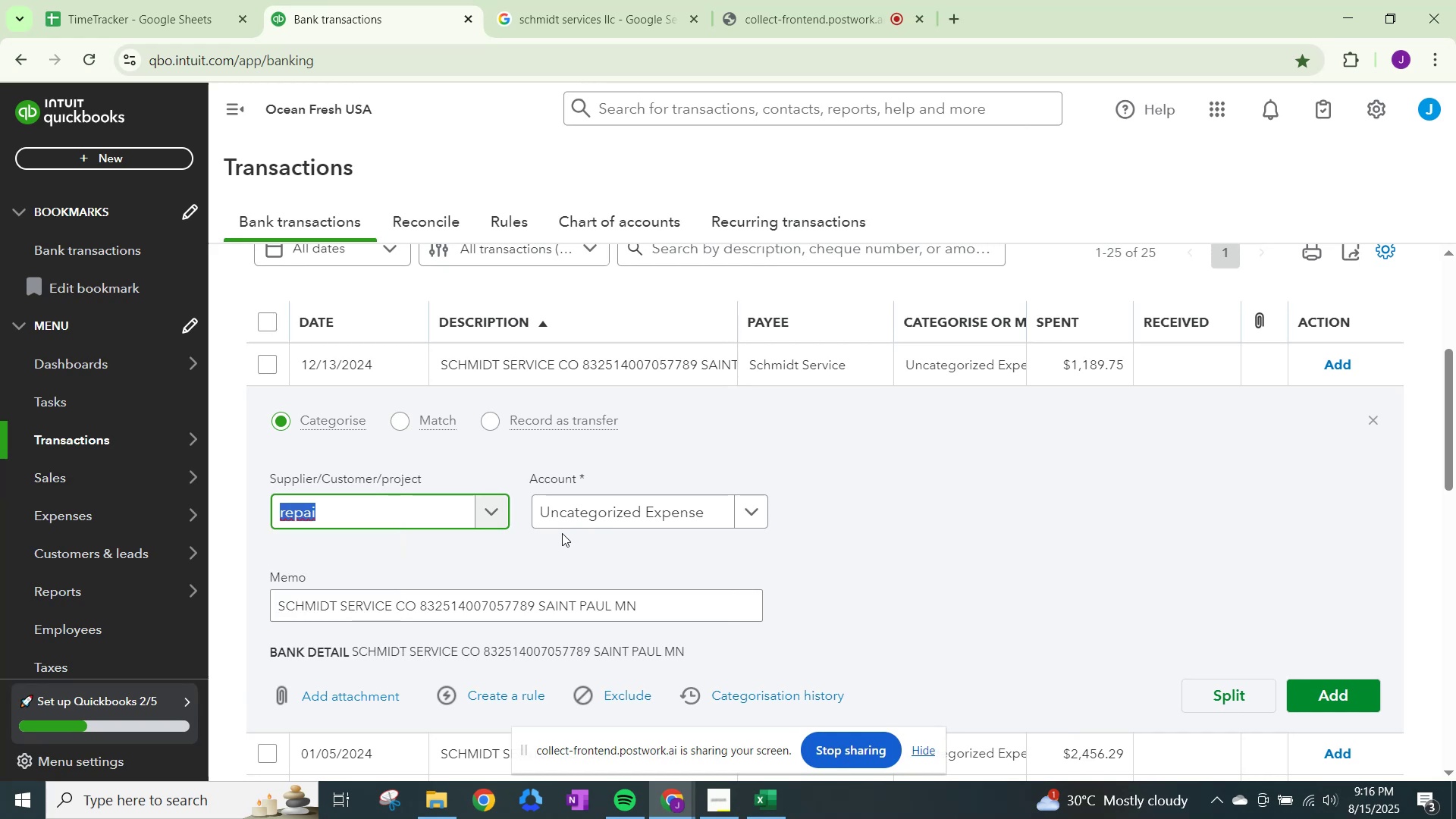 
type(sch)
 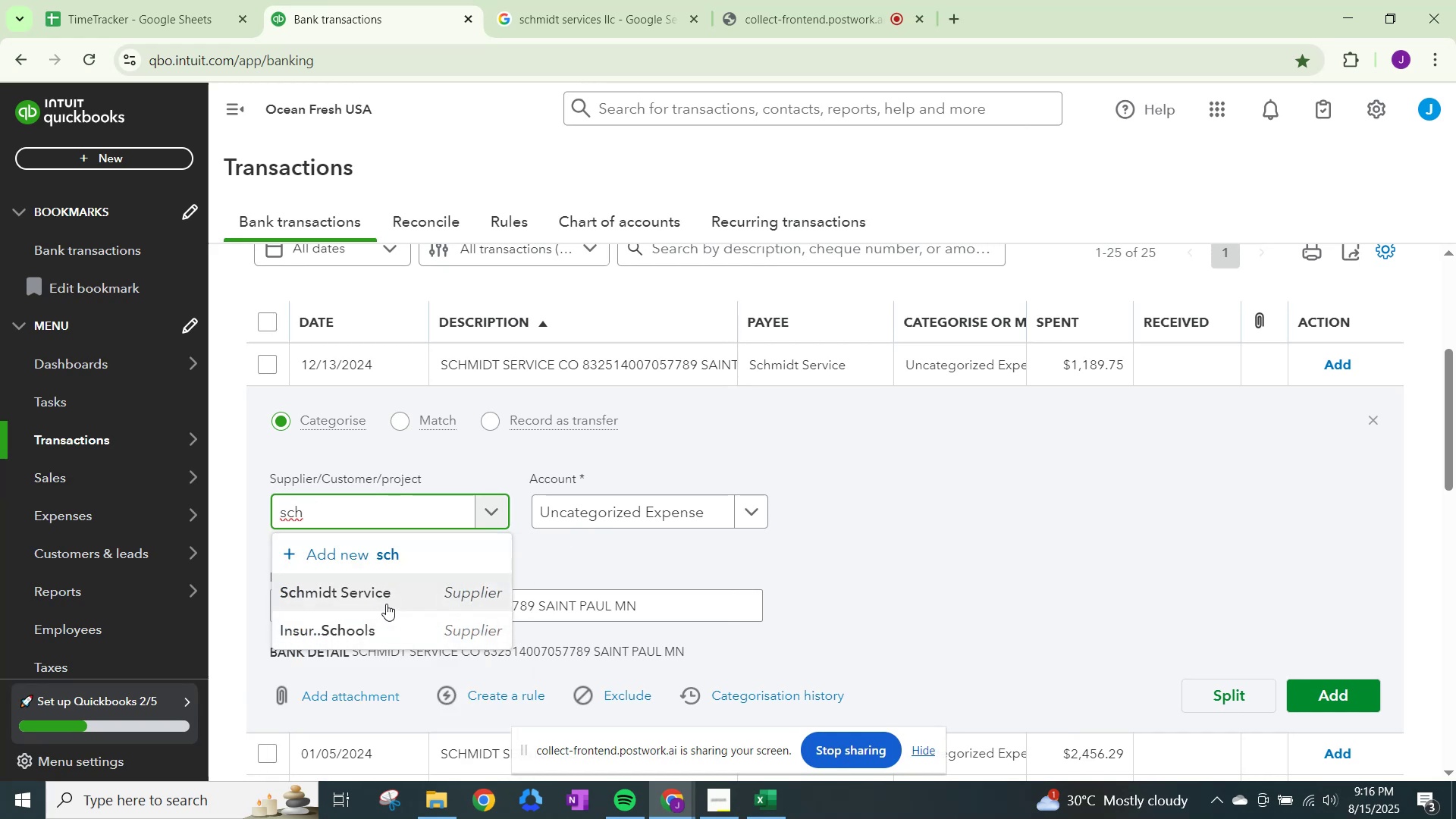 
left_click([598, 507])
 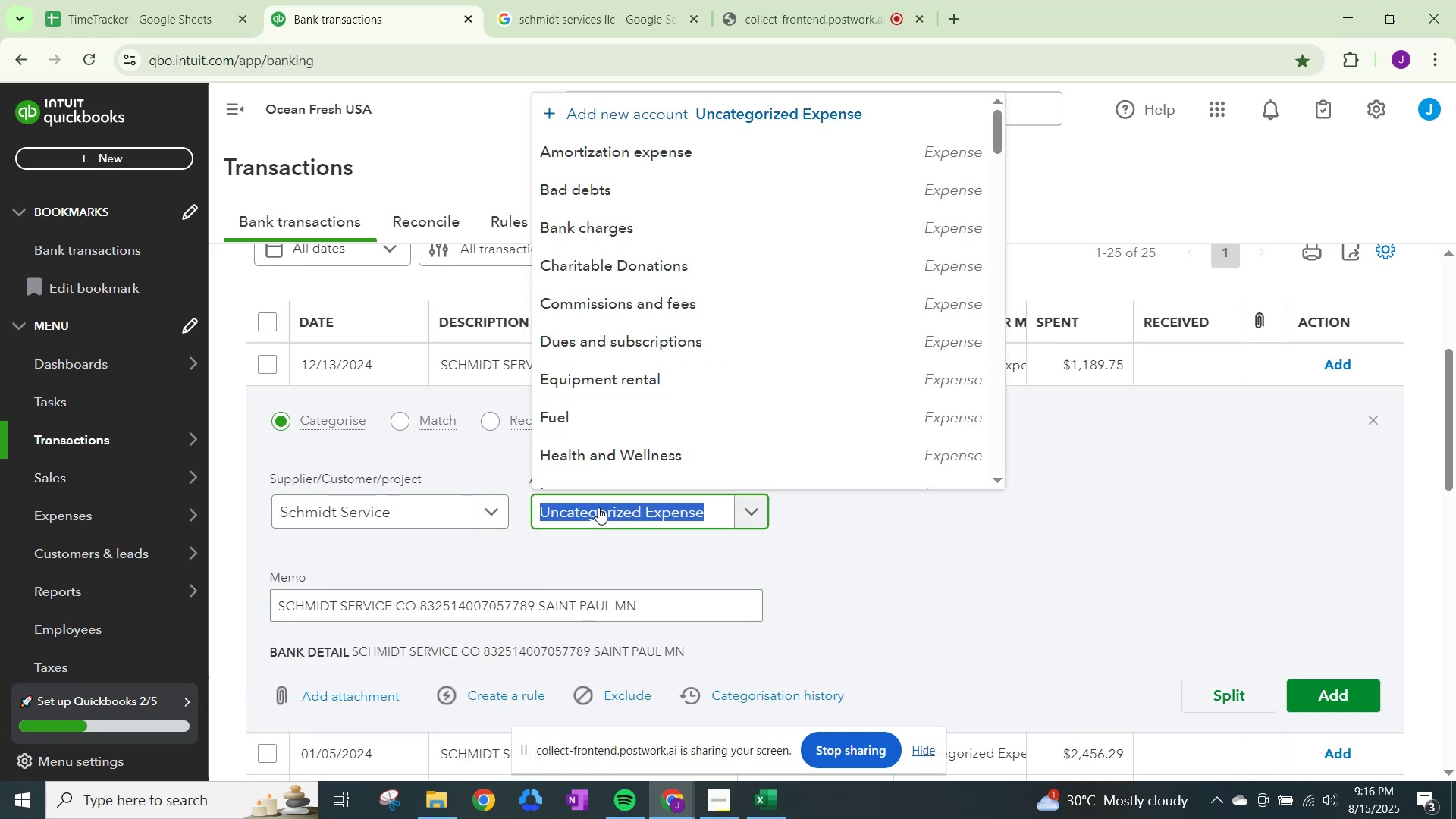 
type(Rep)
 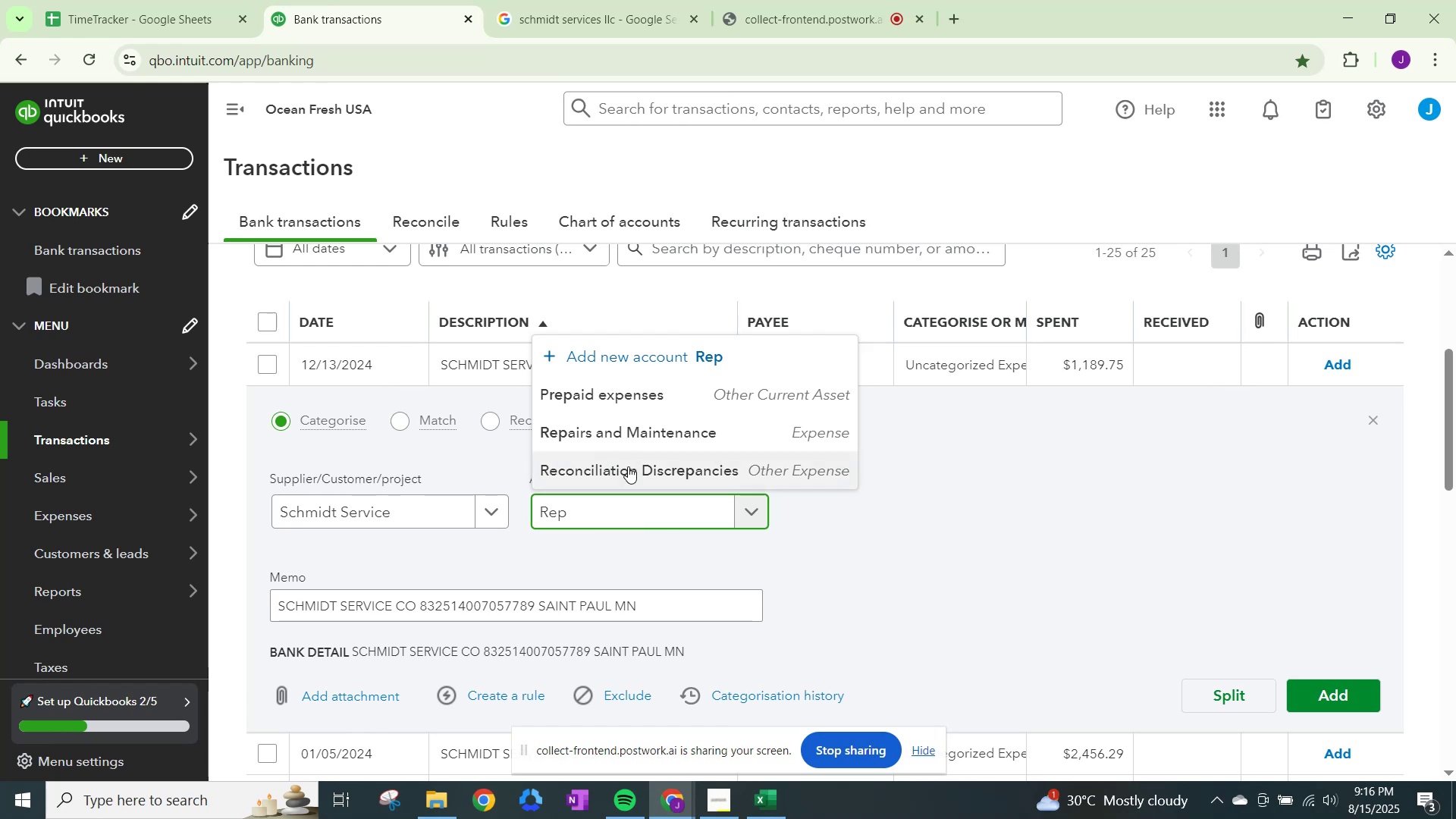 
left_click([641, 439])
 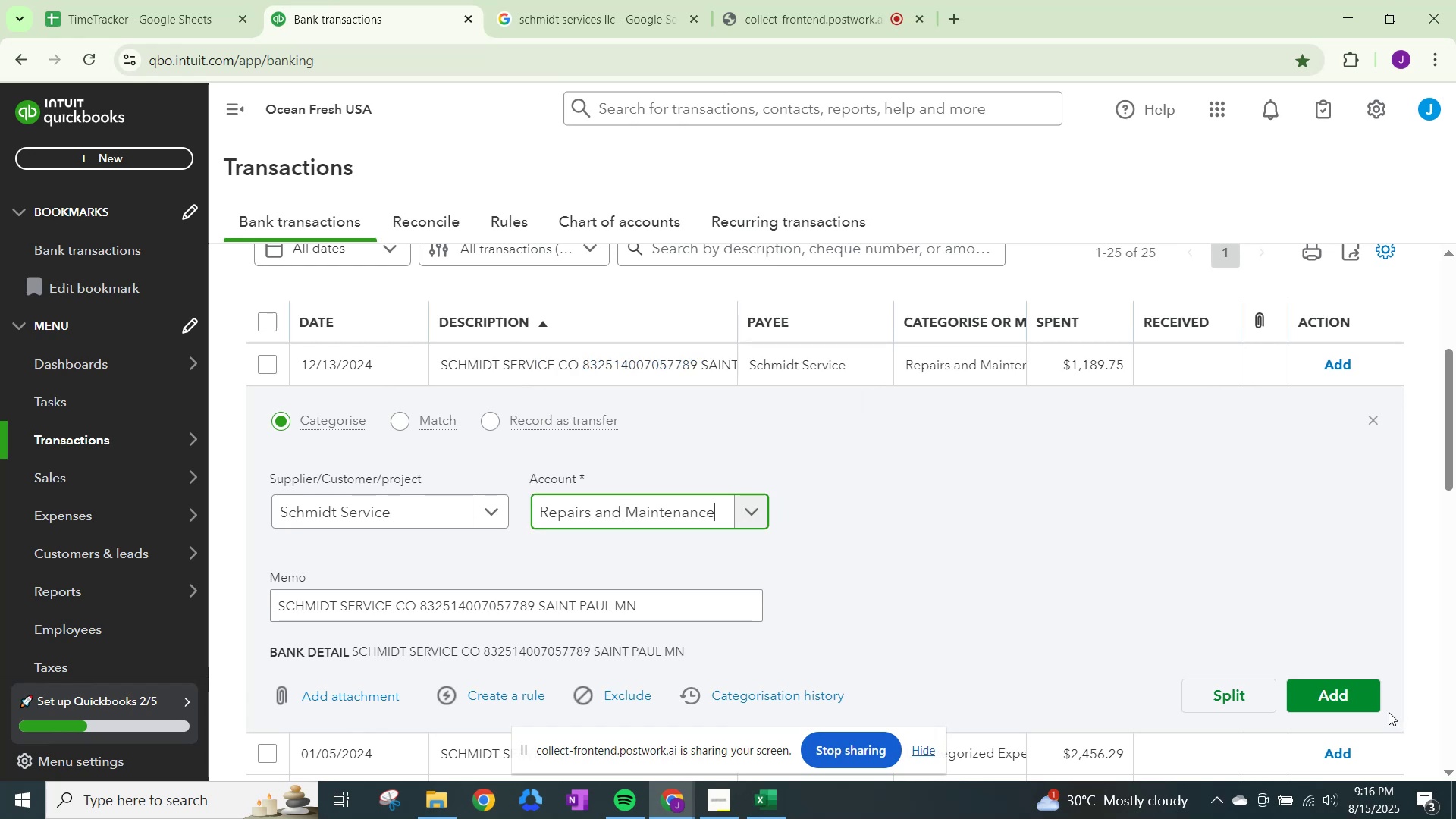 
left_click([1345, 682])
 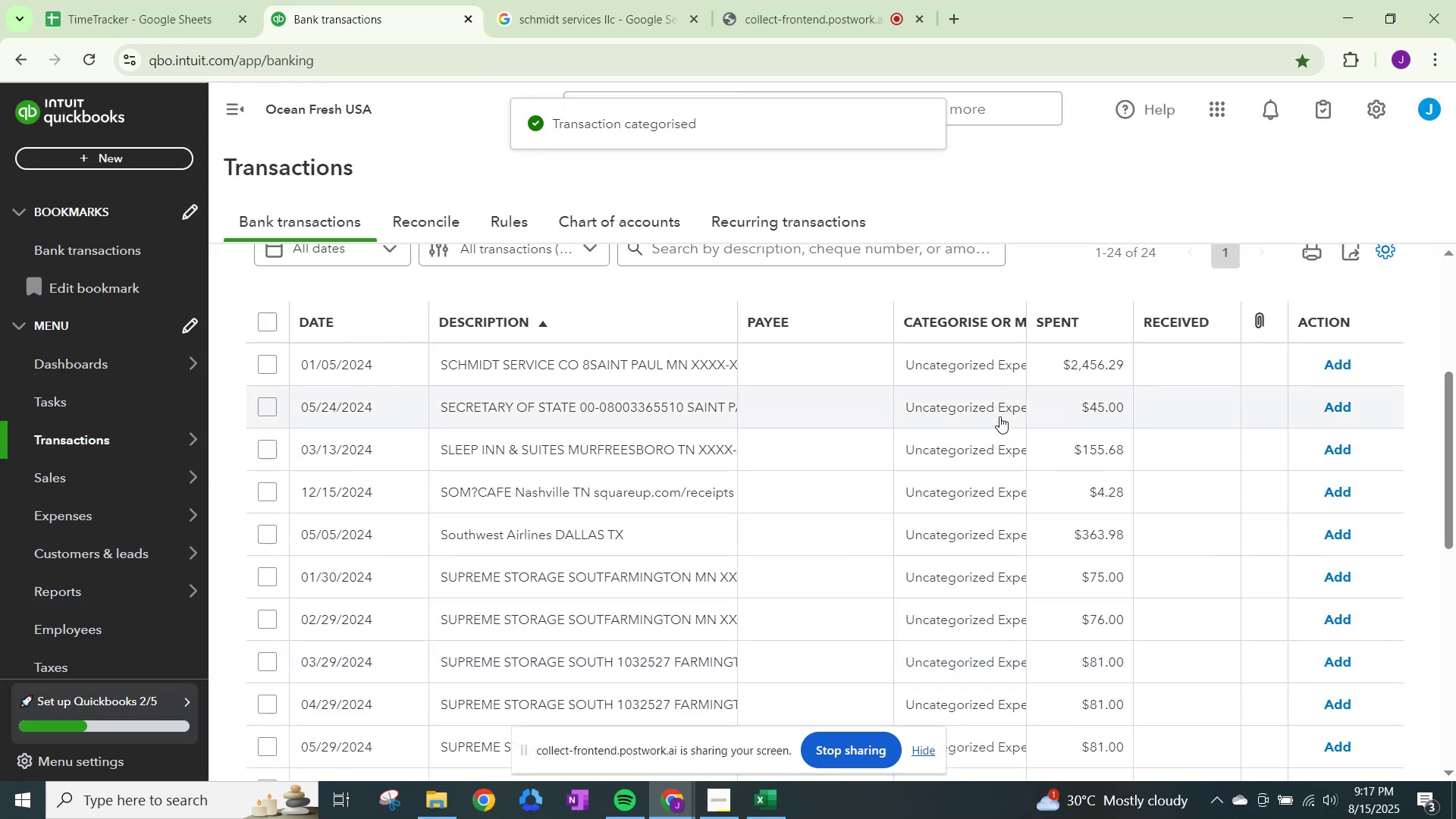 
left_click([987, 373])
 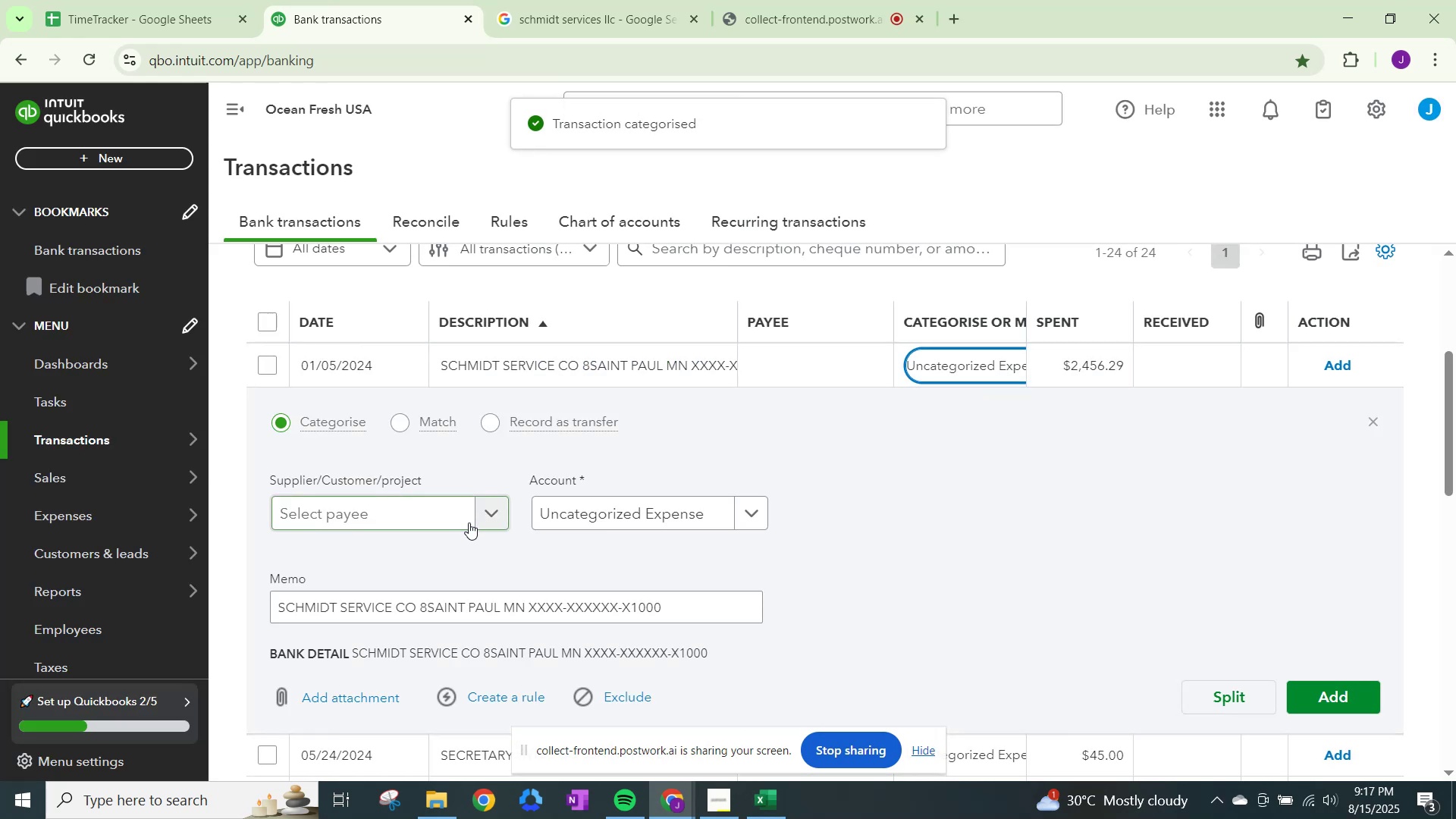 
left_click([459, 519])
 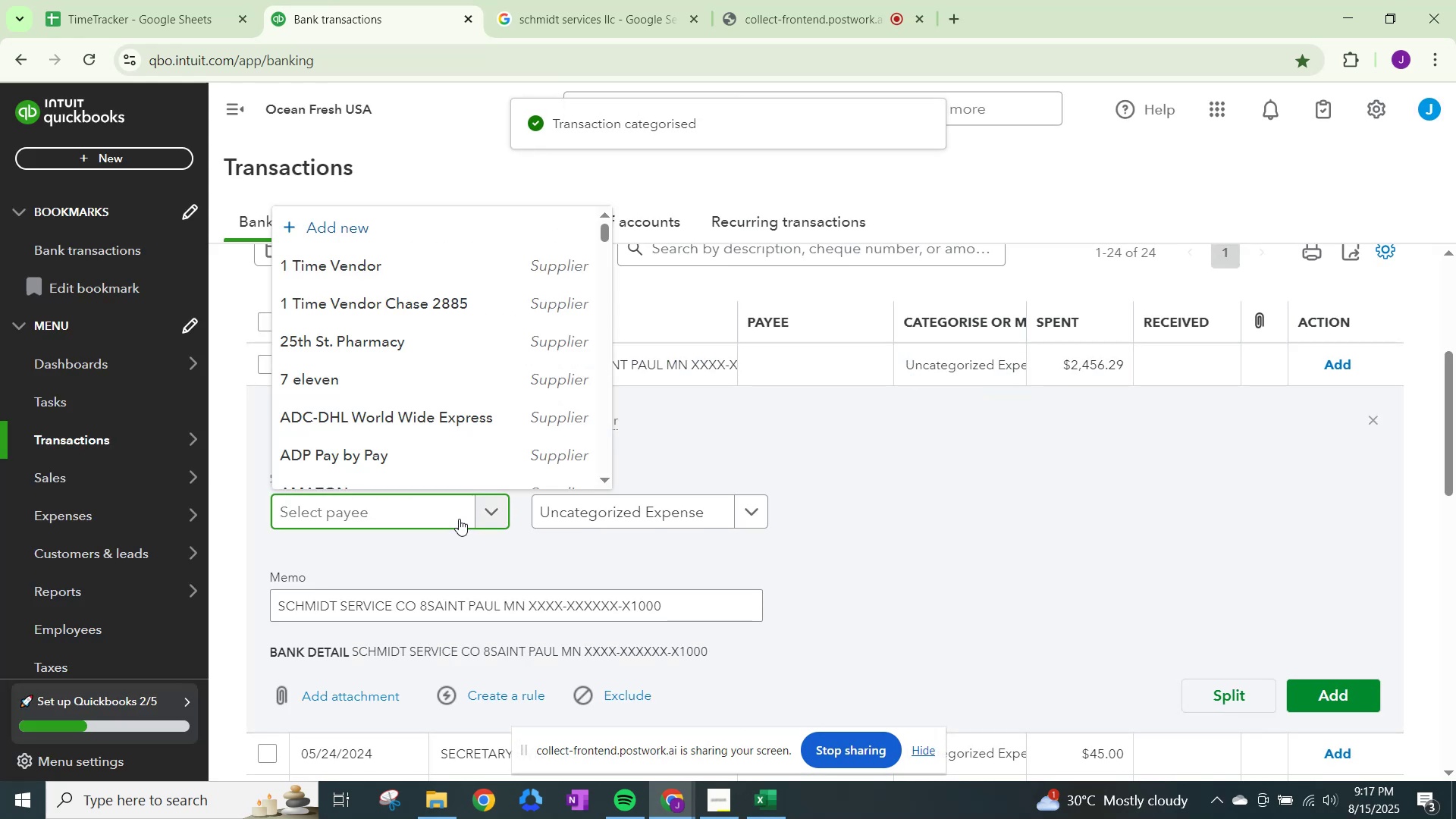 
type(sch)
 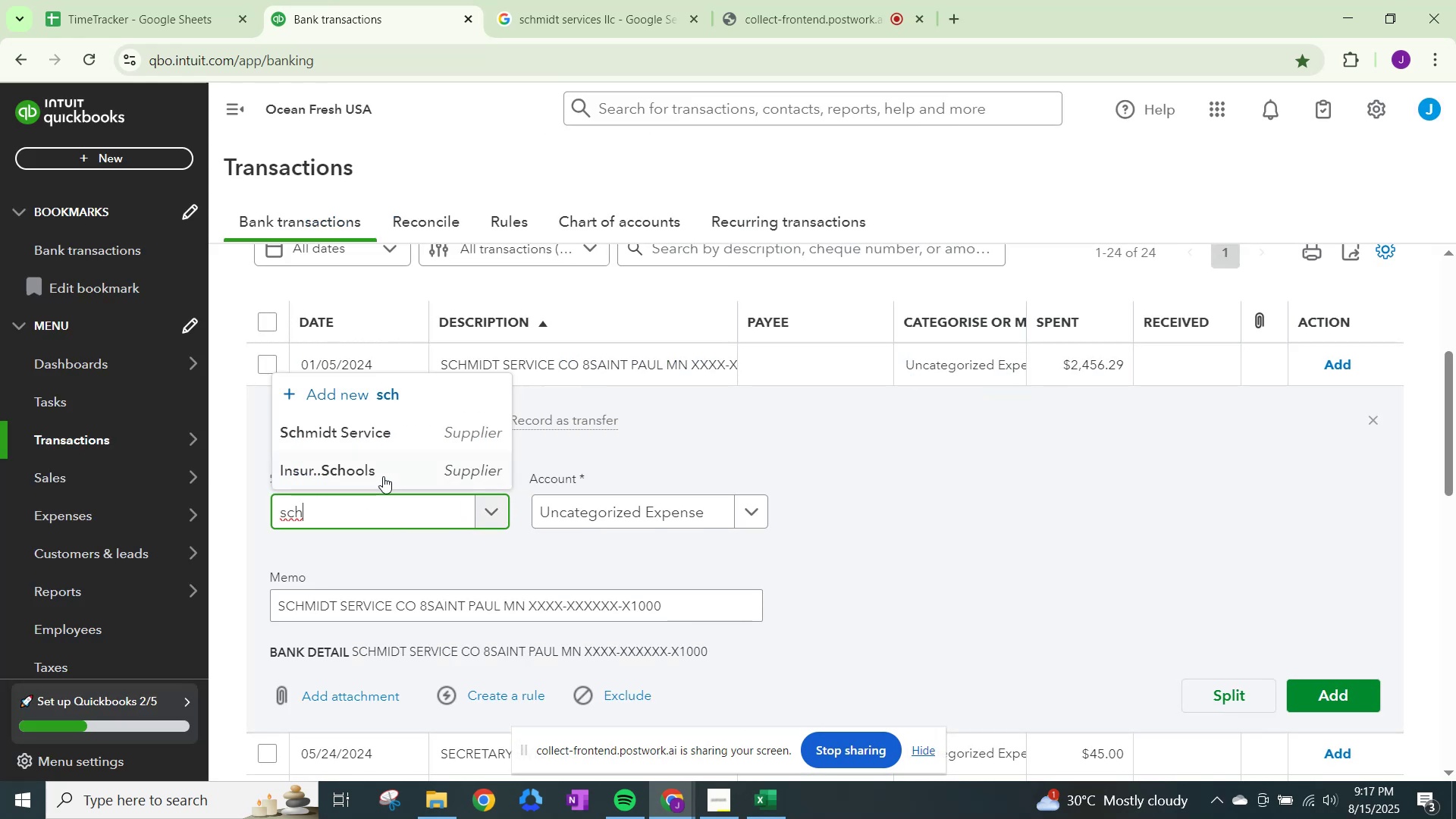 
left_click([377, 441])
 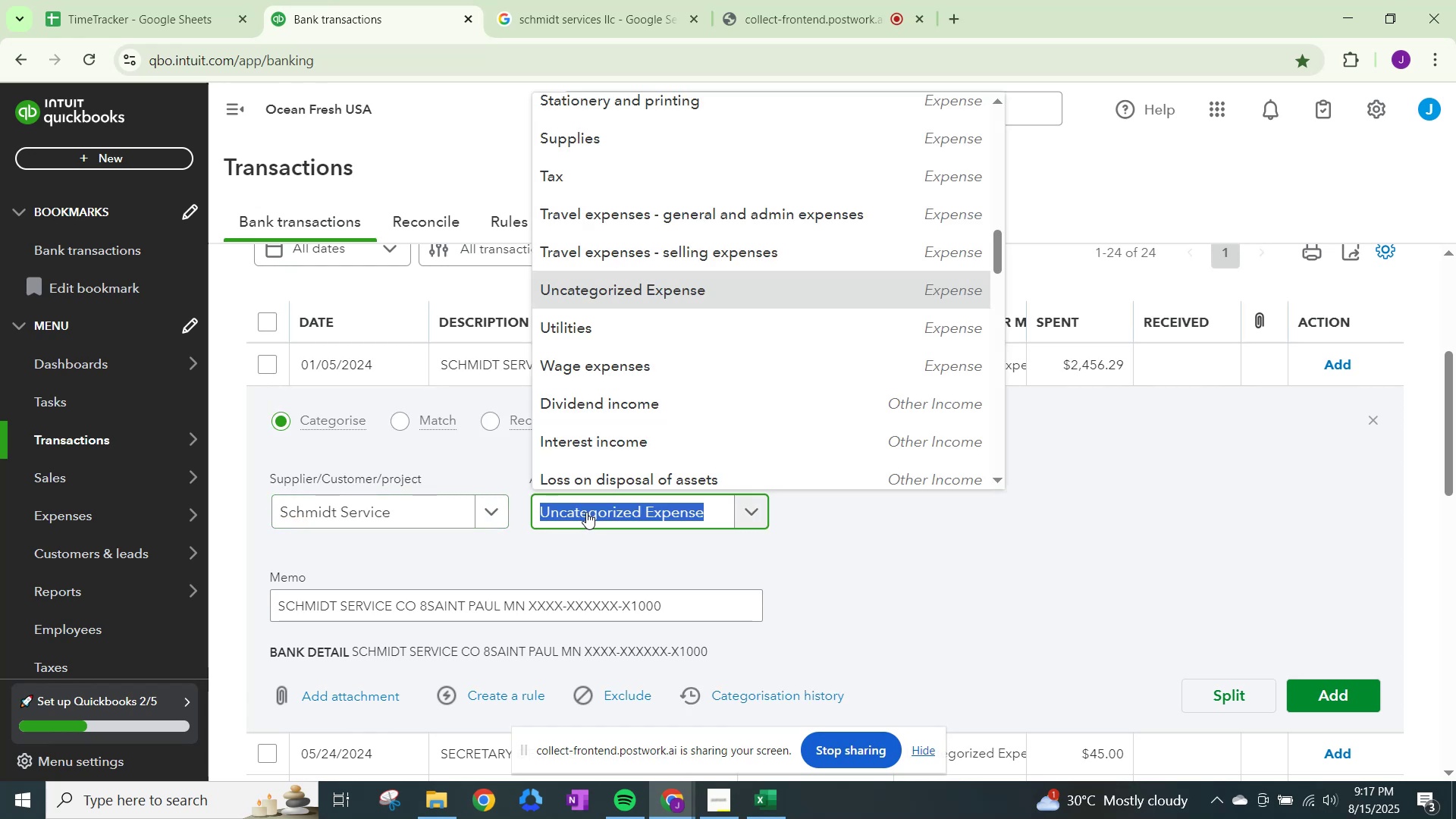 
type(repairs)
 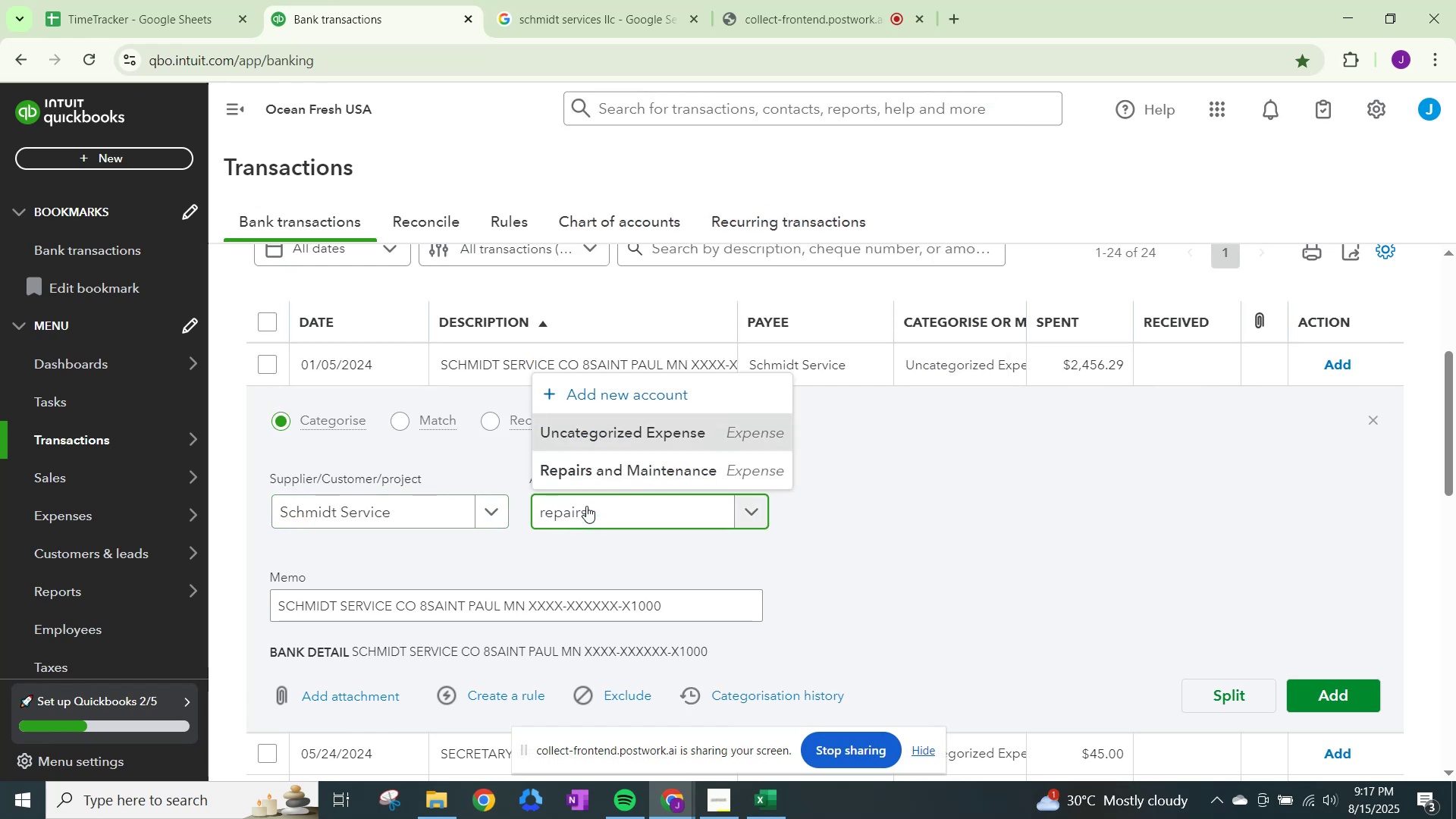 
left_click([584, 472])
 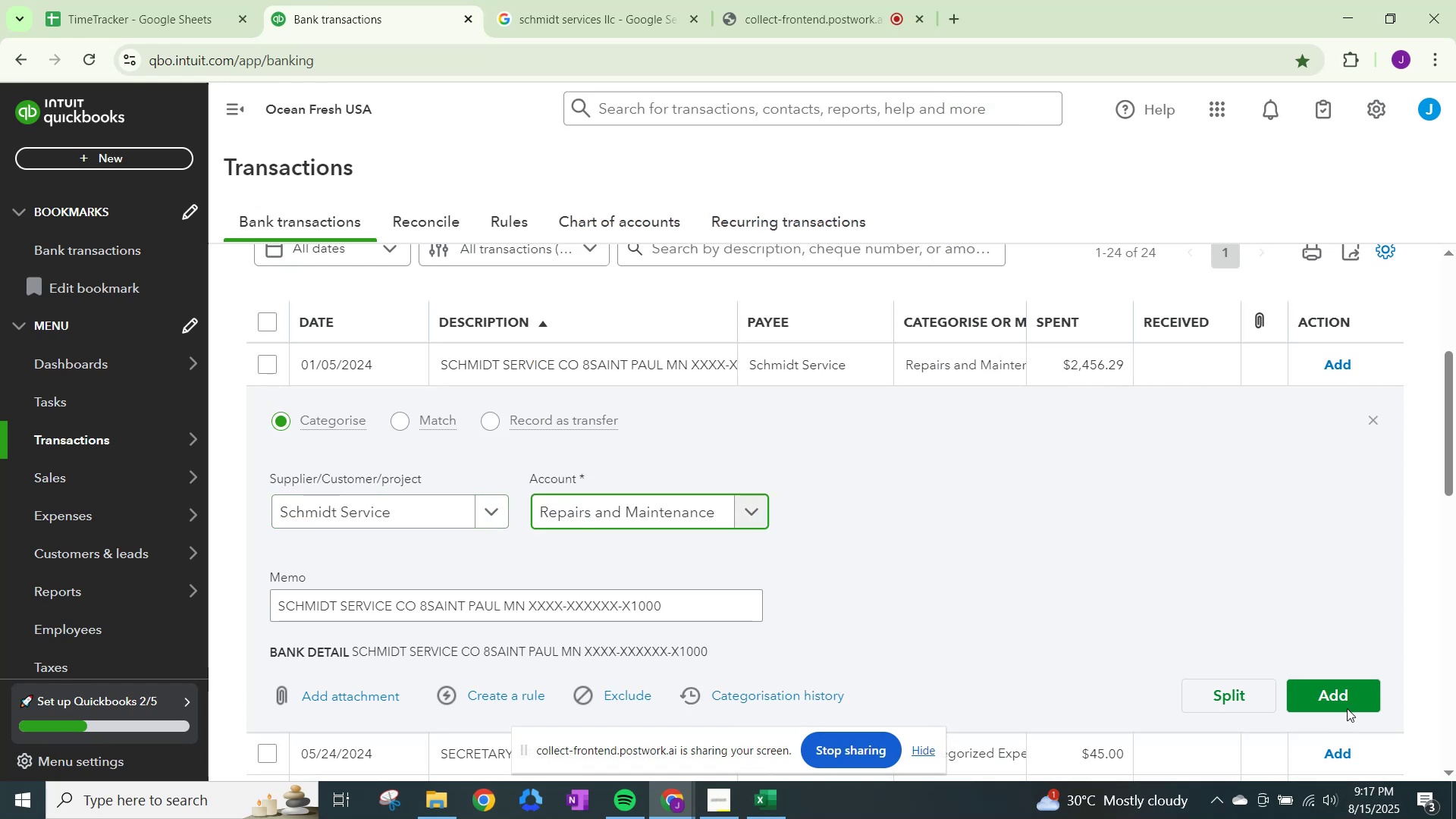 
left_click([1338, 678])
 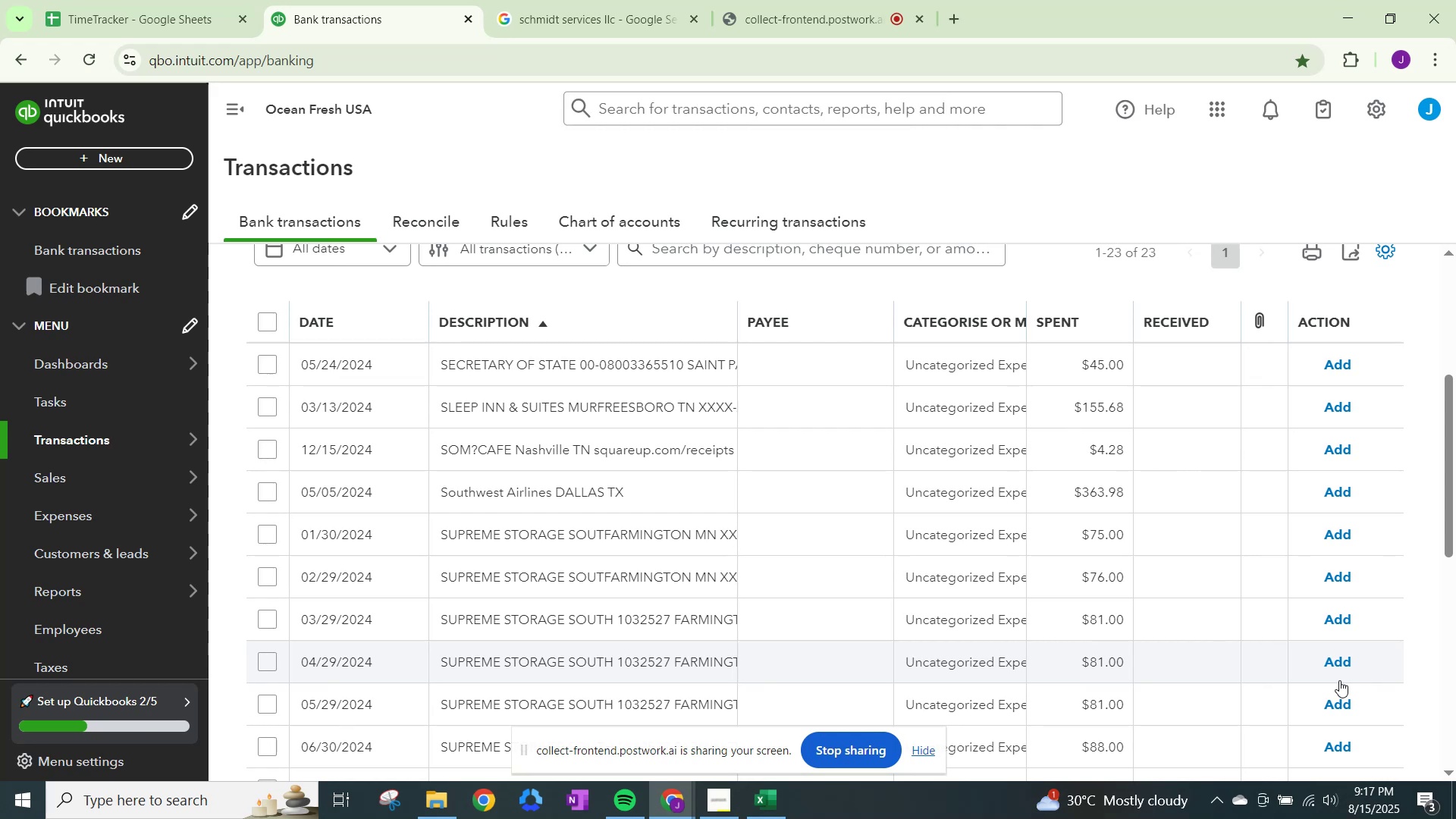 
wait(12.81)
 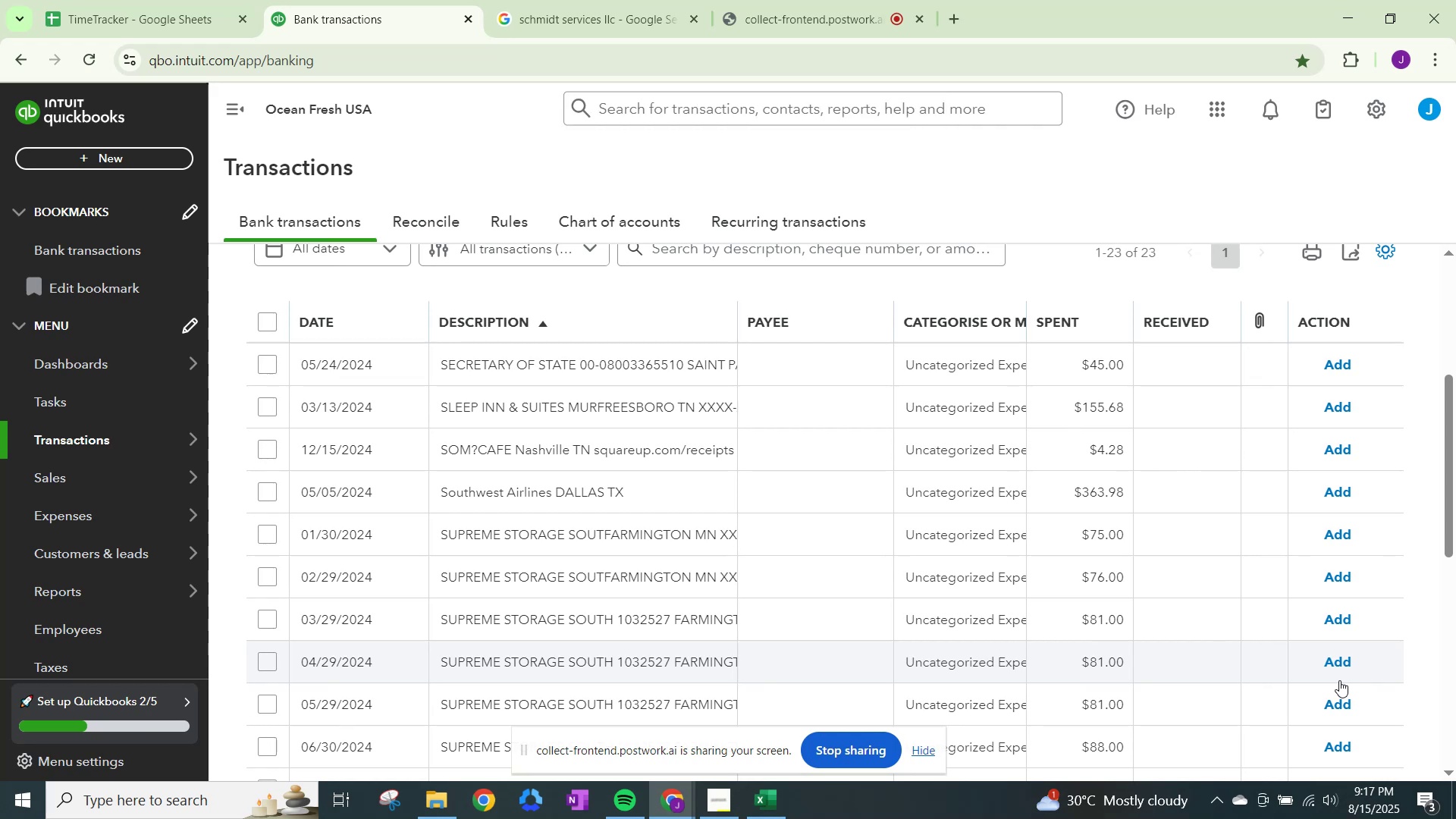 
scroll: coordinate [1301, 589], scroll_direction: up, amount: 3.0
 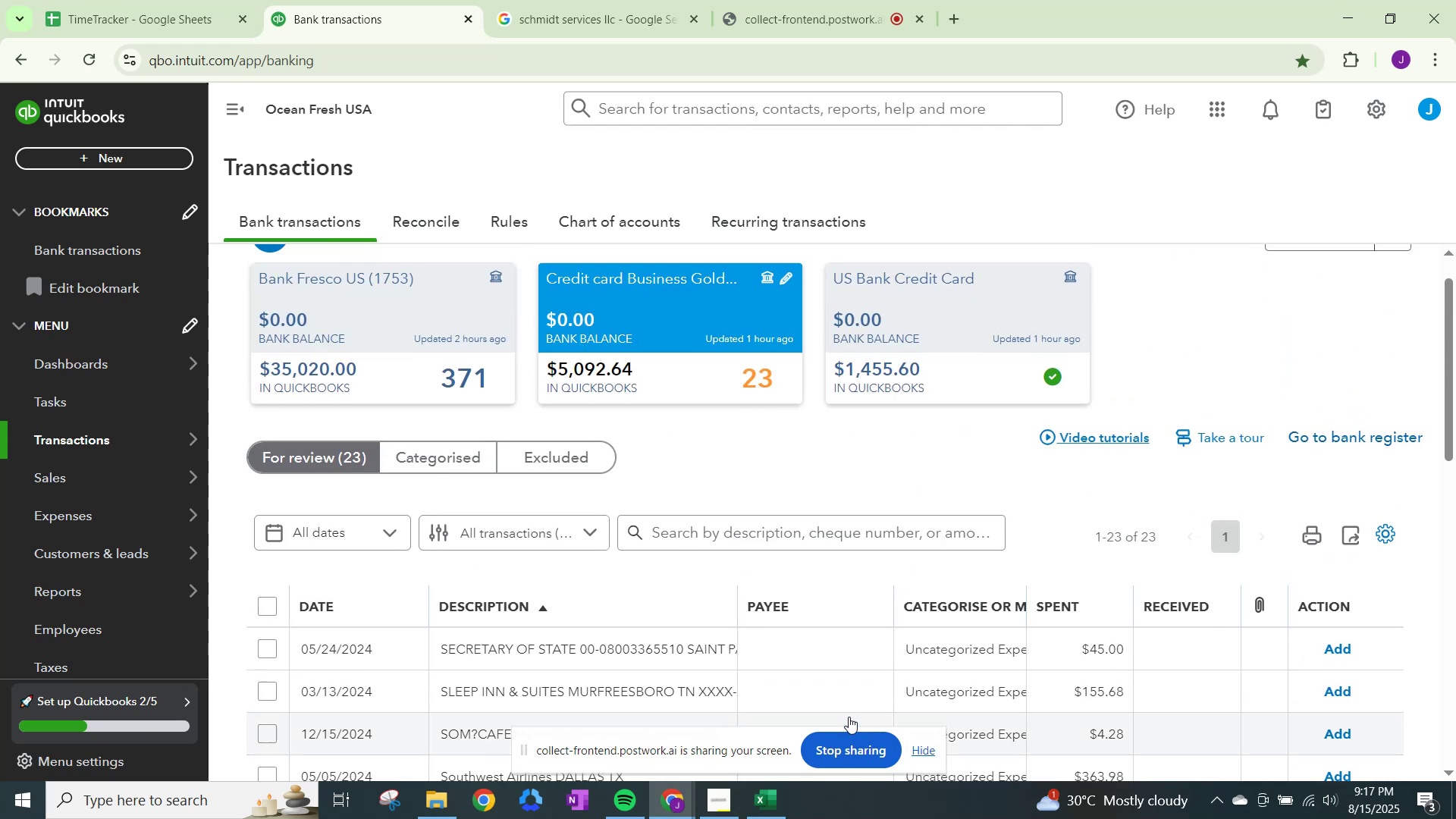 
scroll: coordinate [745, 637], scroll_direction: down, amount: 3.0
 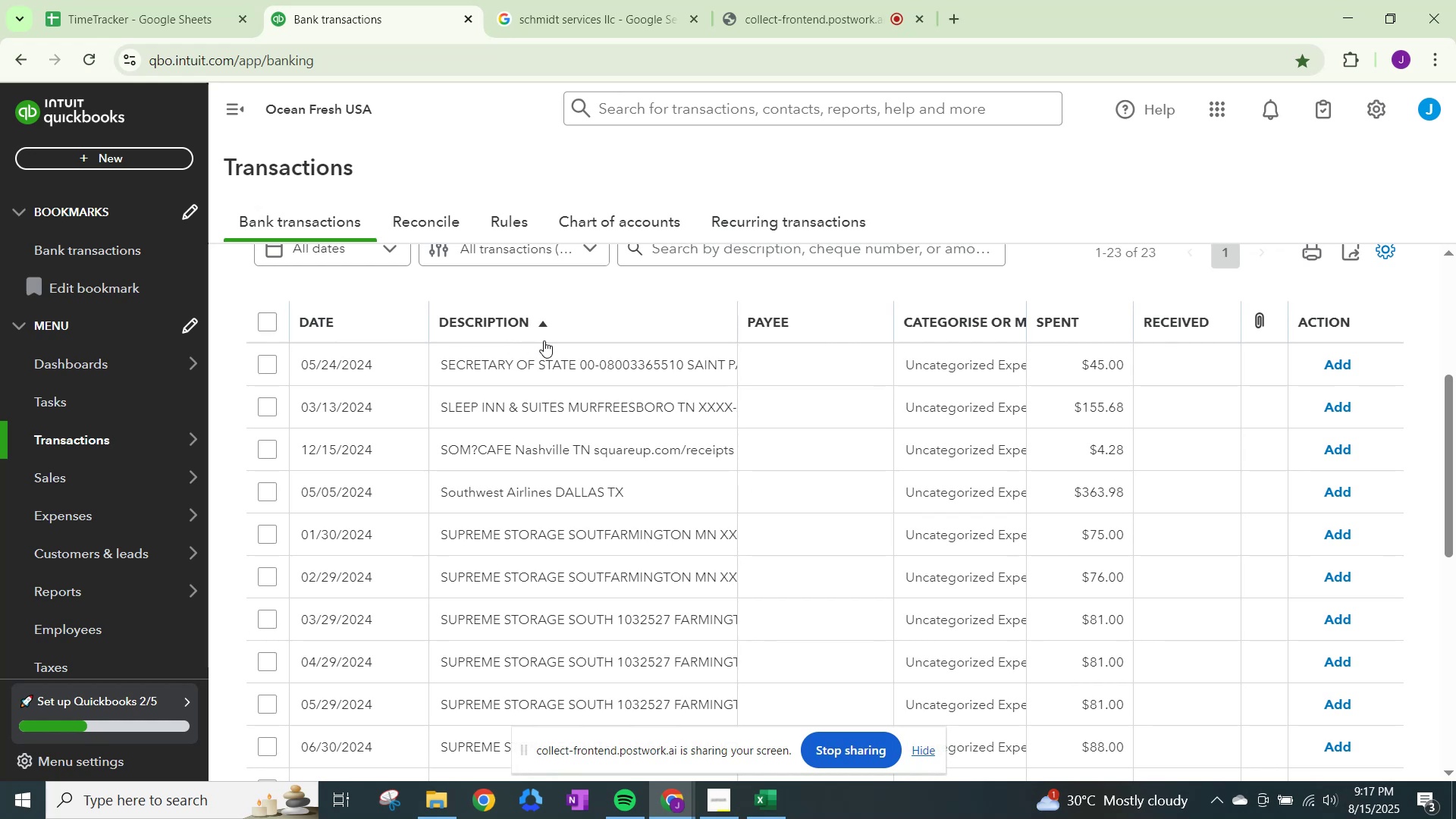 
scroll: coordinate [544, 340], scroll_direction: up, amount: 2.0
 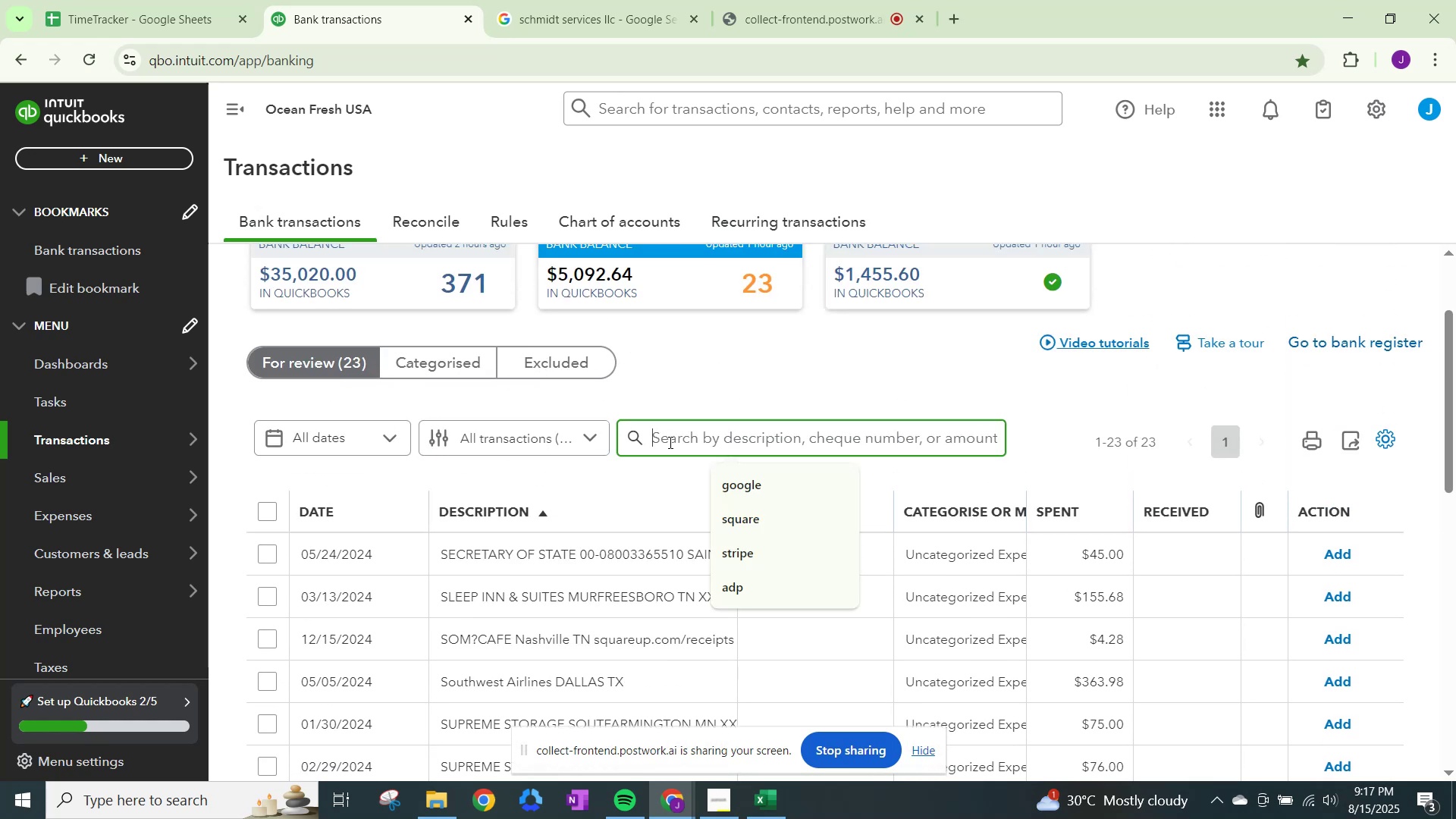 
type(secretary )
key(NumpadEnter)
 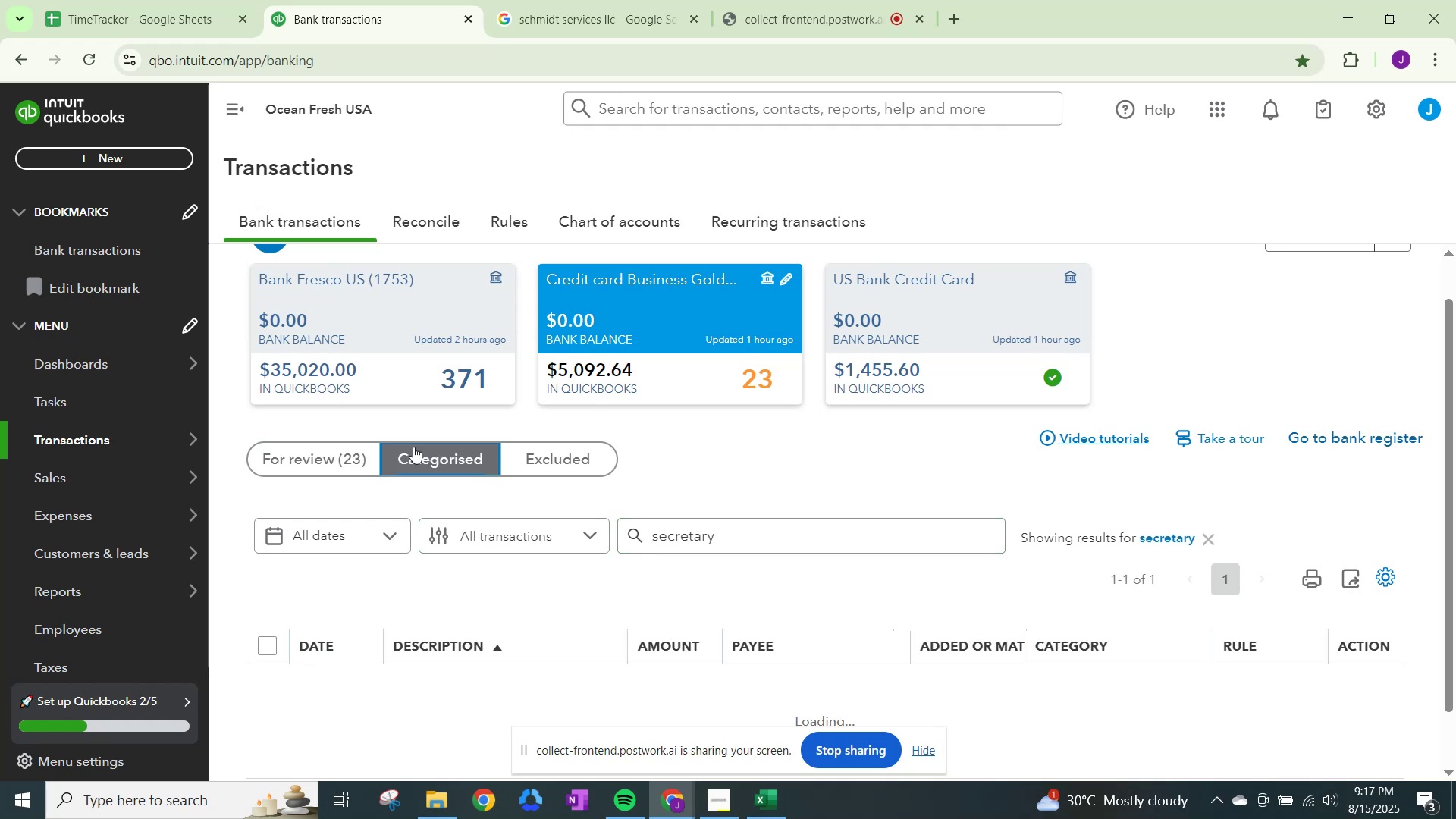 
scroll: coordinate [499, 711], scroll_direction: down, amount: 1.0
 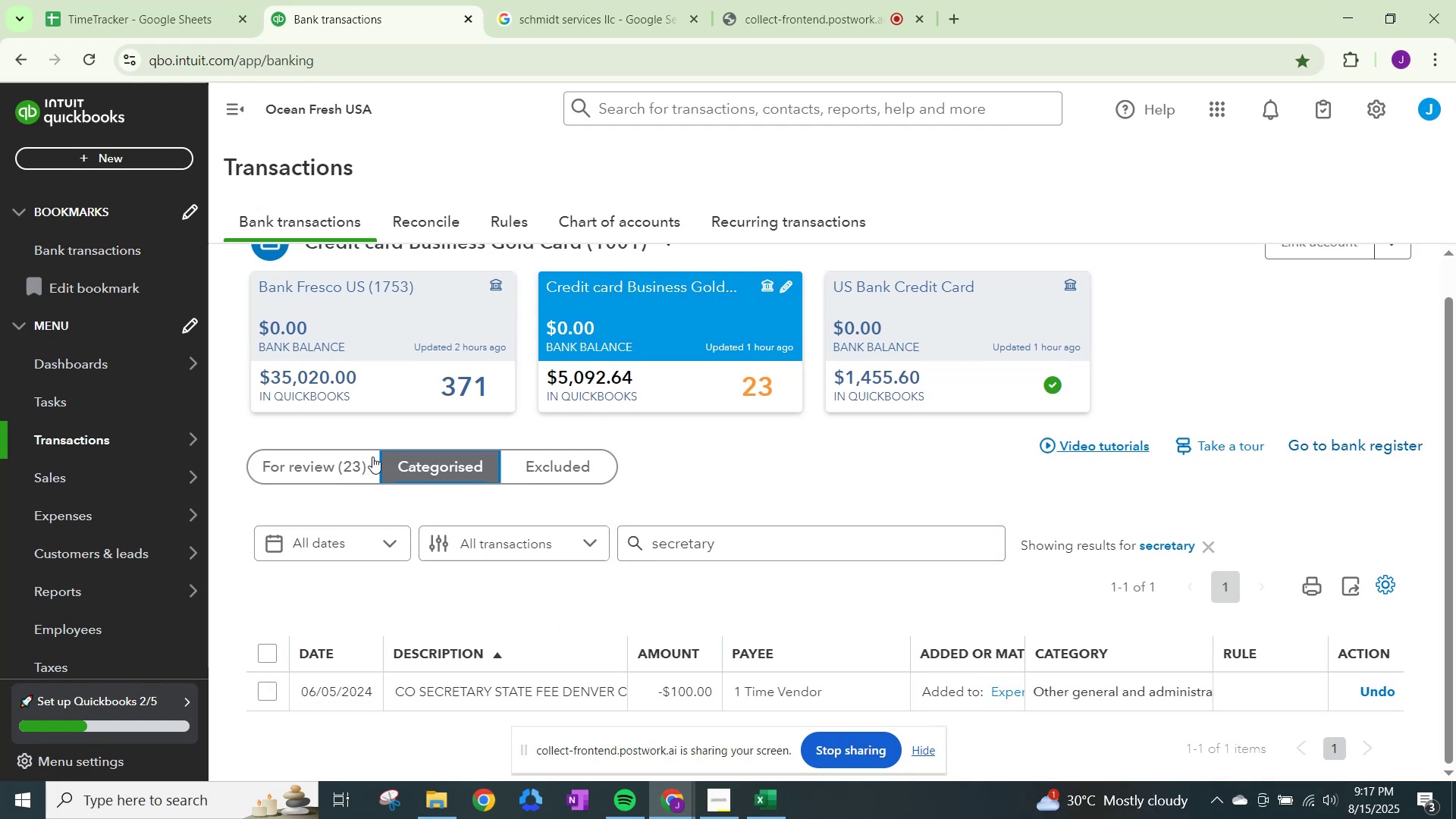 
left_click([344, 459])
 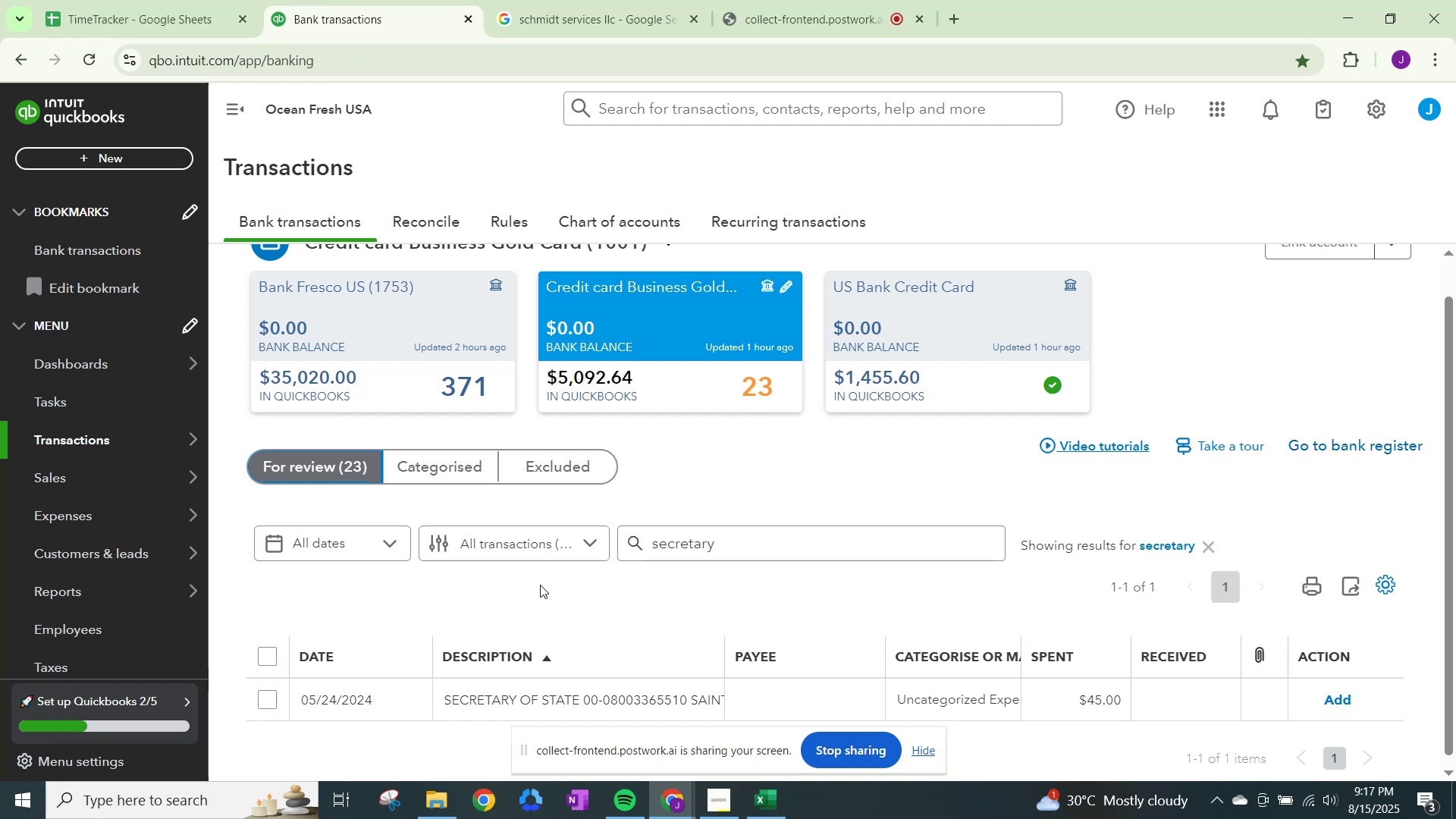 
left_click([319, 461])
 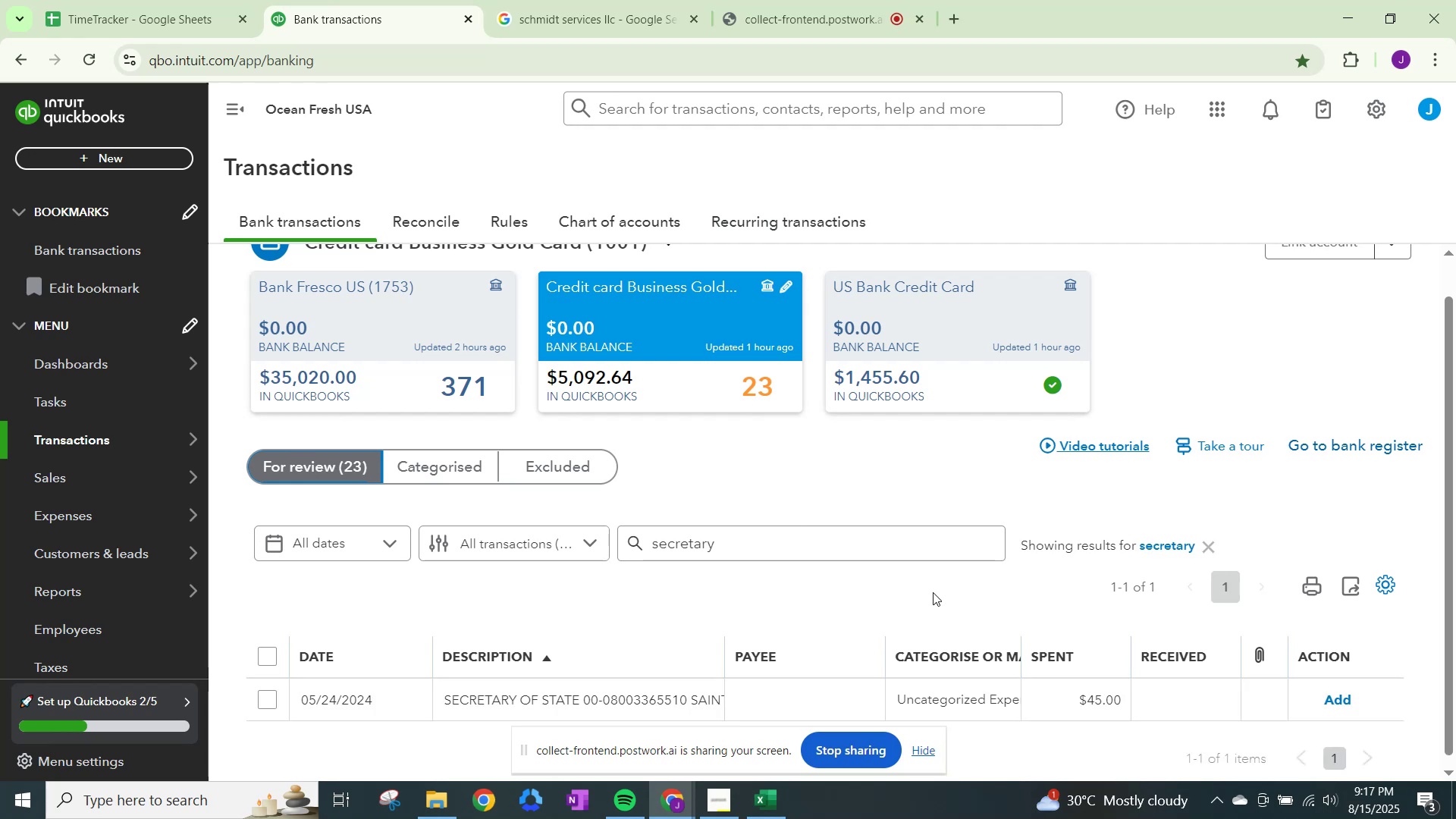 
scroll: coordinate [1009, 642], scroll_direction: down, amount: 7.0
 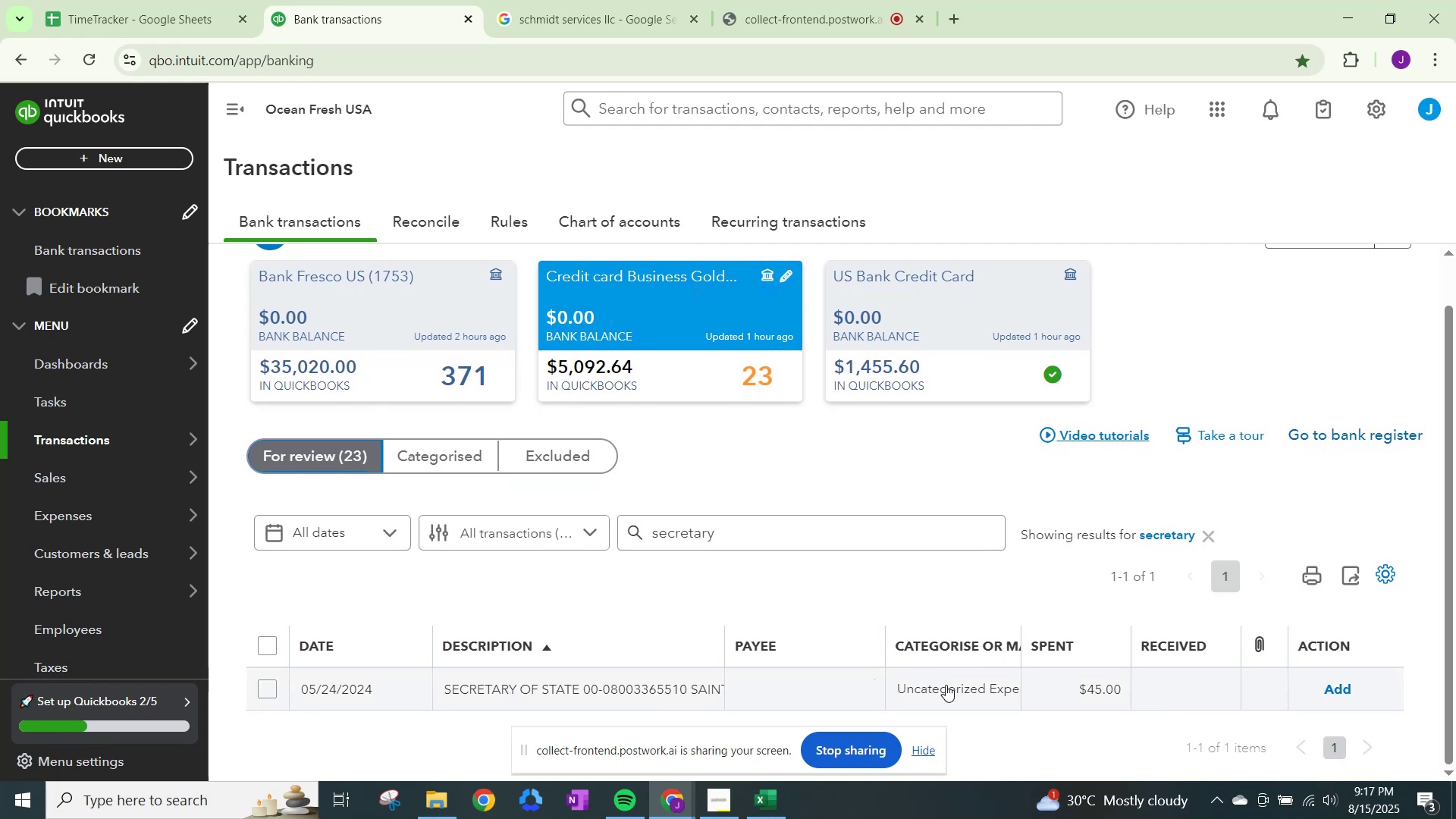 
left_click([965, 684])
 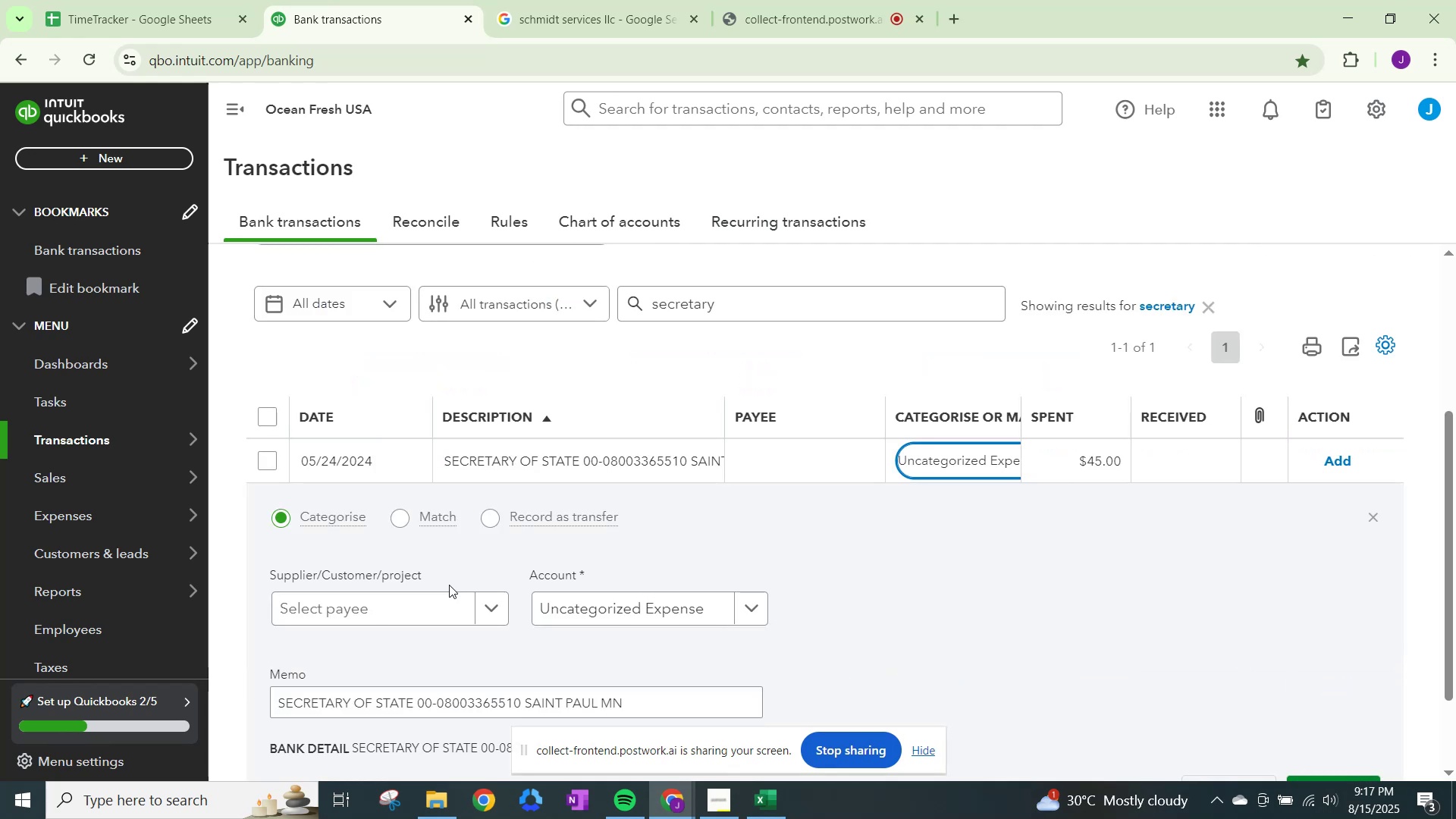 
left_click([468, 602])
 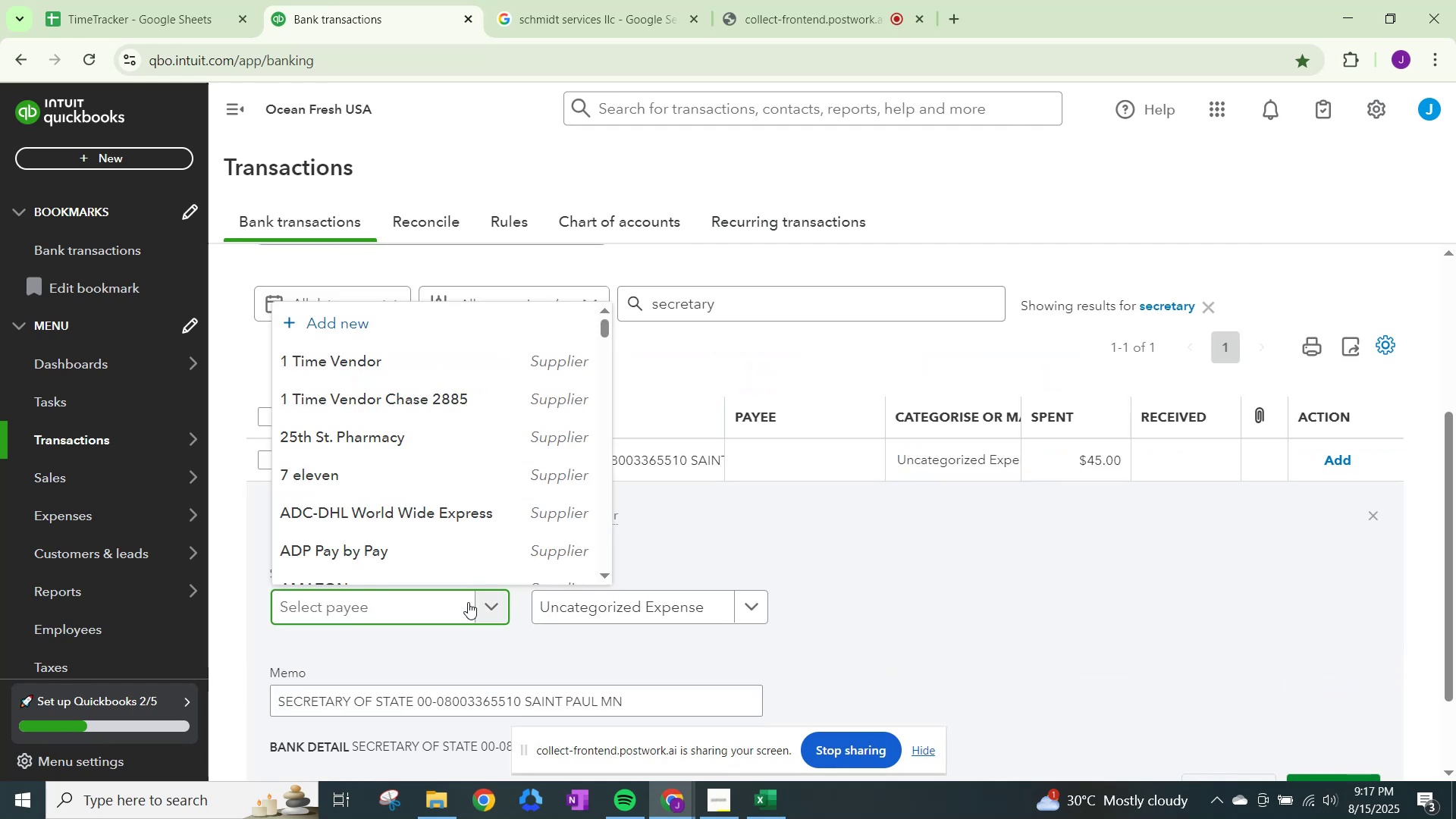 
key(Numpad1)
 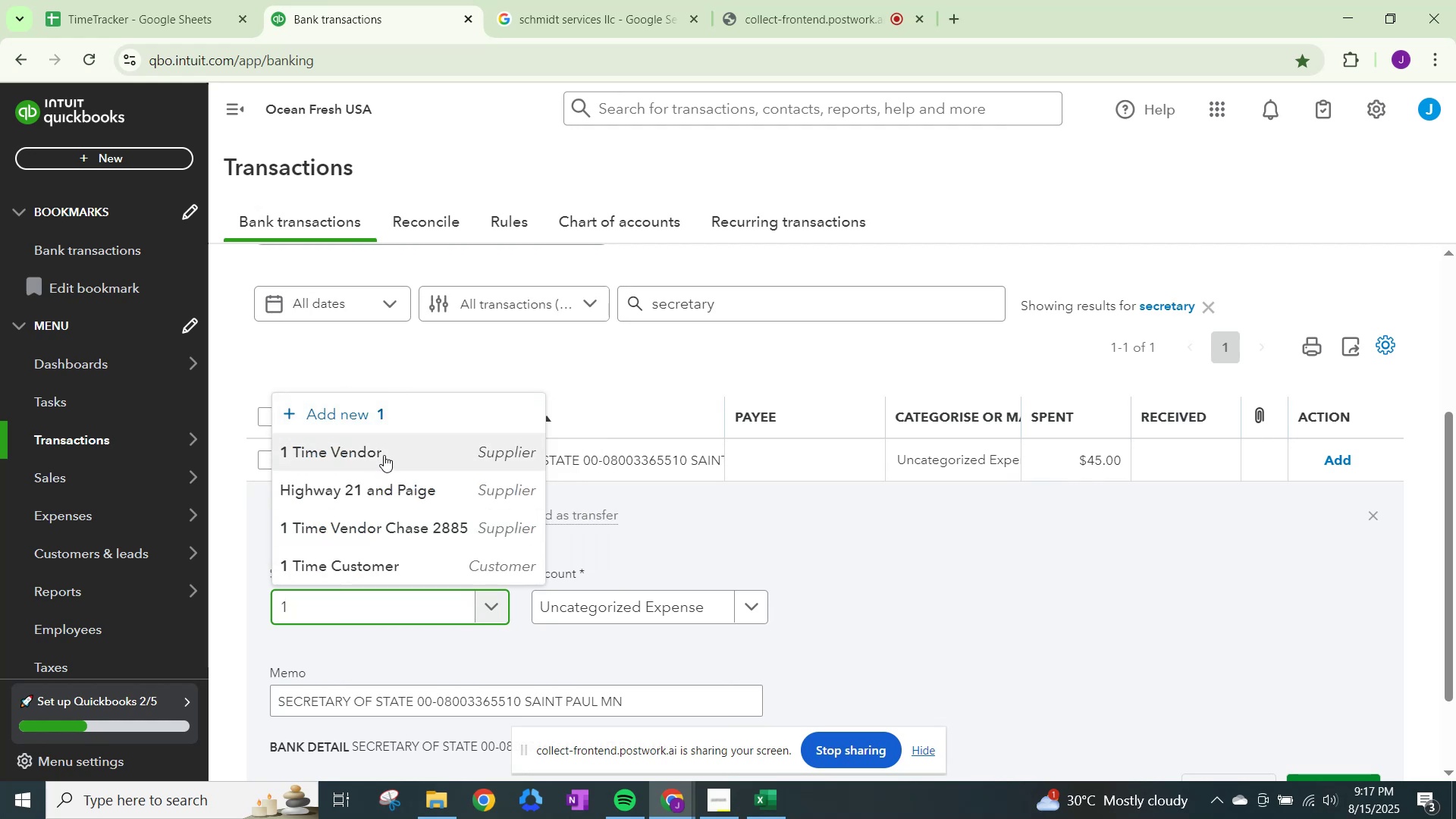 
left_click([582, 600])
 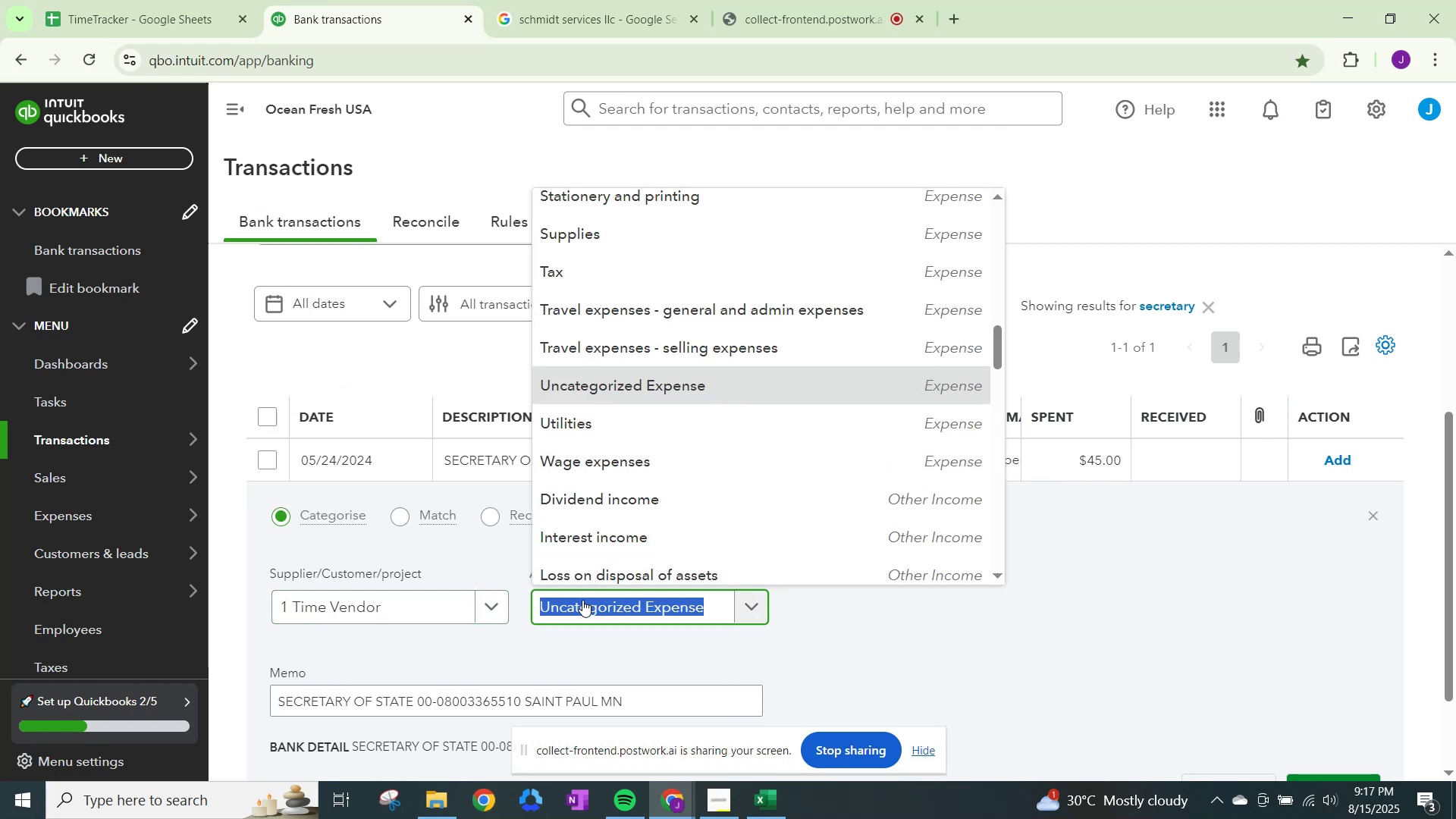 
type(other)
 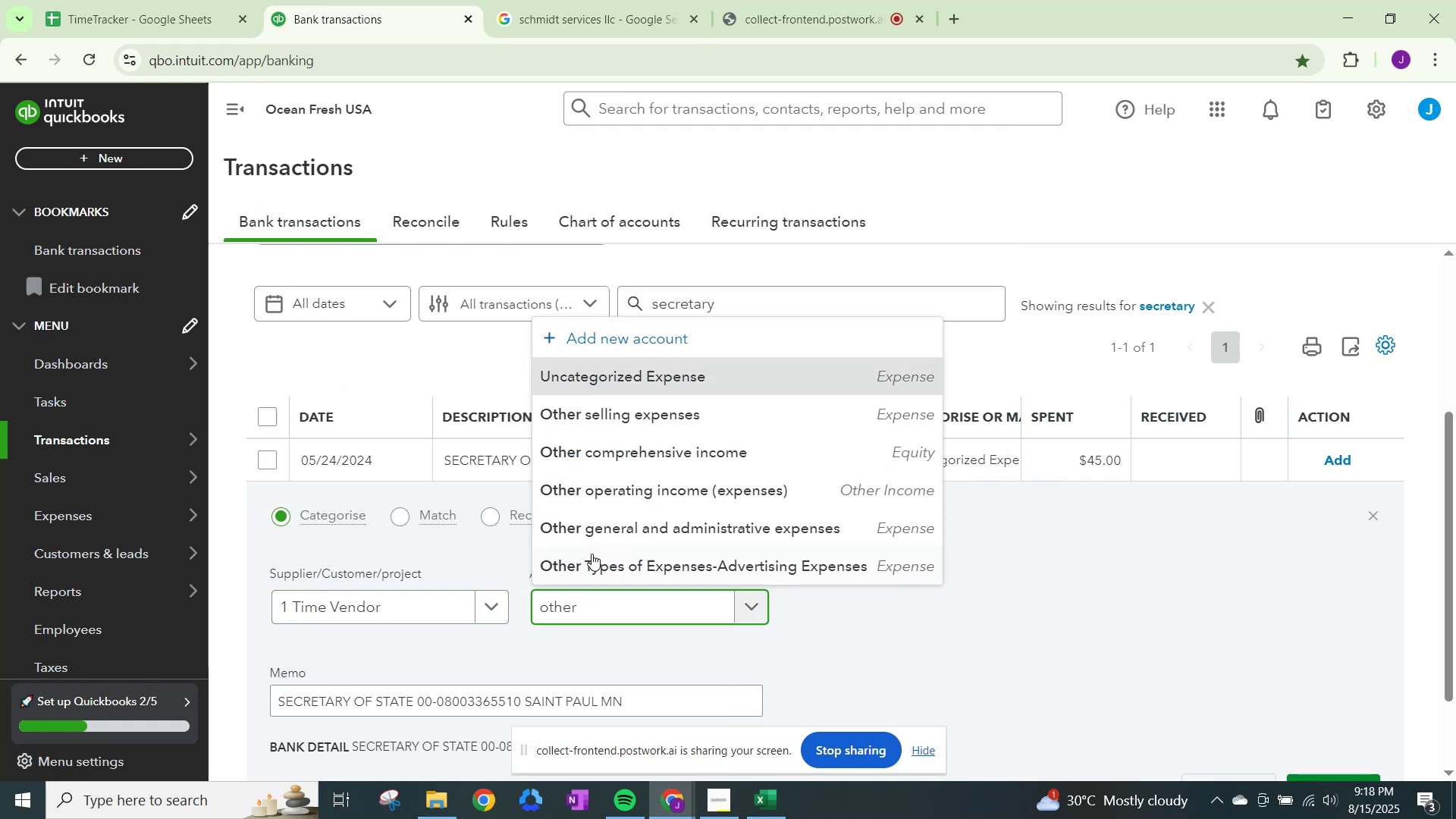 
left_click([601, 526])
 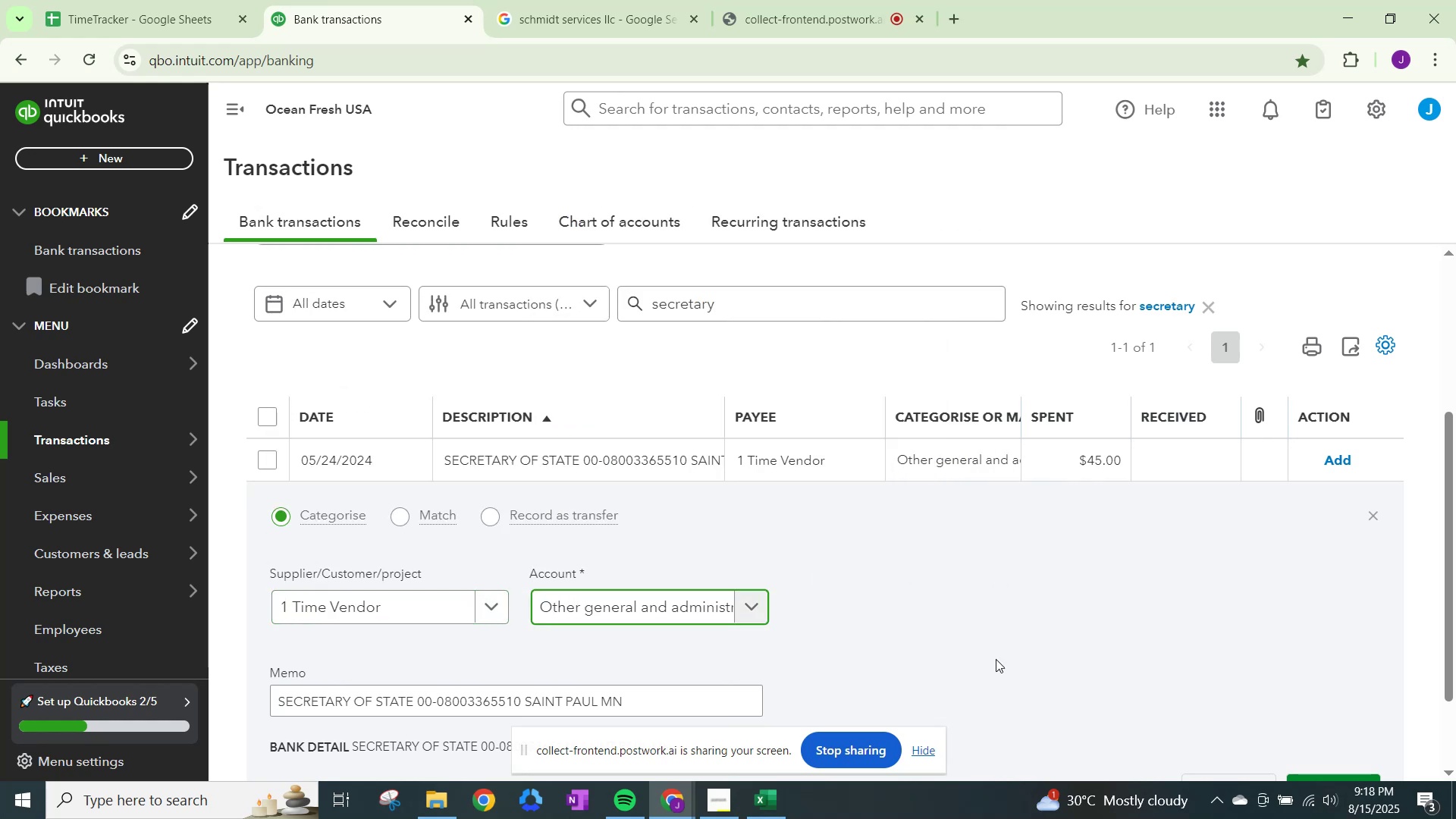 
scroll: coordinate [1388, 808], scroll_direction: down, amount: 2.0
 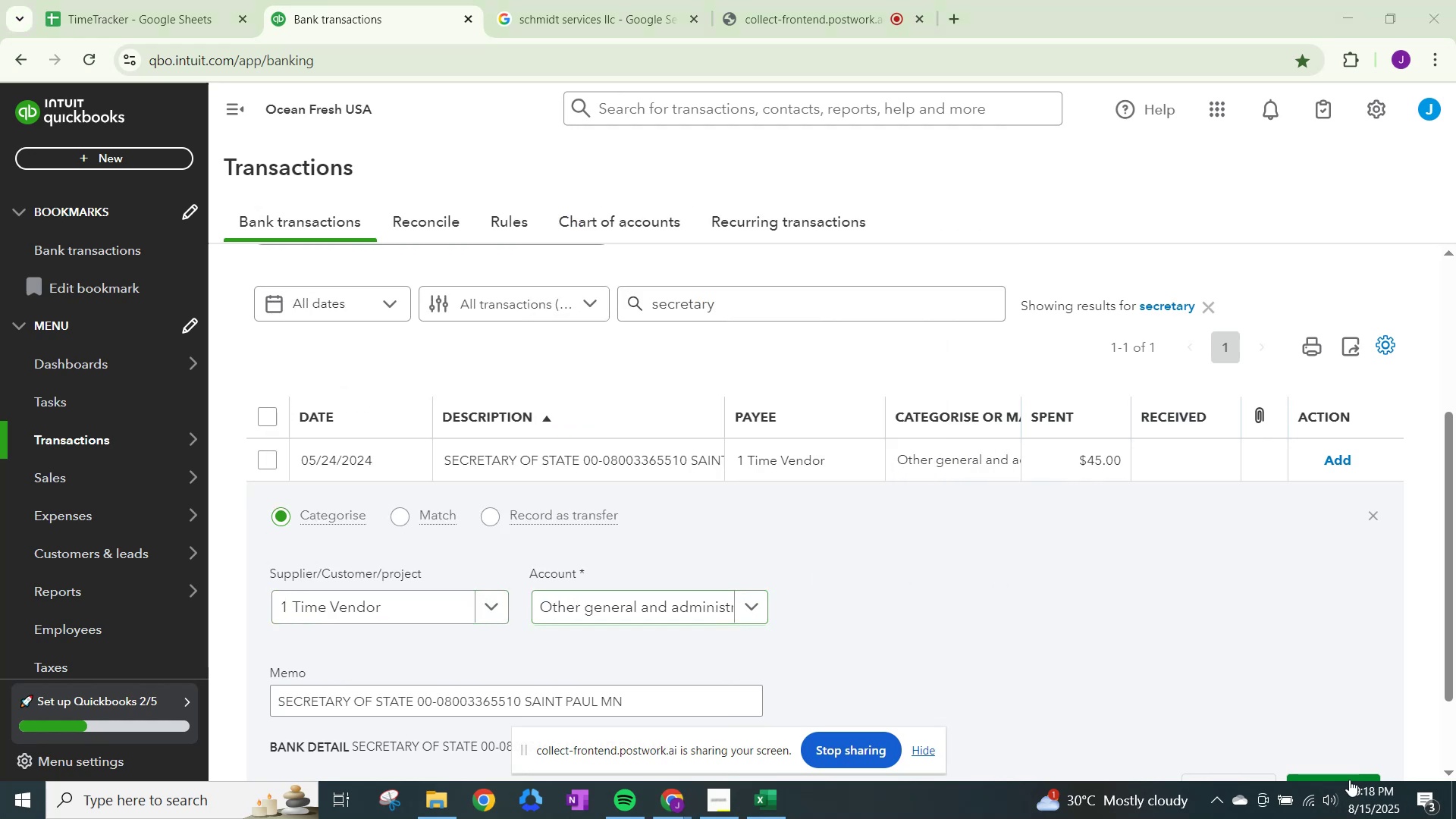 
double_click([1348, 776])
 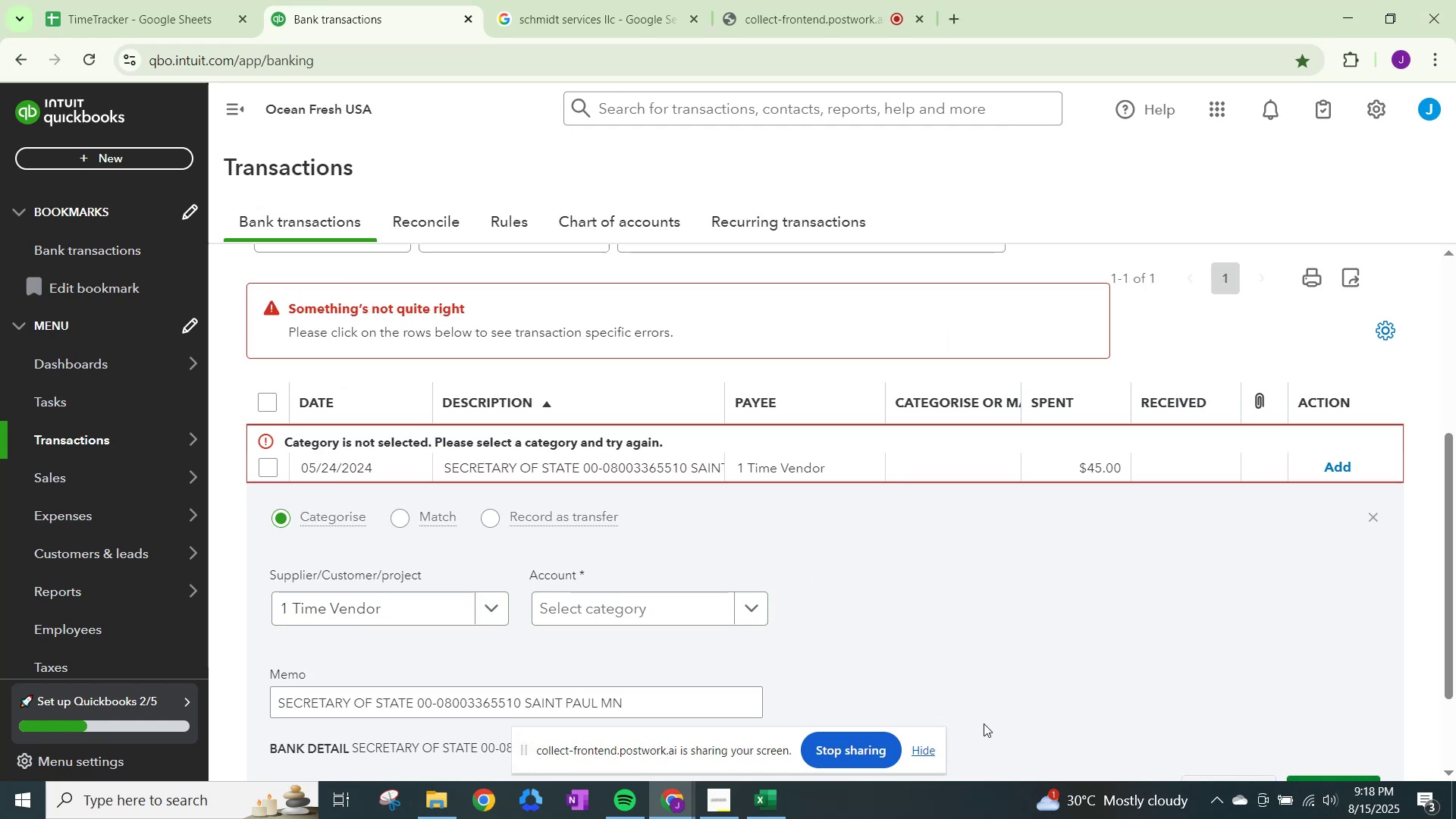 
scroll: coordinate [959, 645], scroll_direction: down, amount: 2.0
 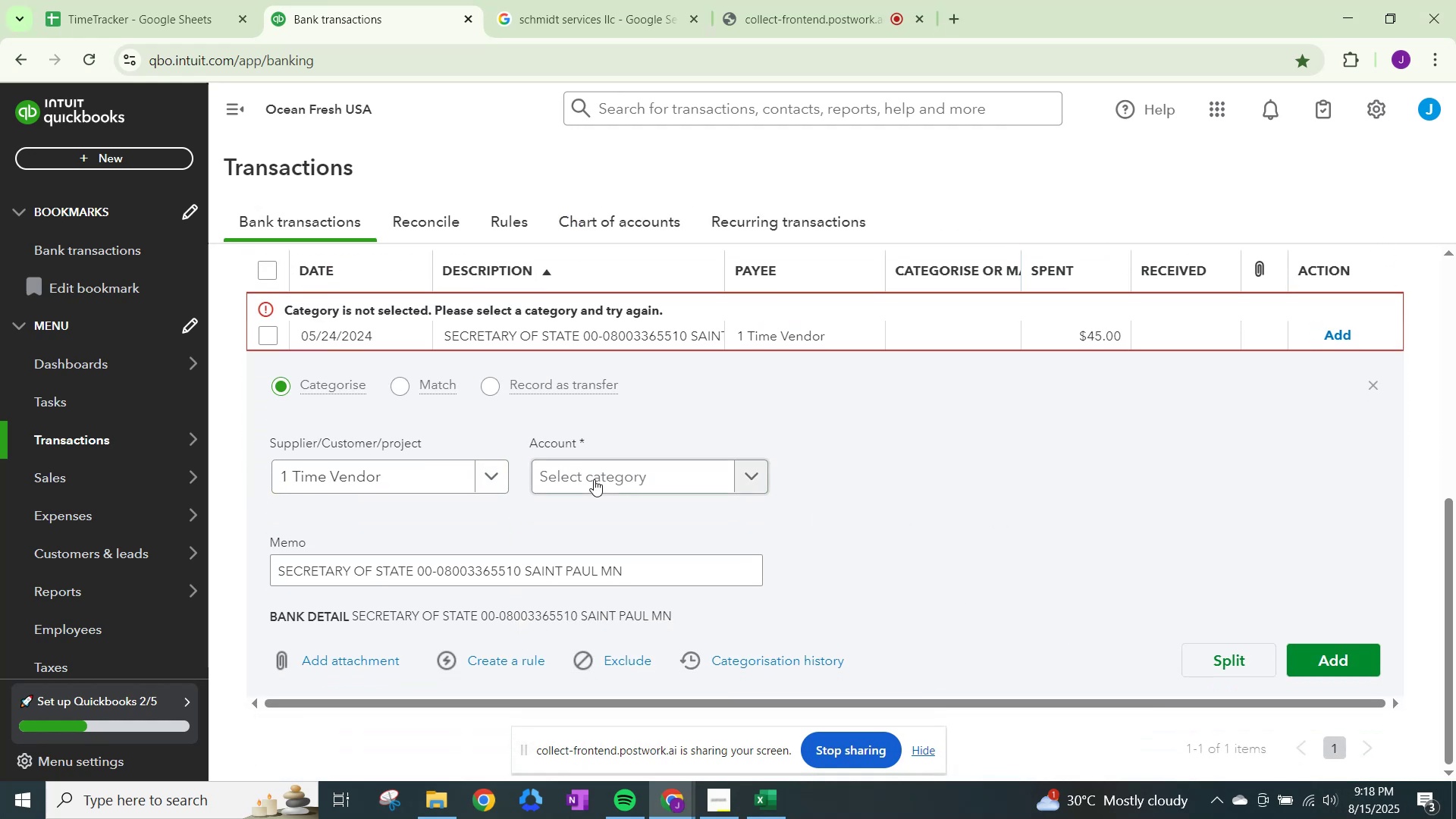 
left_click([585, 472])
 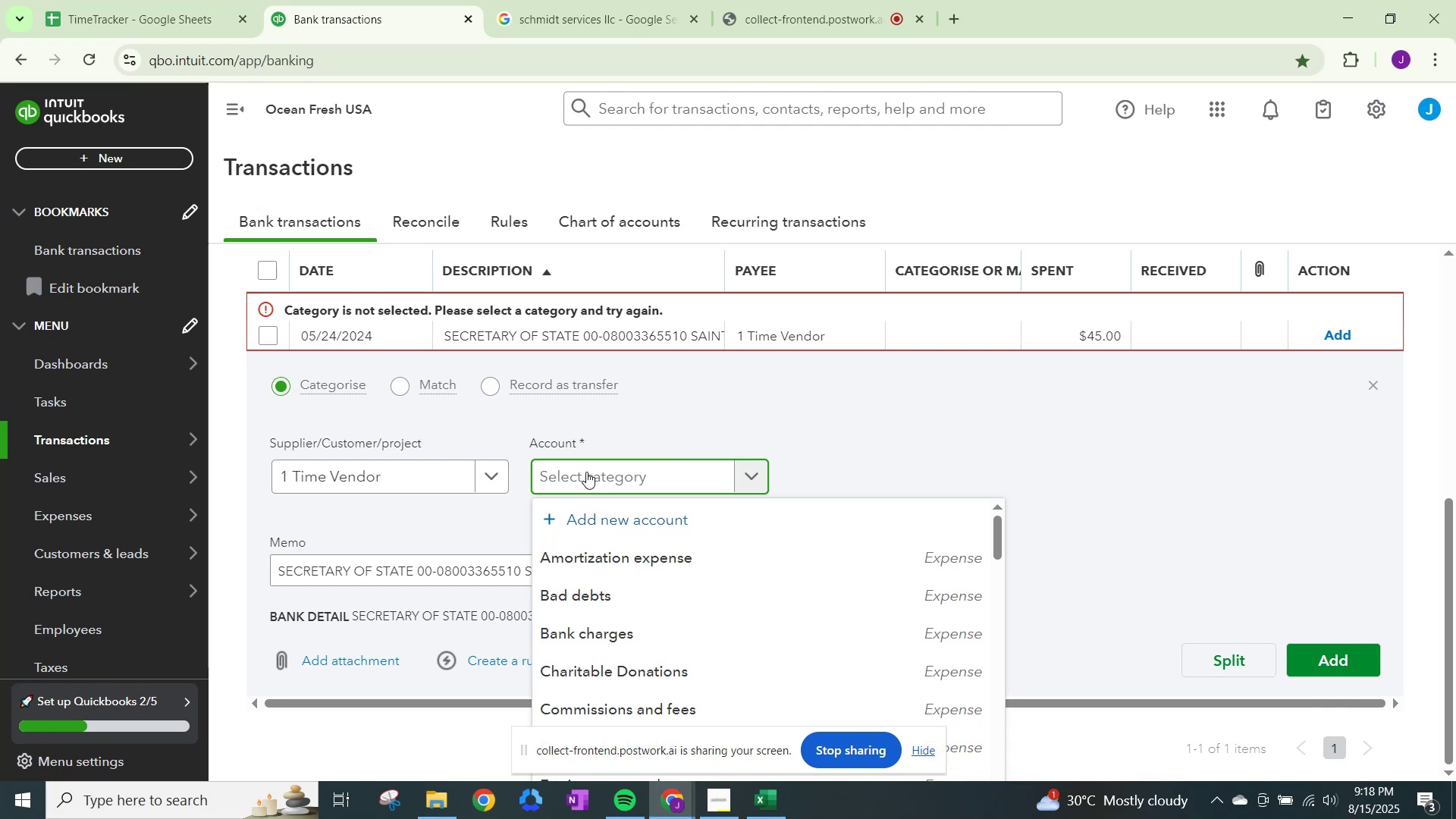 
type(other)
 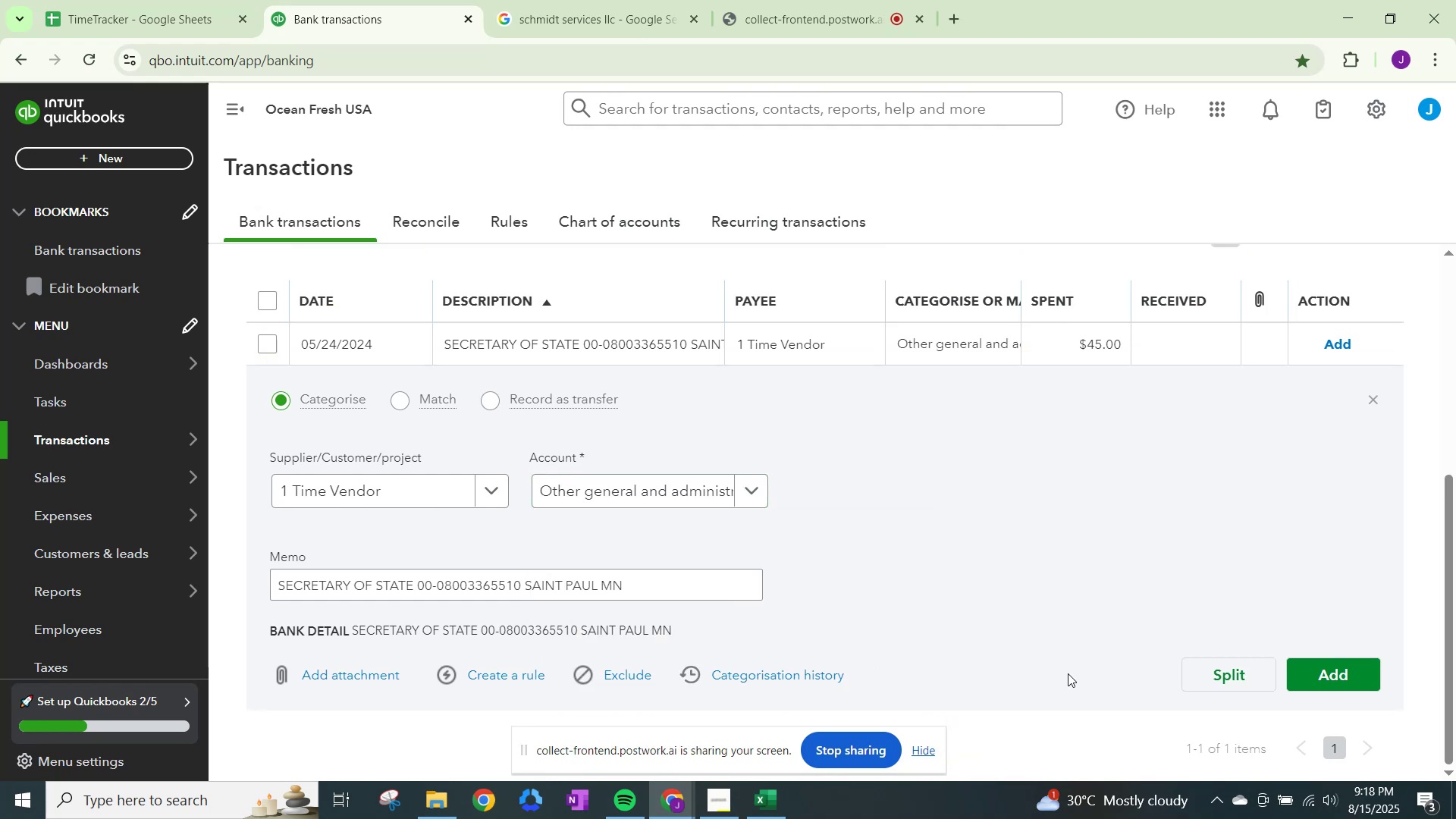 
left_click([1314, 676])
 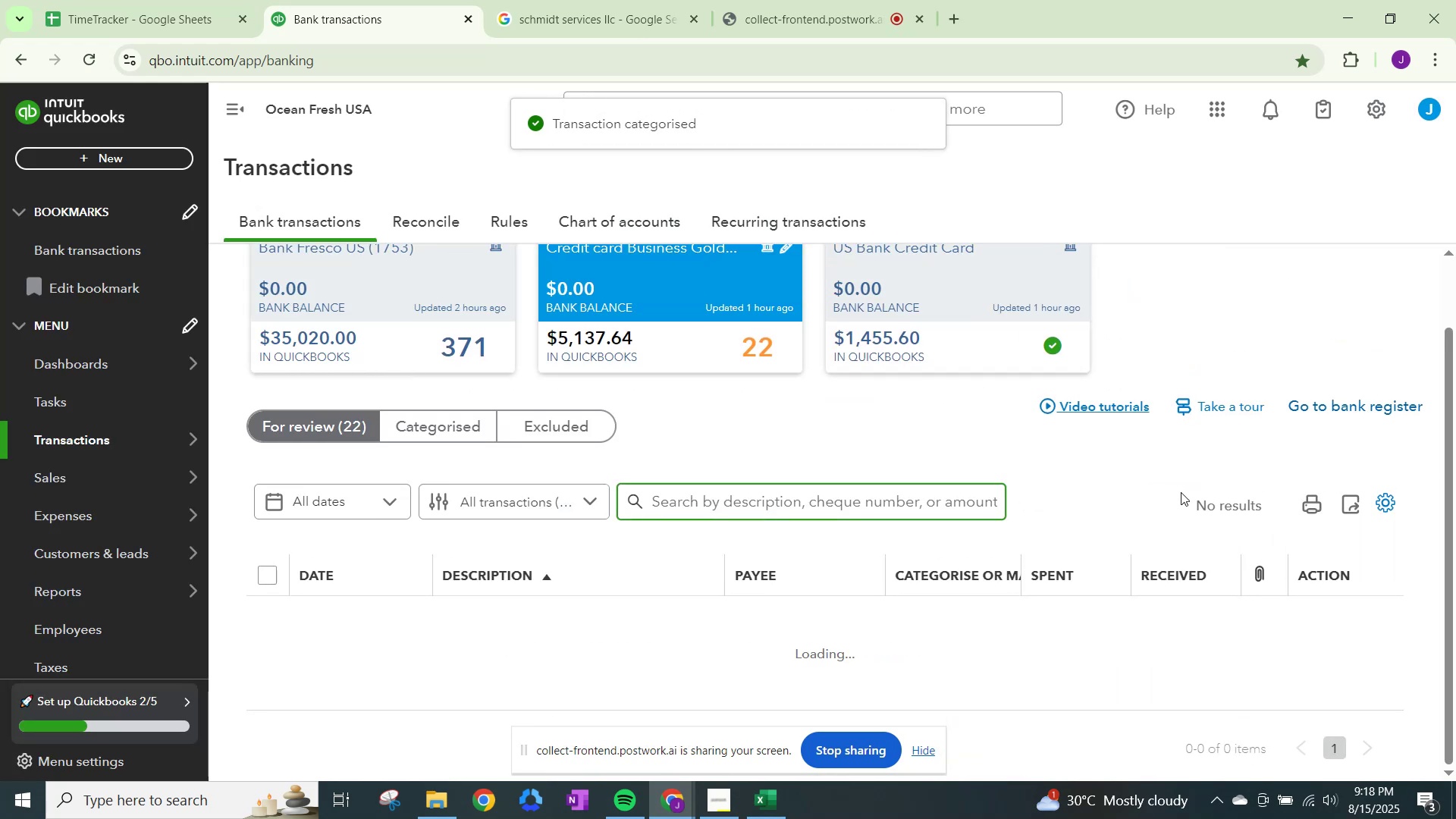 
scroll: coordinate [884, 557], scroll_direction: down, amount: 7.0
 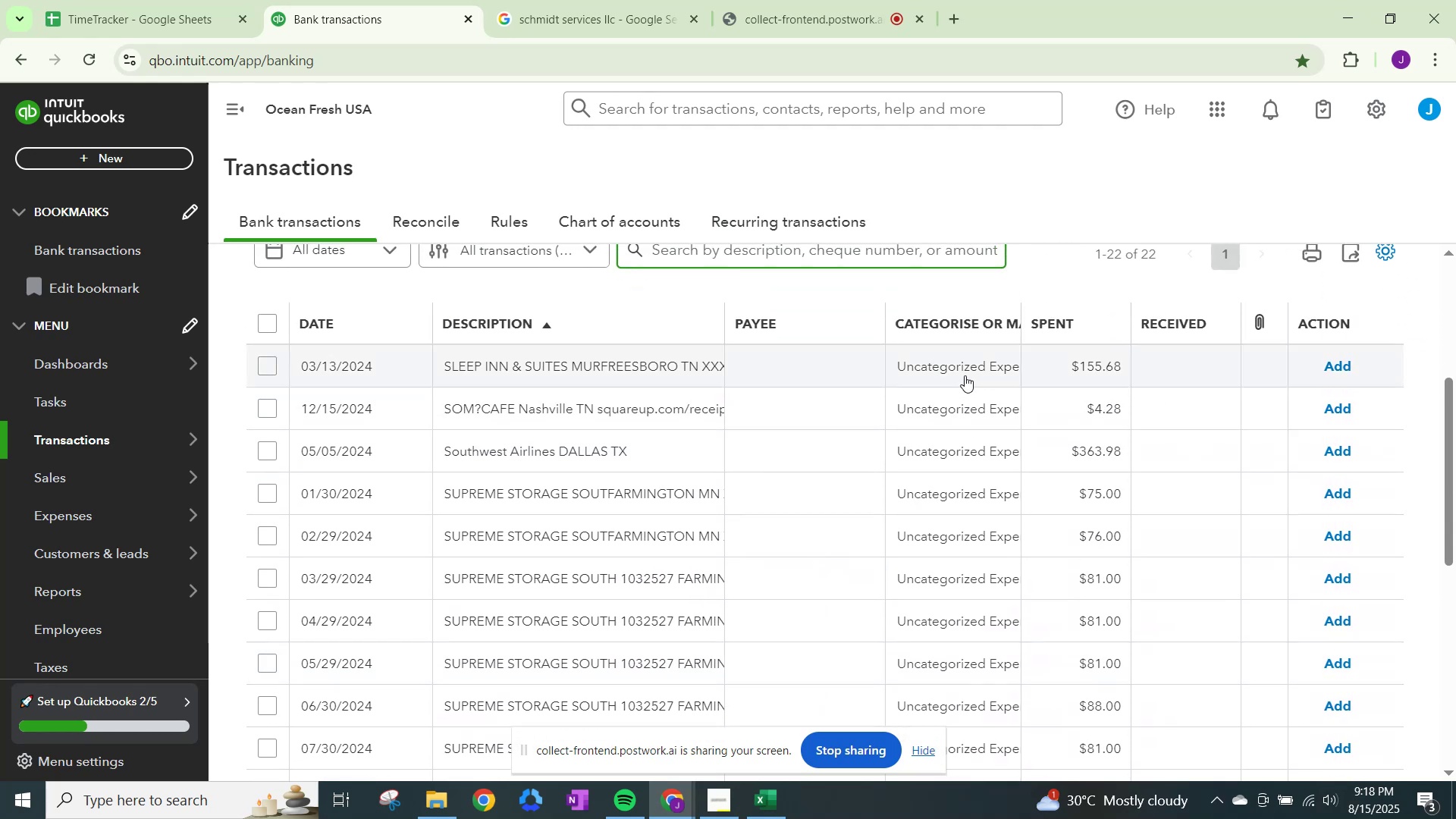 
left_click([967, 368])
 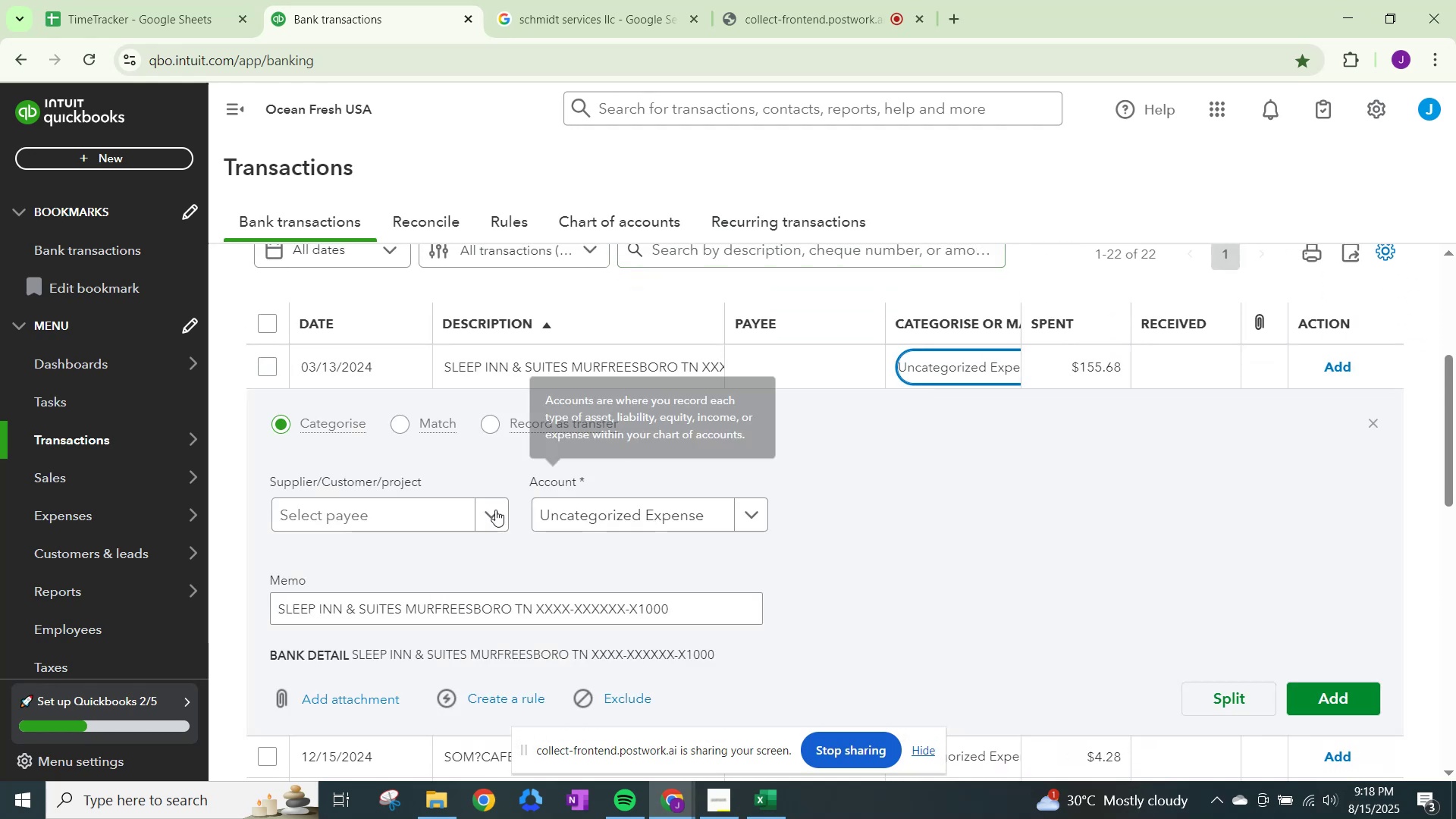 
left_click([479, 519])
 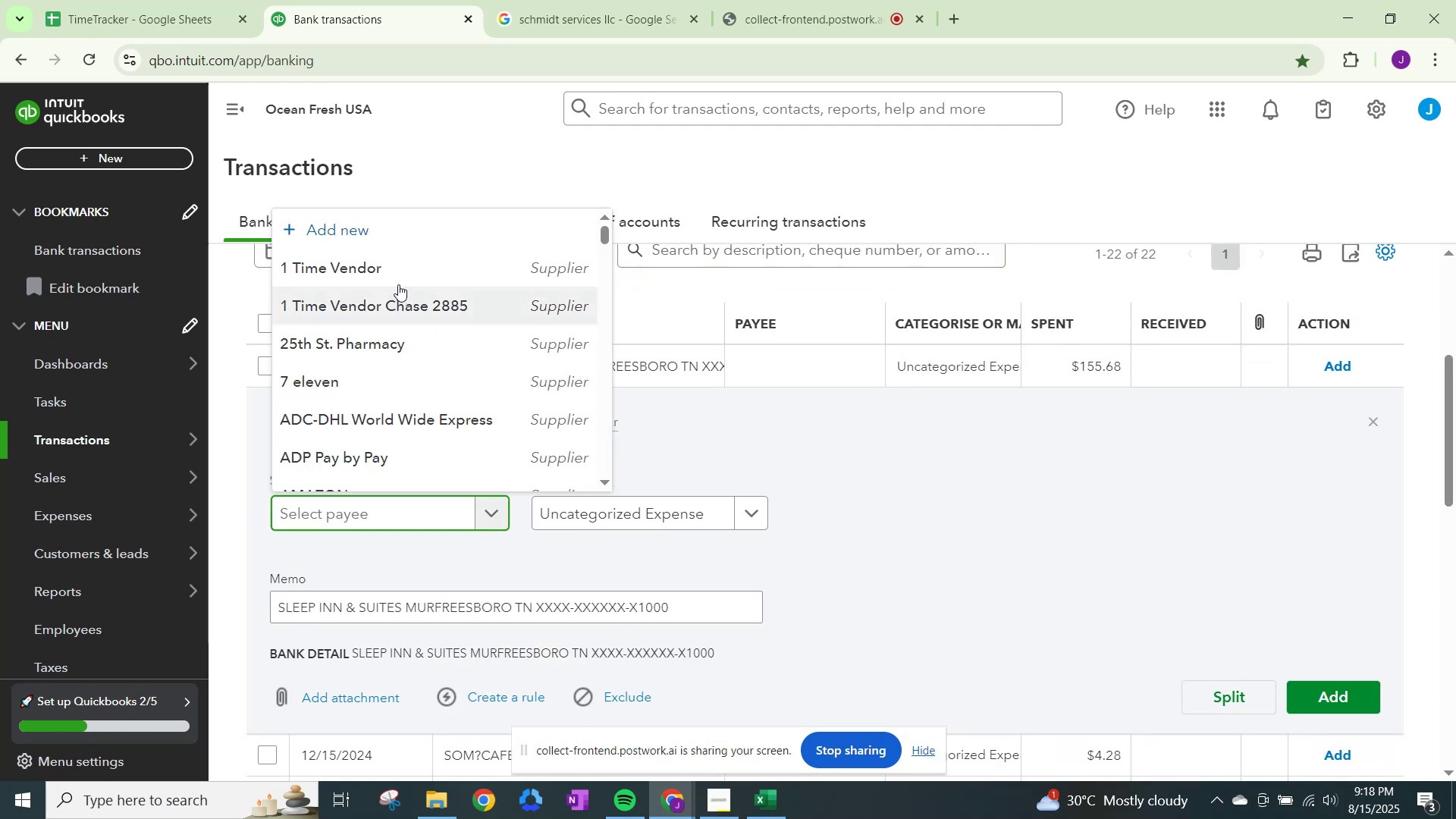 
left_click([397, 270])
 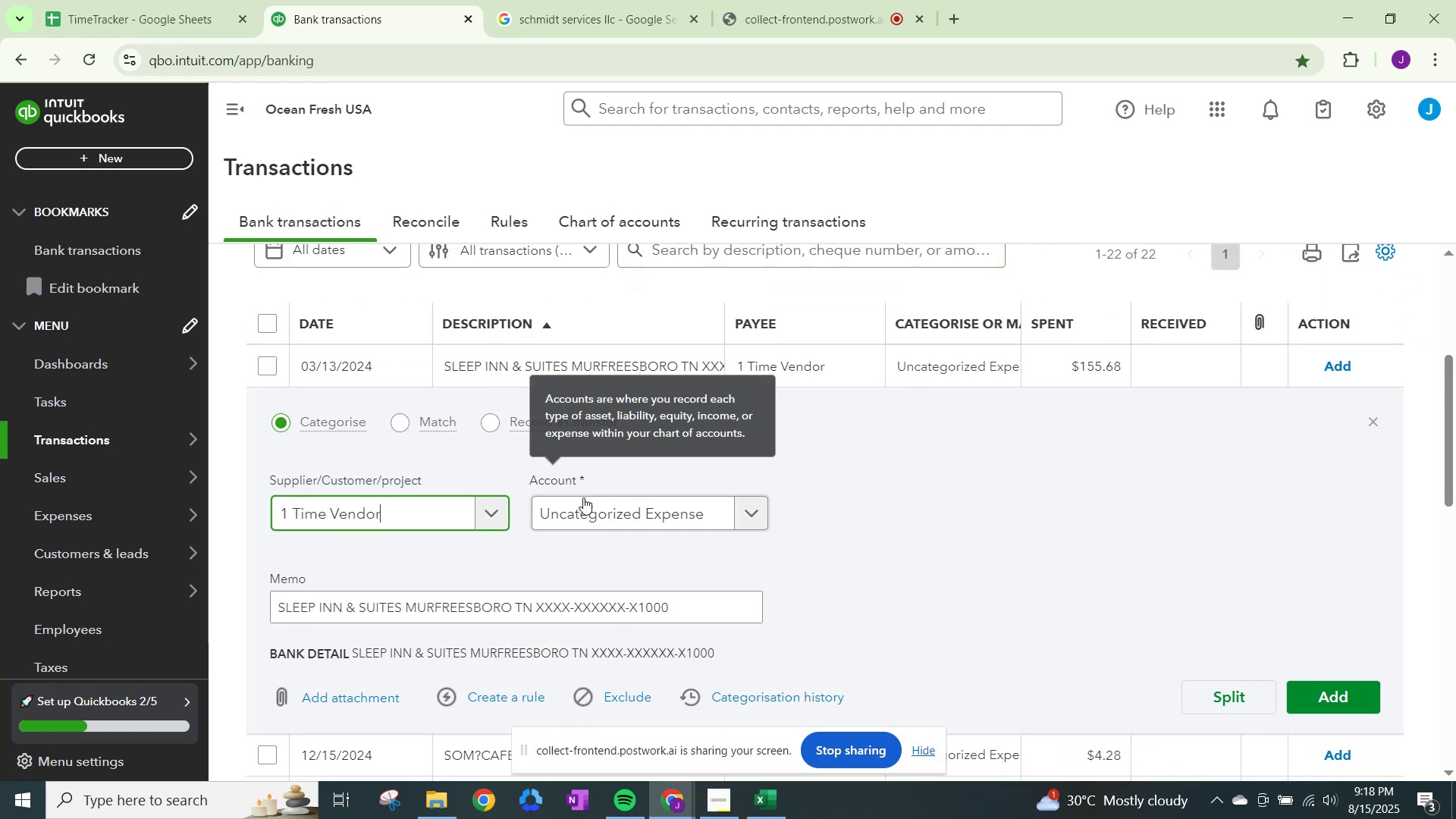 
left_click([583, 498])
 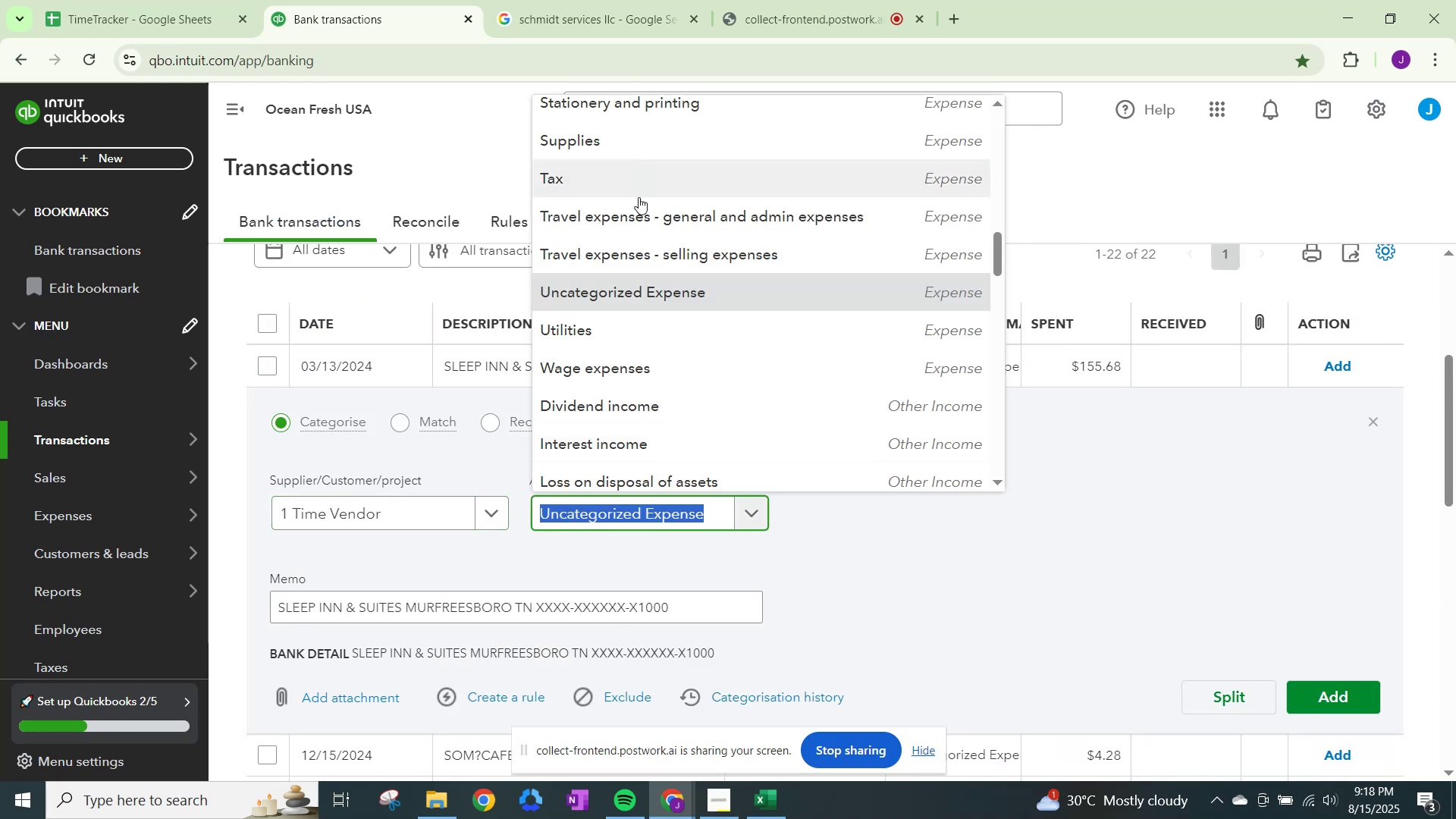 
left_click([641, 226])
 